 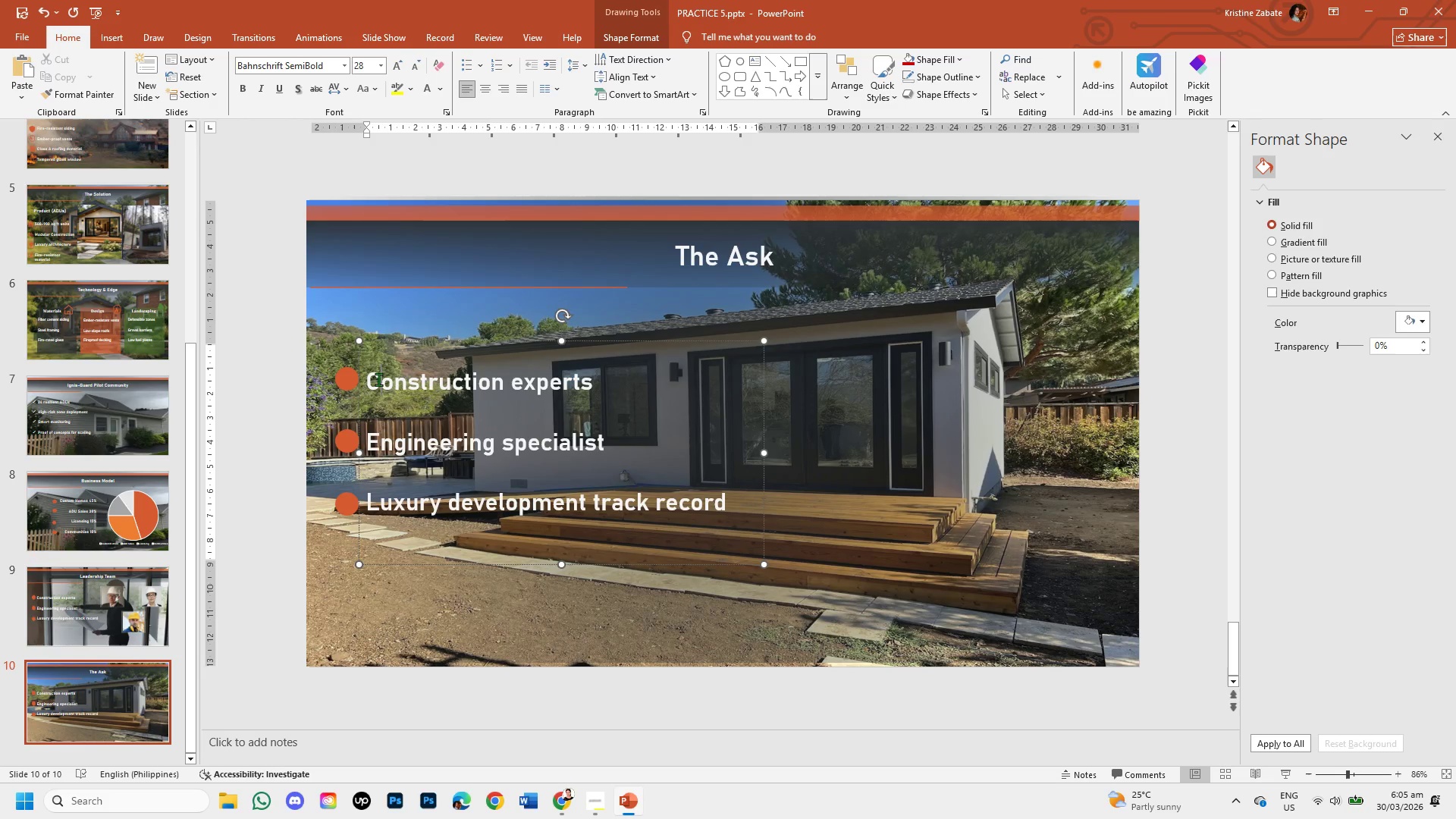 
left_click_drag(start_coordinate=[405, 339], to_coordinate=[406, 451])
 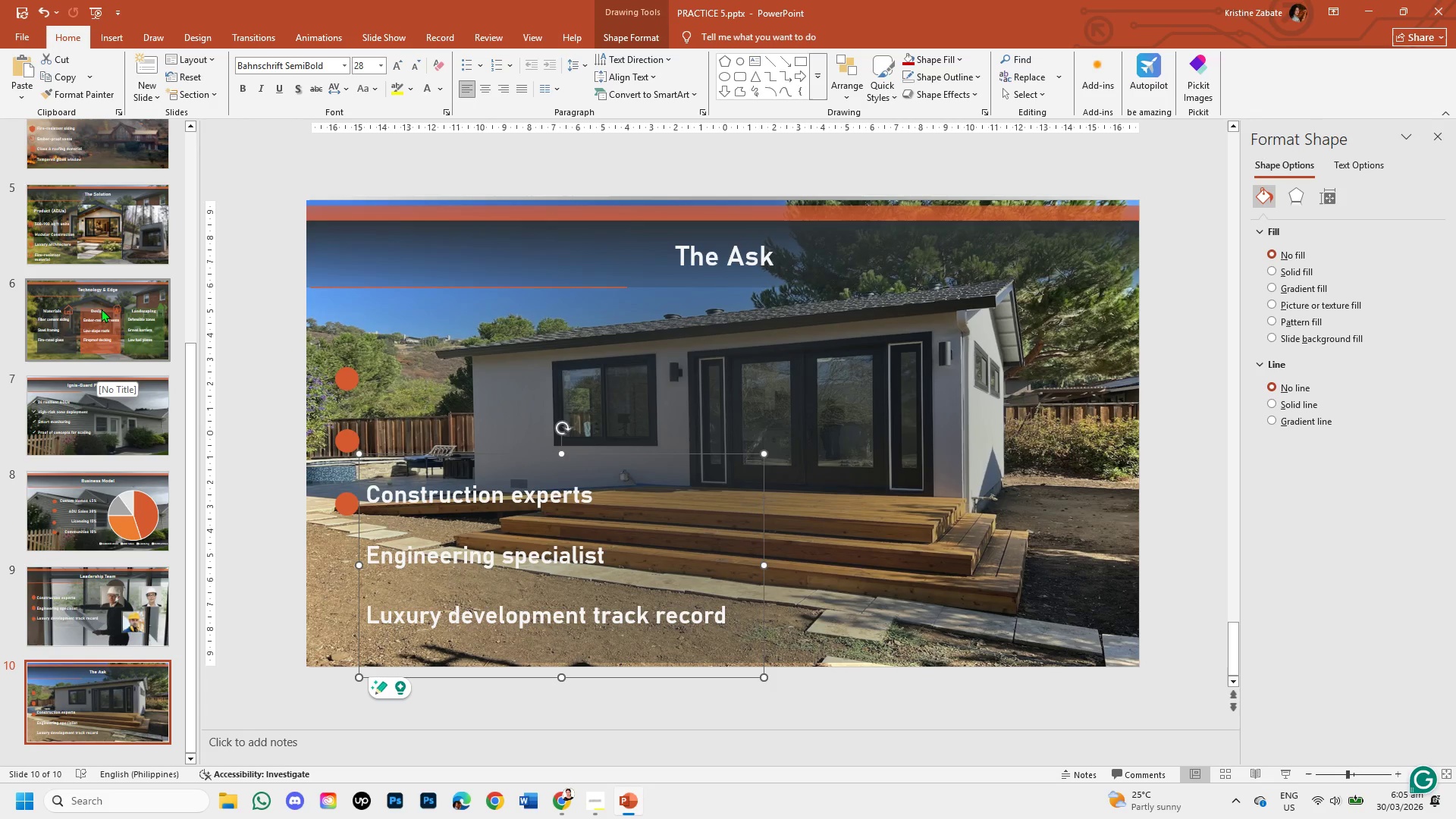 
left_click([34, 190])
 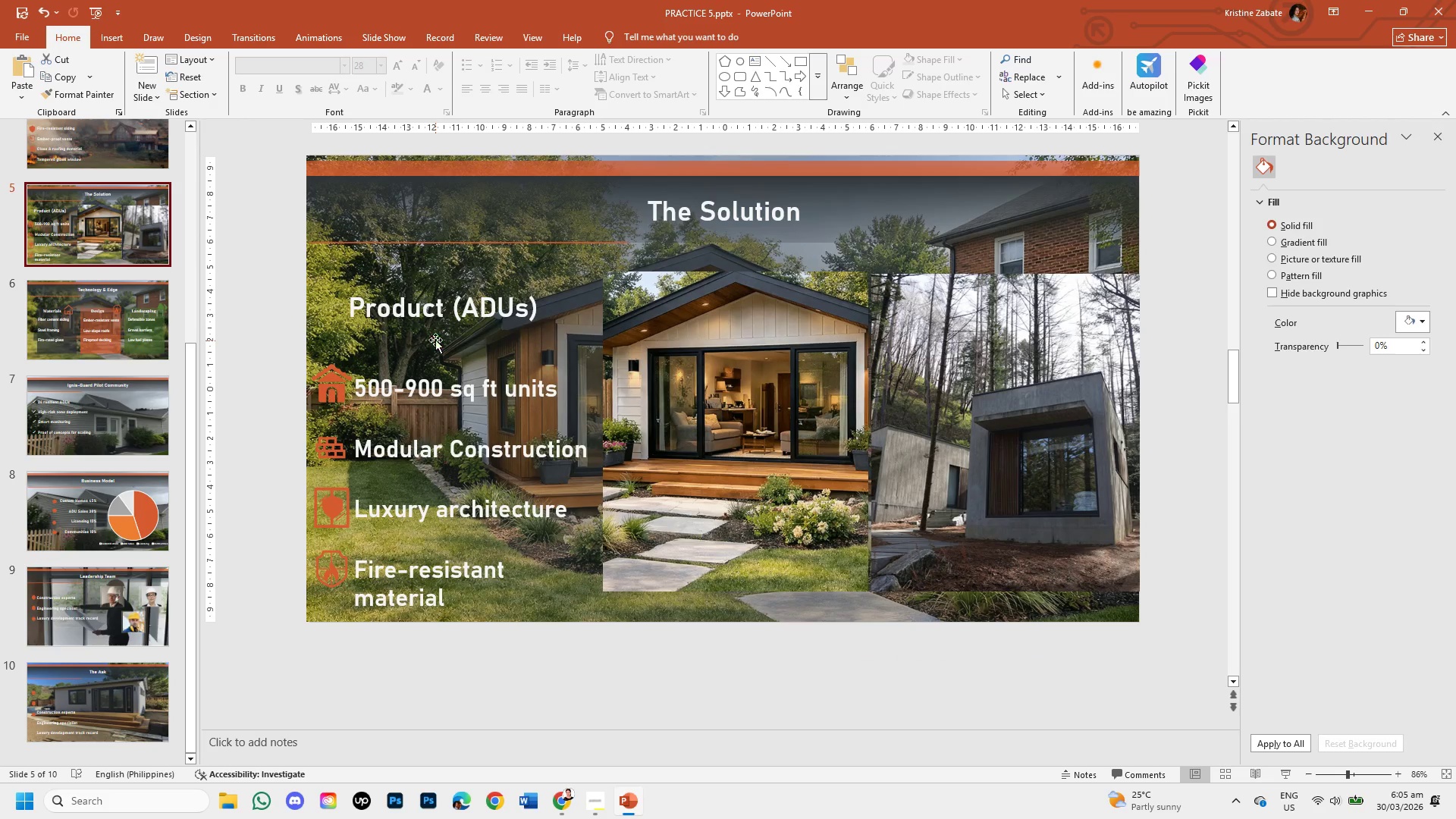 
left_click([427, 310])
 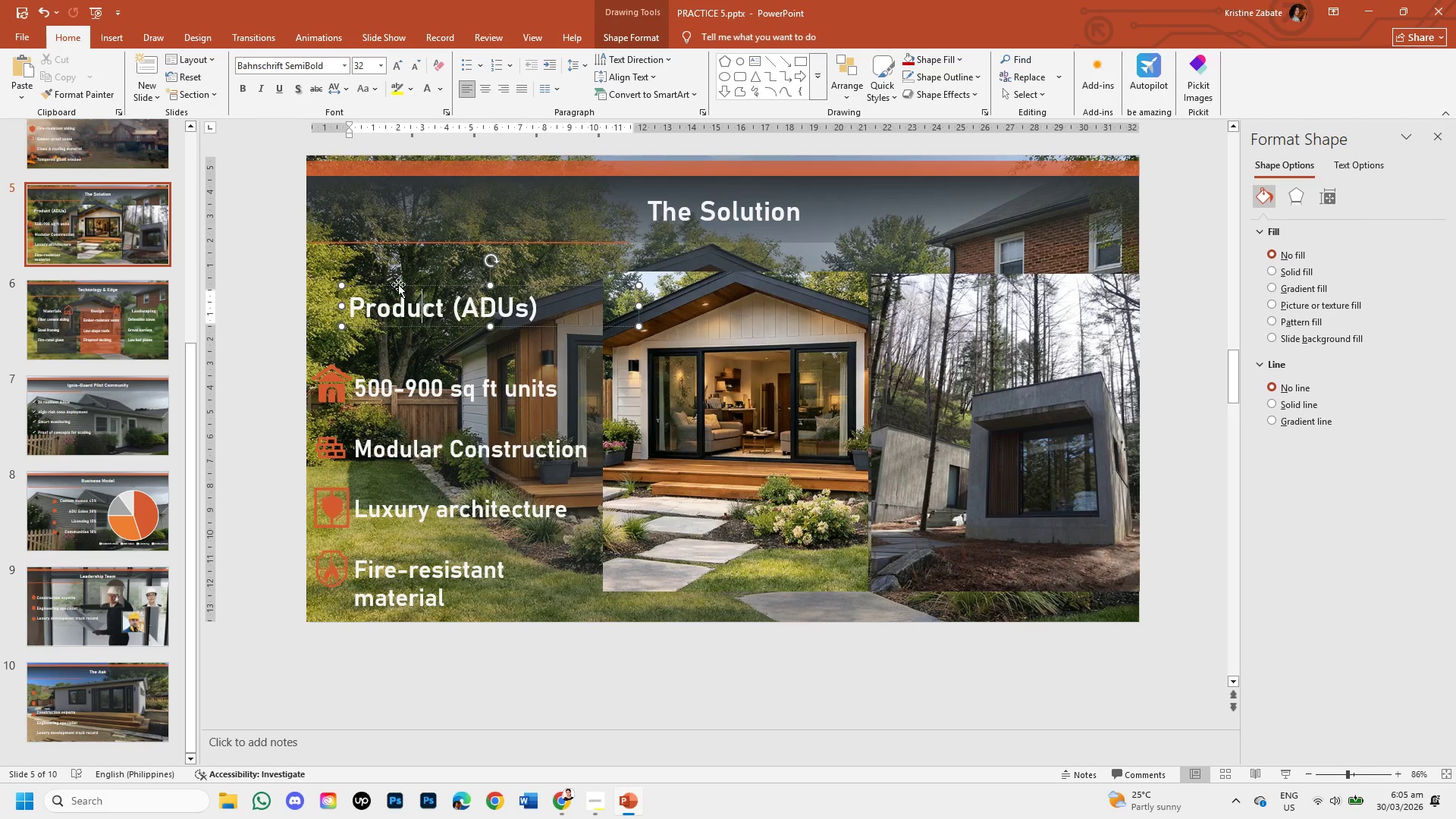 
left_click([398, 284])
 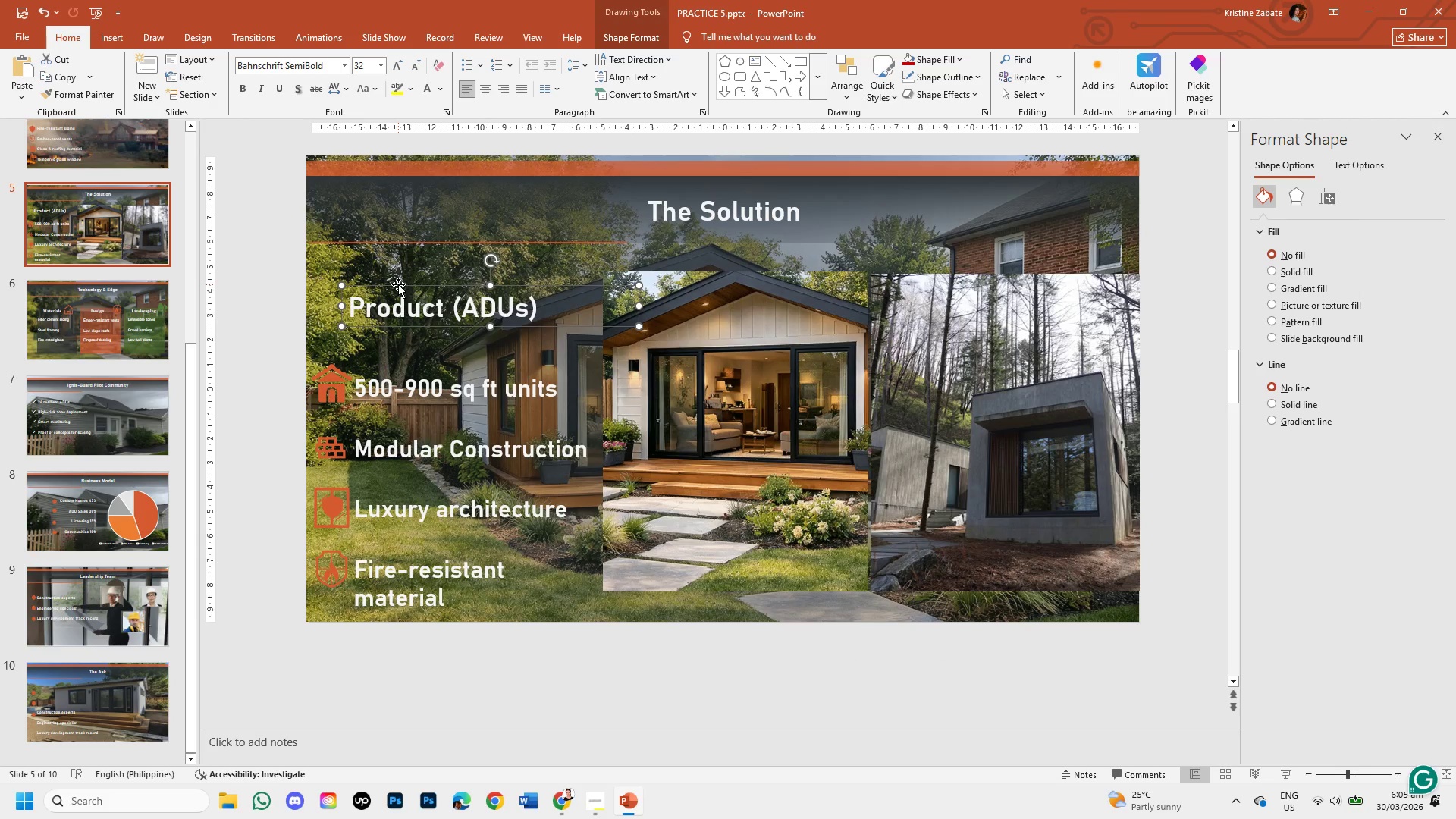 
key(Control+V)
 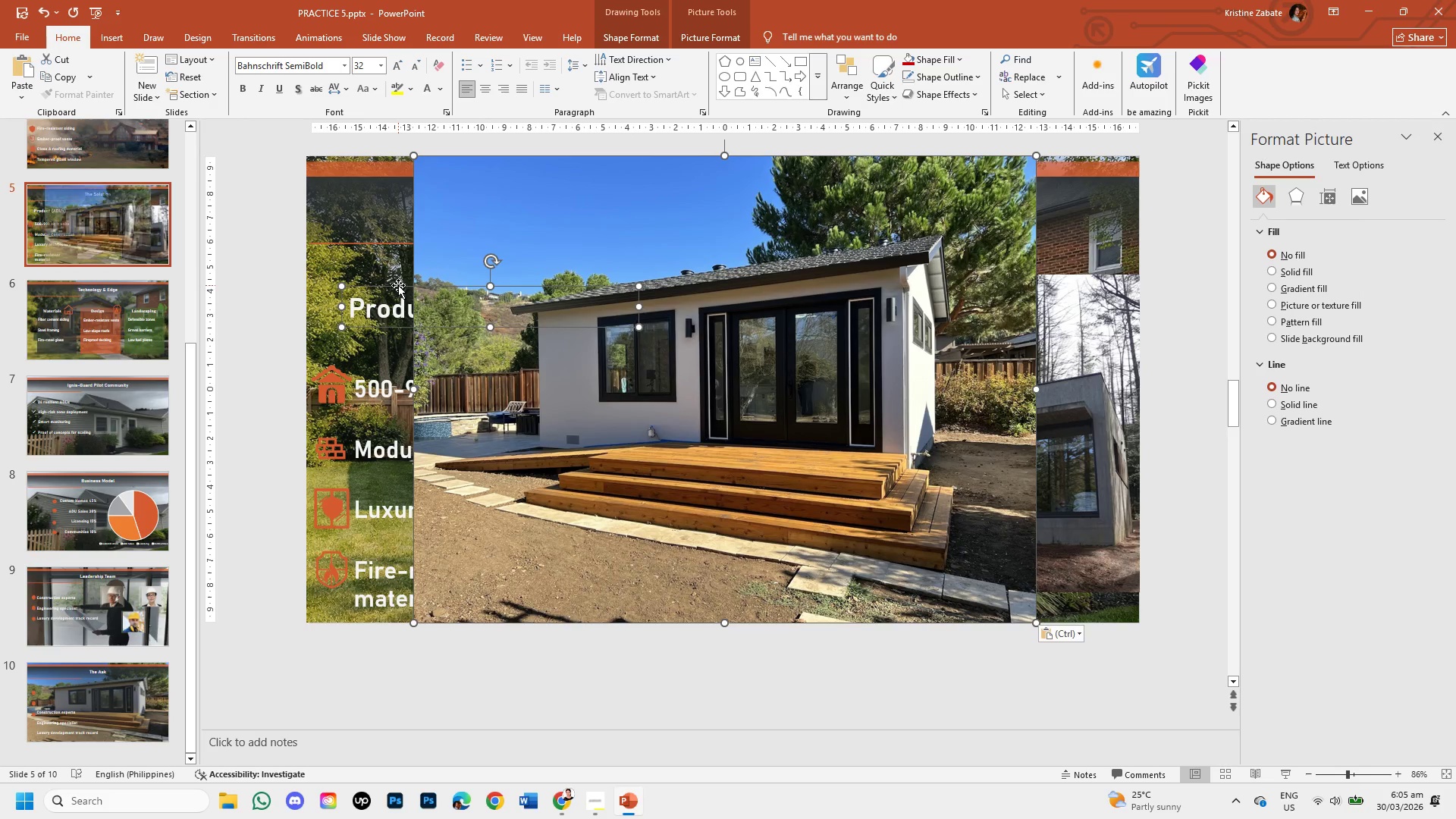 
key(Control+Z)
 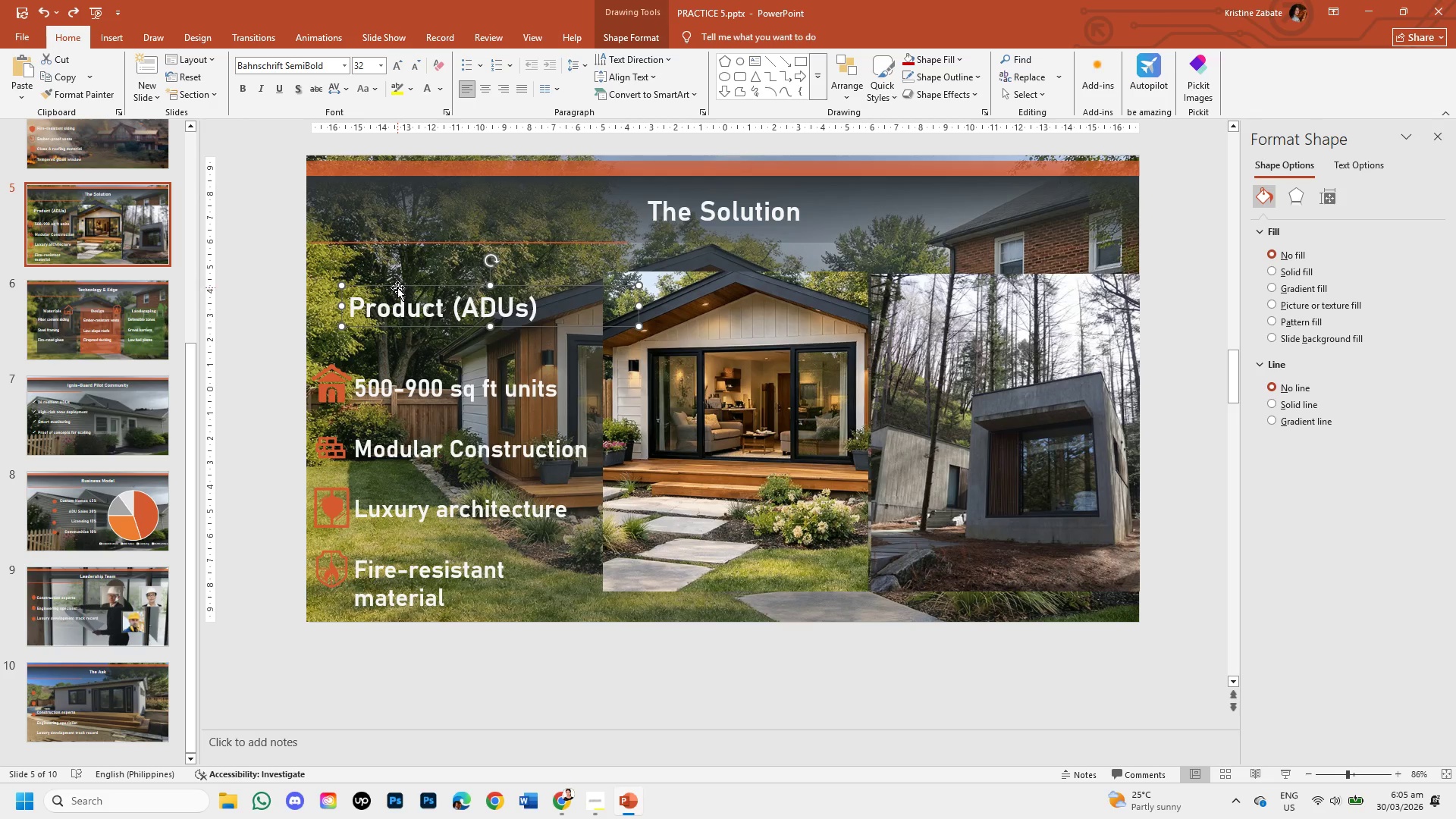 
left_click([397, 287])
 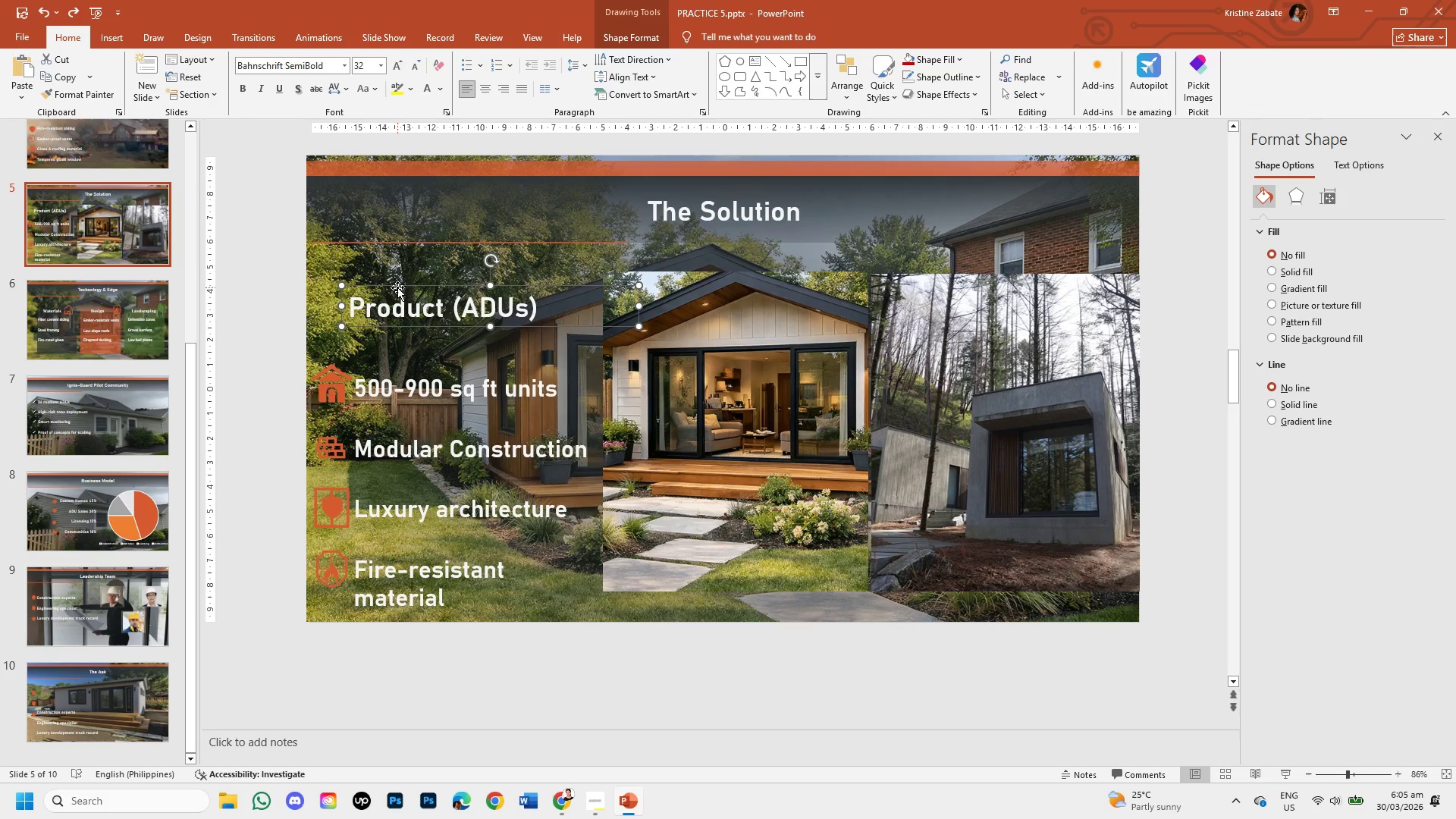 
key(Control+C)
 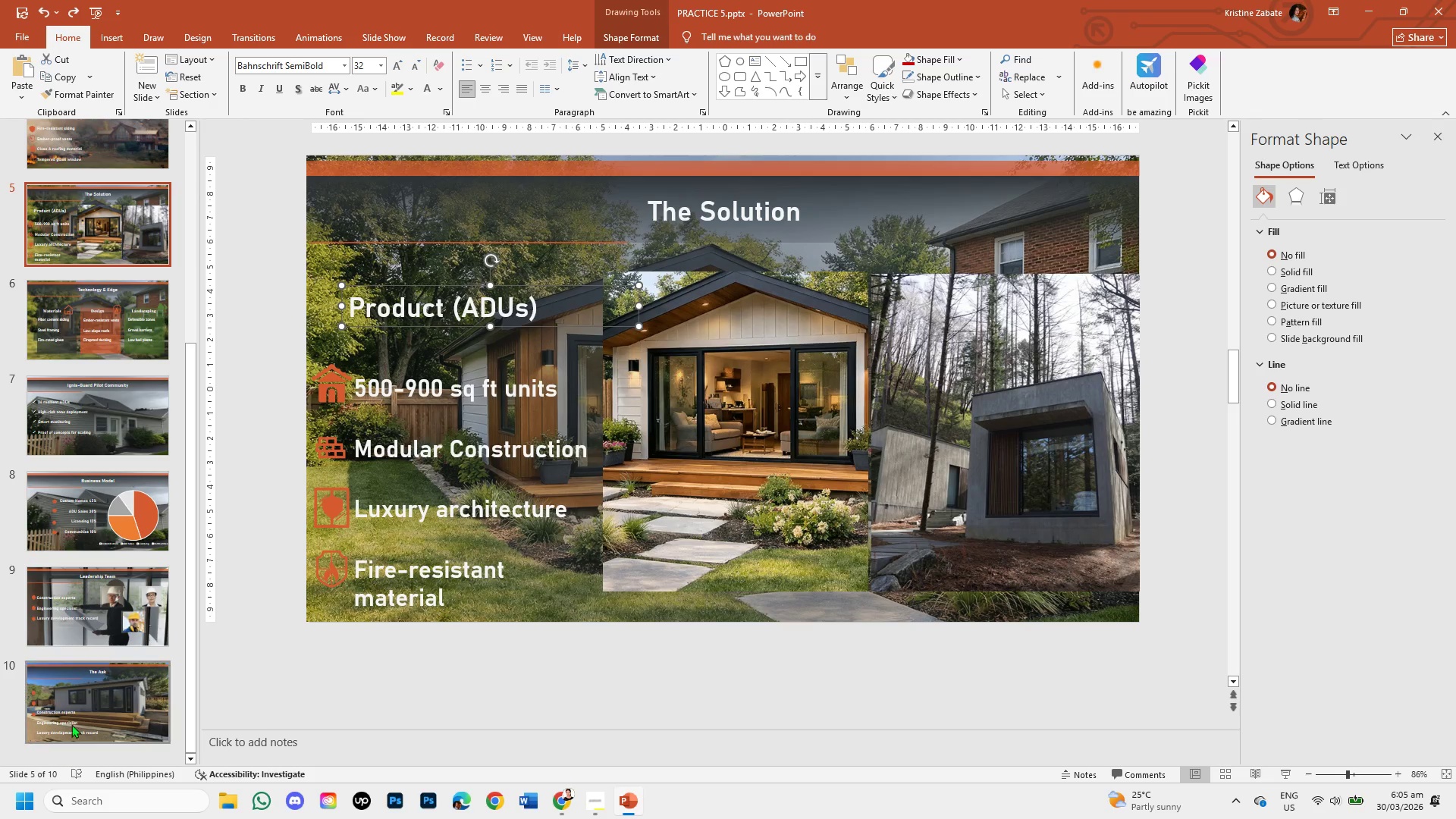 
left_click([71, 703])
 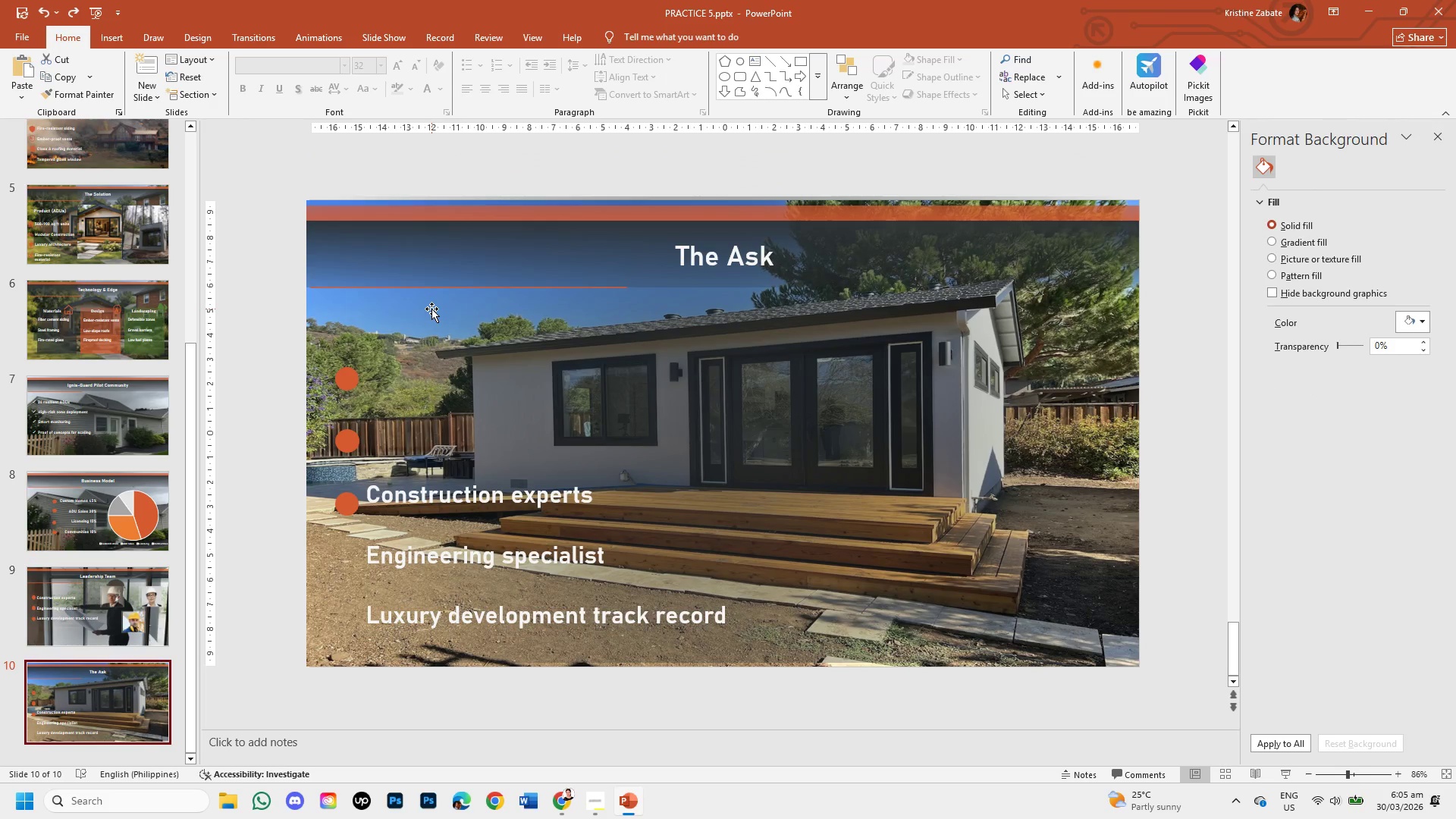 
hold_key(key=ControlLeft, duration=0.7)
 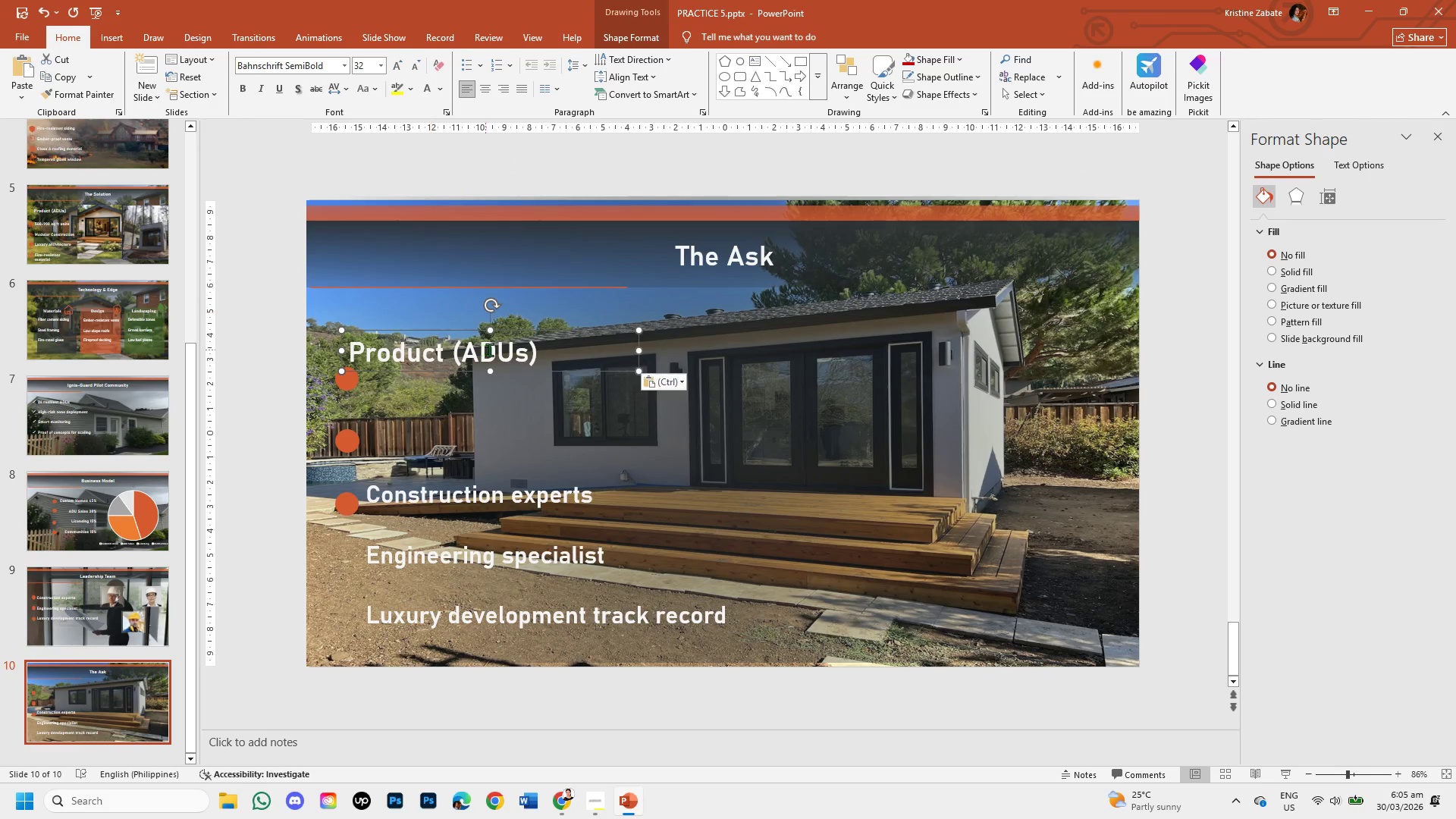 
key(V)
 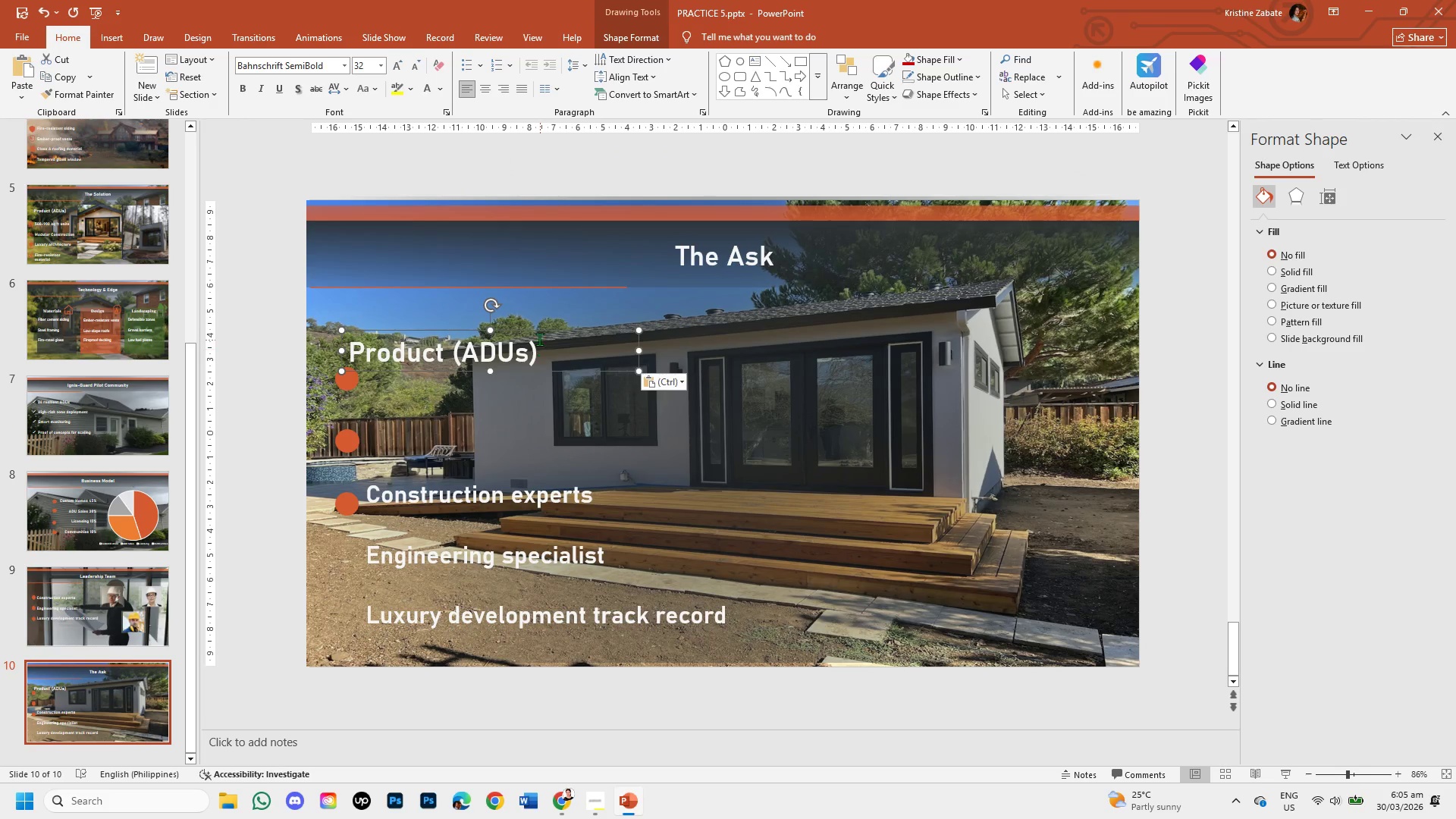 
left_click_drag(start_coordinate=[536, 331], to_coordinate=[530, 294])
 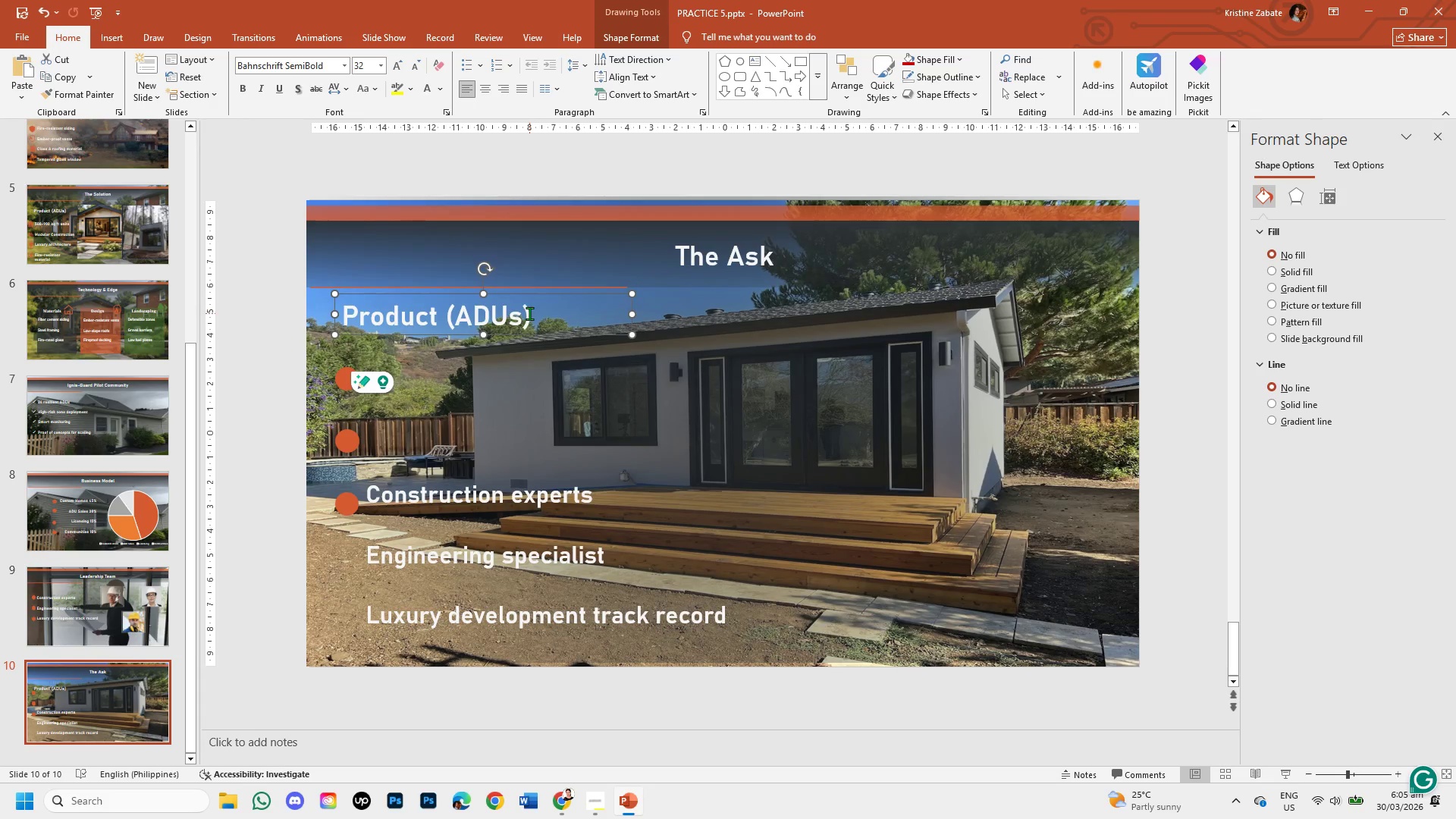 
left_click([529, 313])
 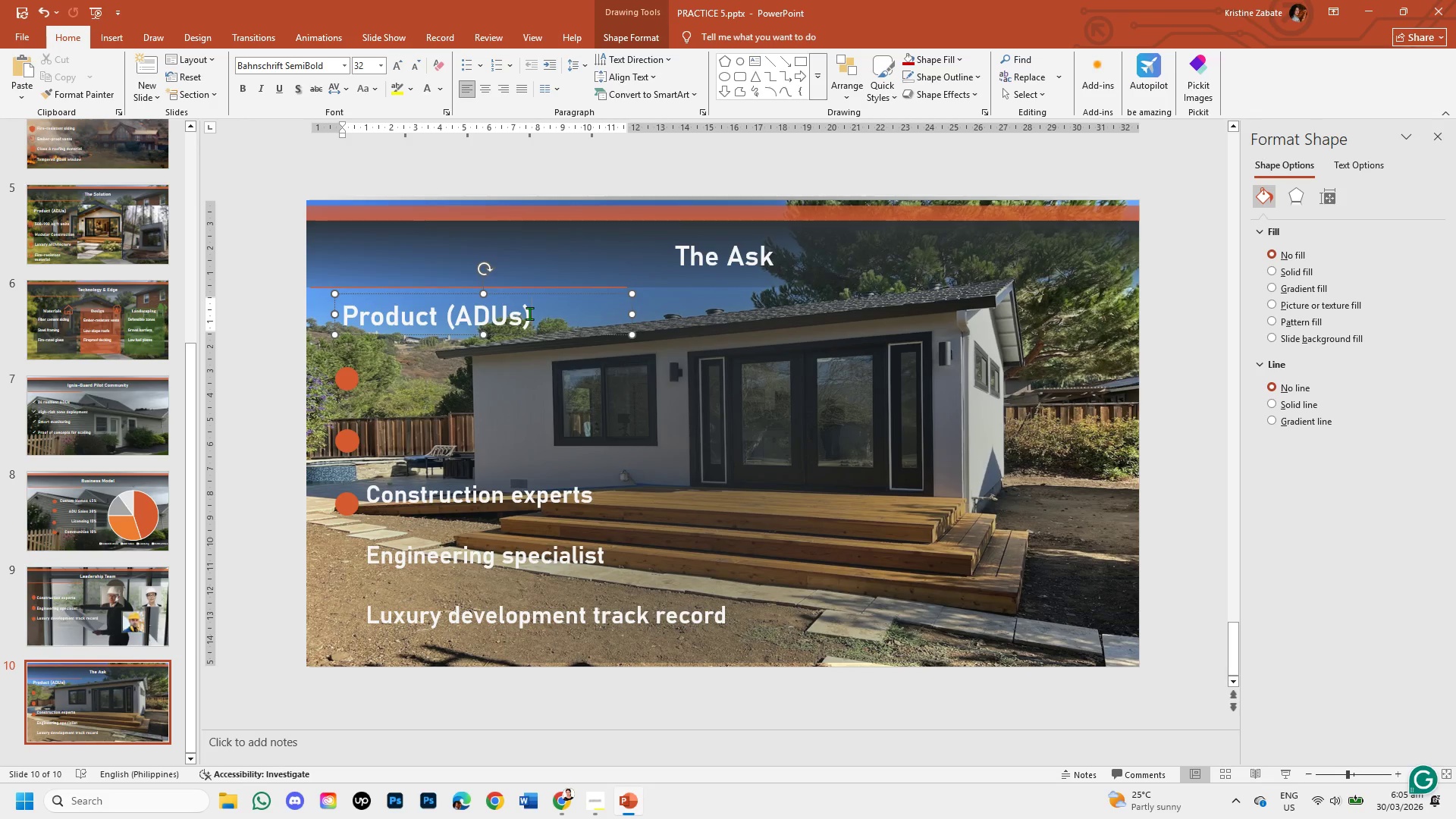 
hold_key(key=Backspace, duration=0.66)
 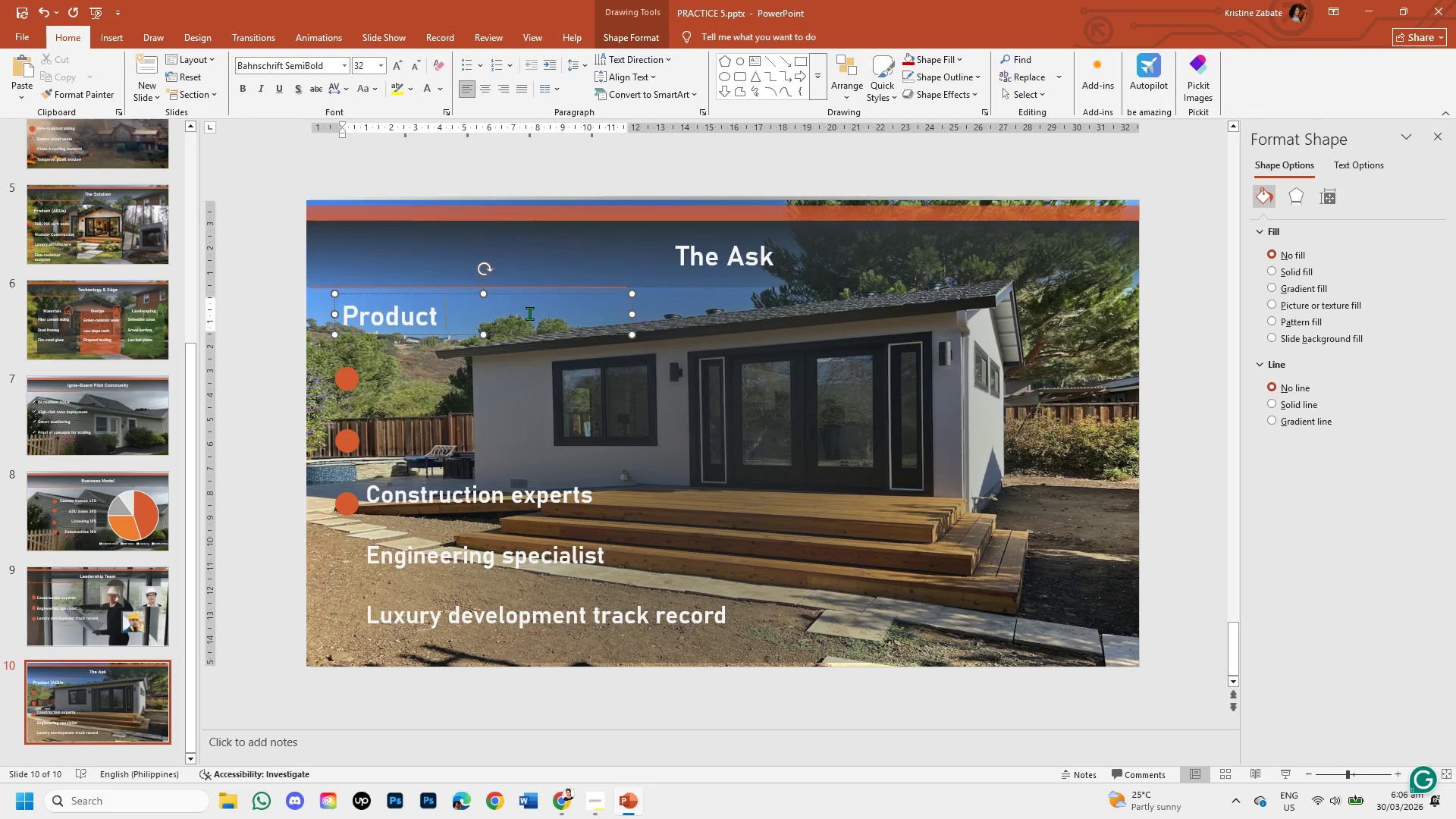 
key(Backspace)
key(Backspace)
key(Backspace)
key(Backspace)
key(Backspace)
key(Backspace)
key(Backspace)
key(Backspace)
type(SE)
key(Backspace)
type(eed Investment Opportunity)
 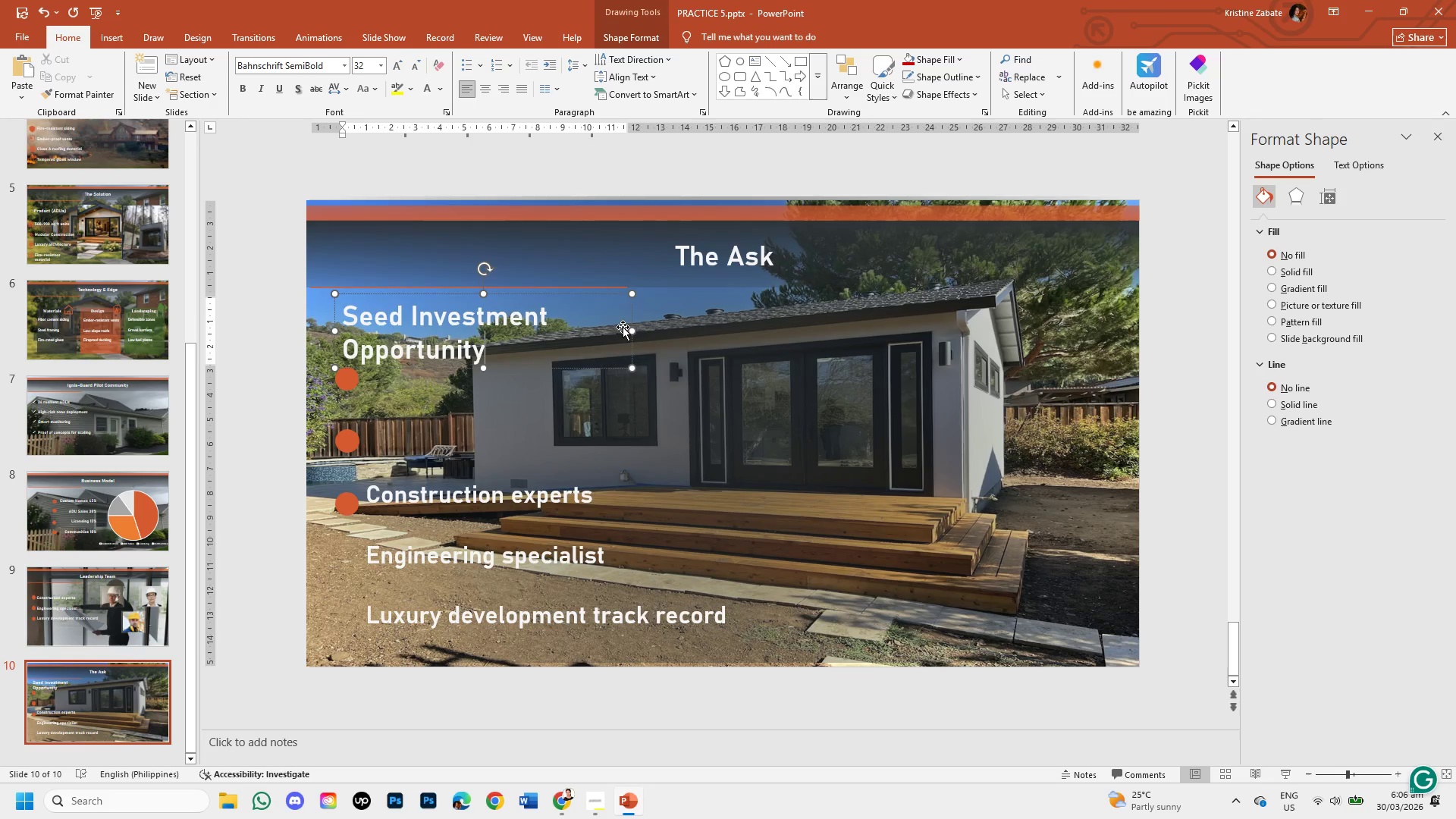 
left_click_drag(start_coordinate=[633, 328], to_coordinate=[698, 323])
 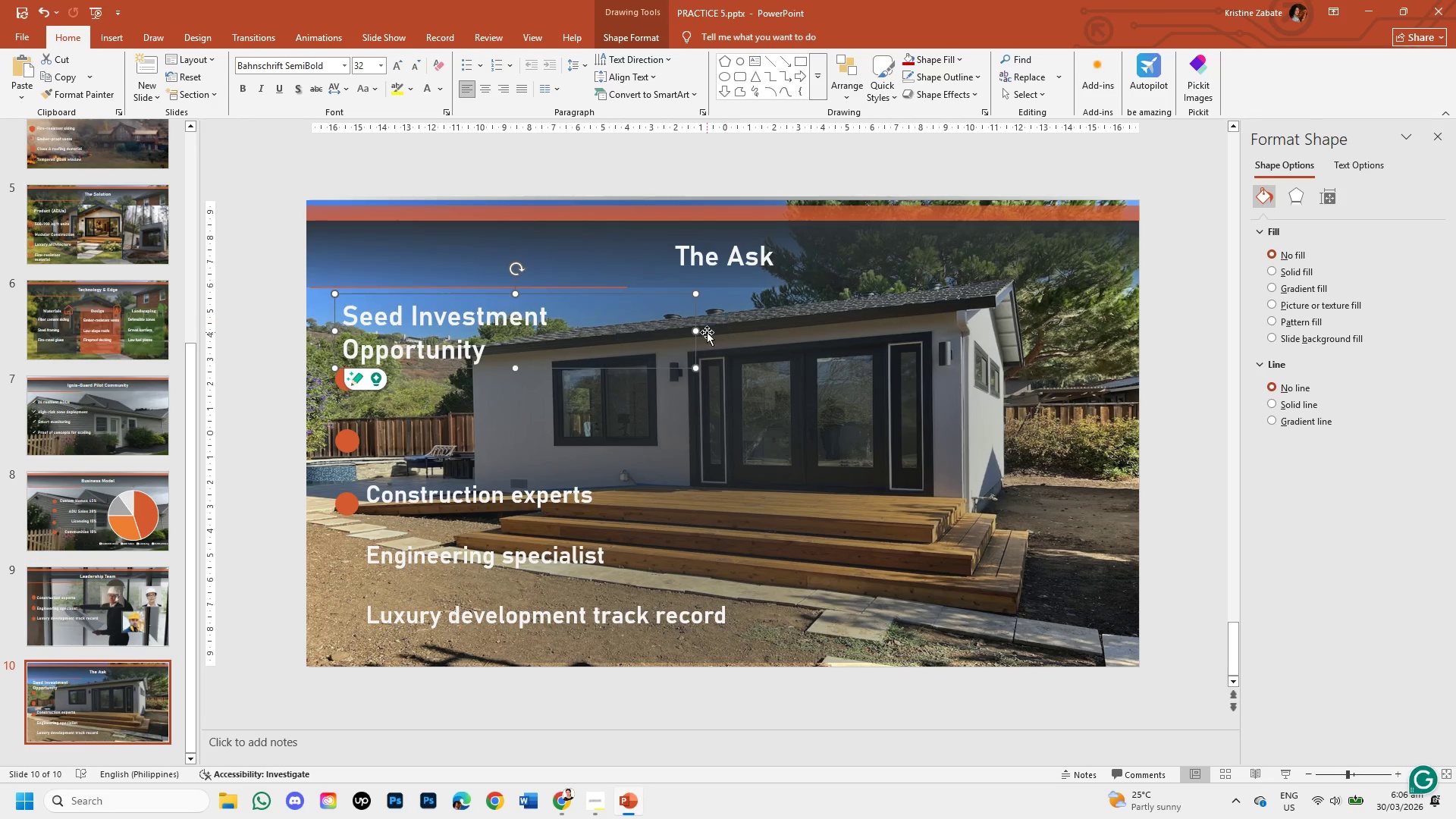 
left_click_drag(start_coordinate=[698, 333], to_coordinate=[807, 326])
 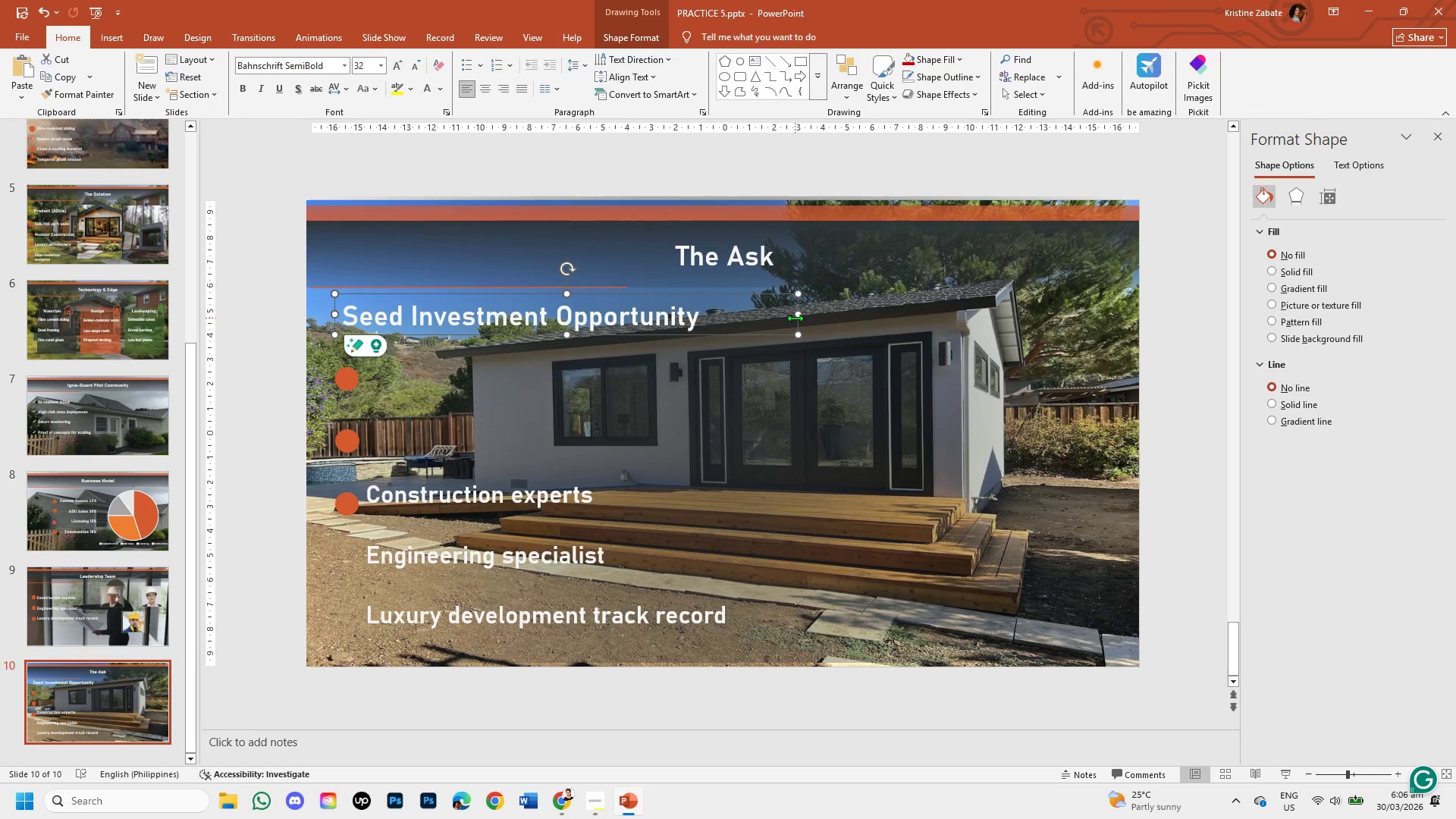 
left_click_drag(start_coordinate=[795, 315], to_coordinate=[725, 311])
 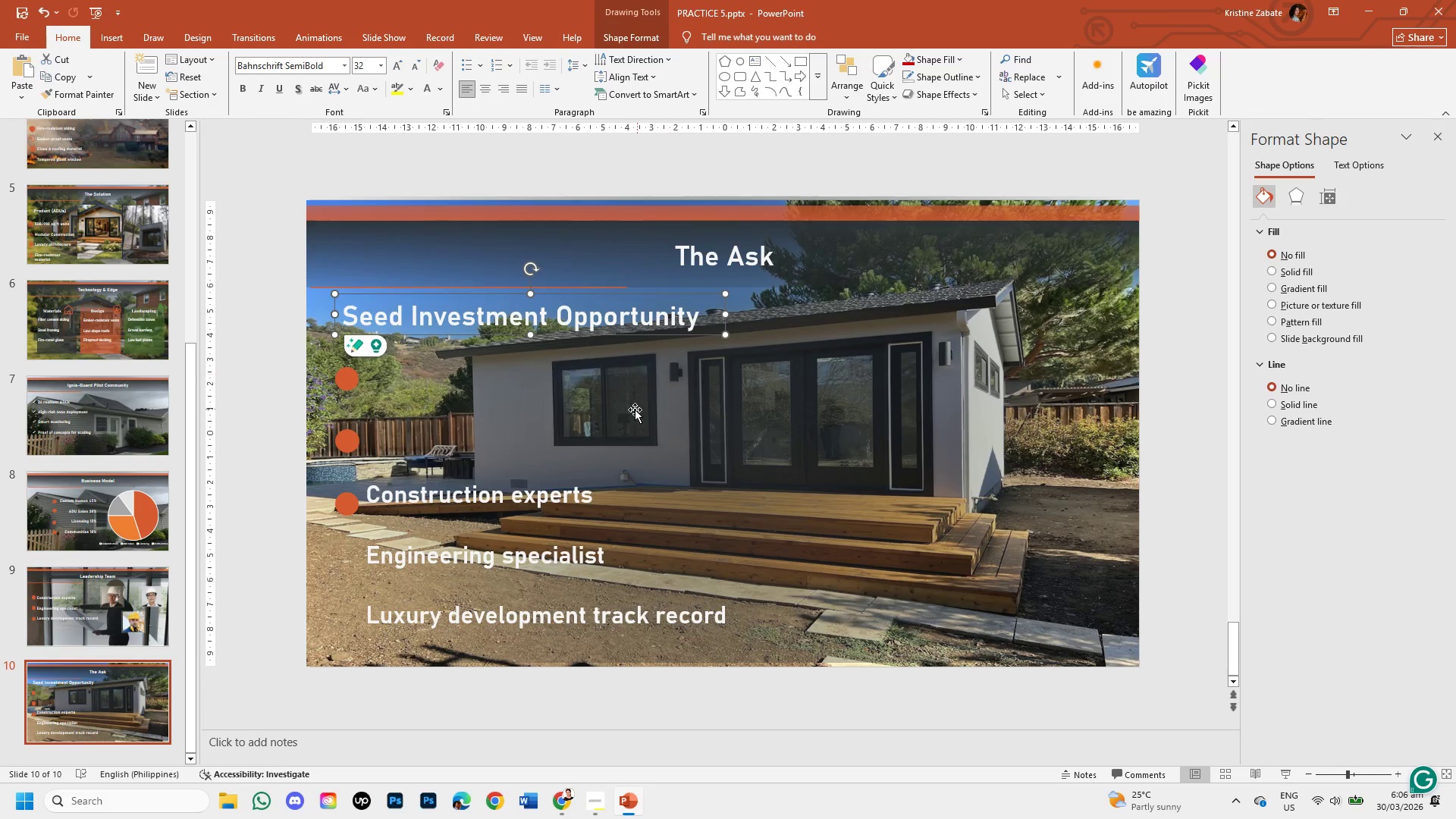 
left_click([632, 410])
 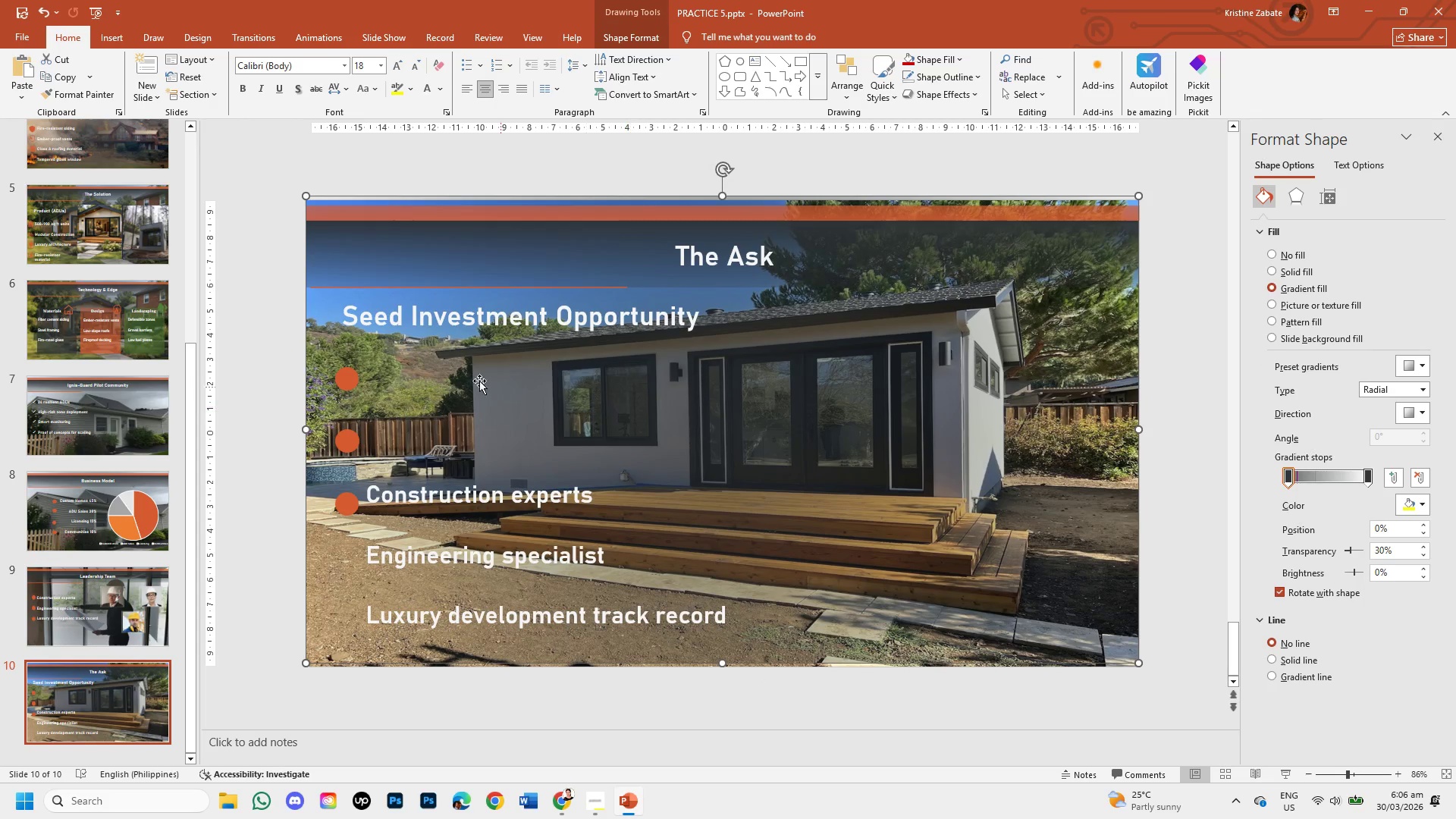 
wait(5.39)
 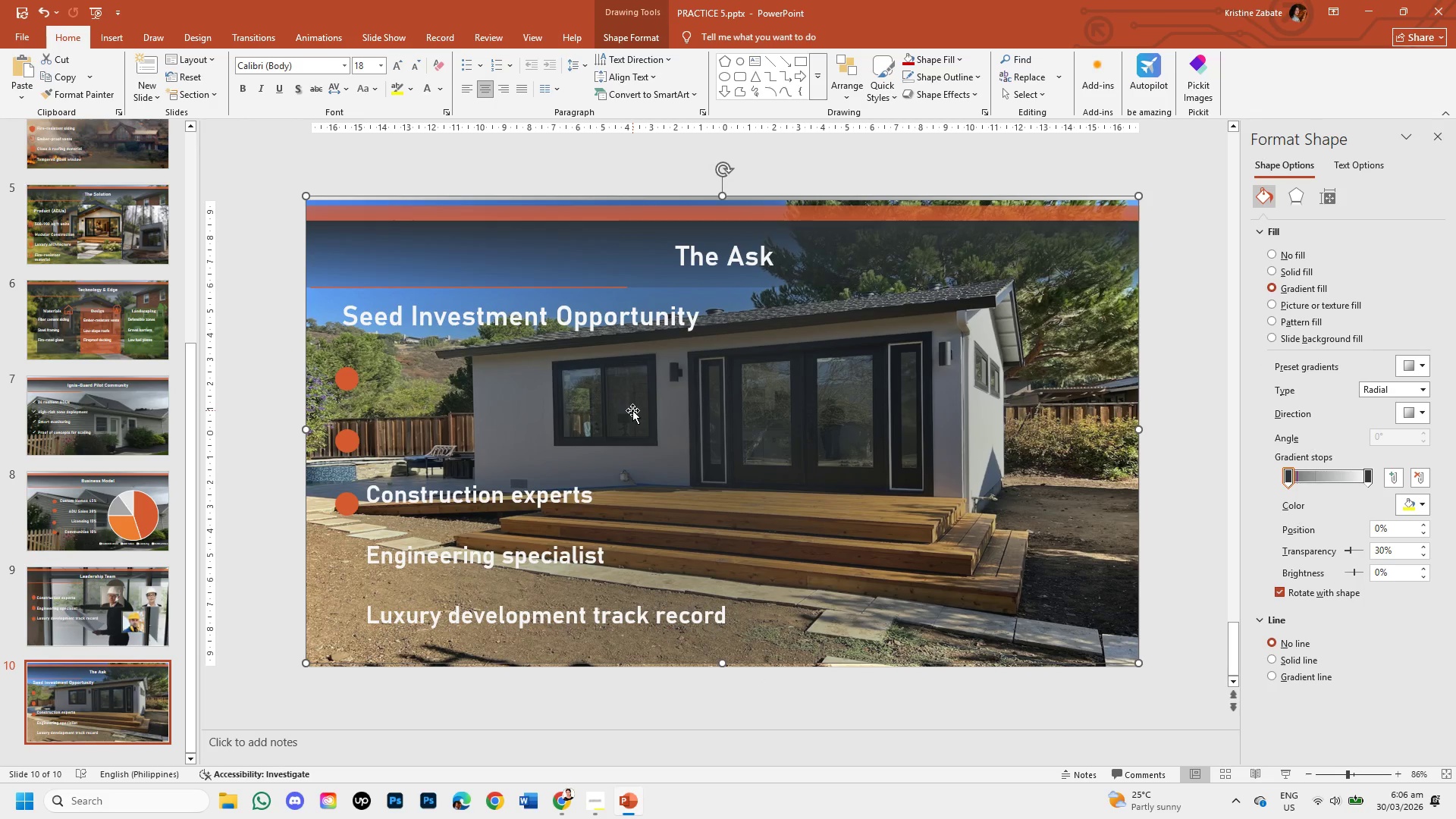 
left_click([384, 504])
 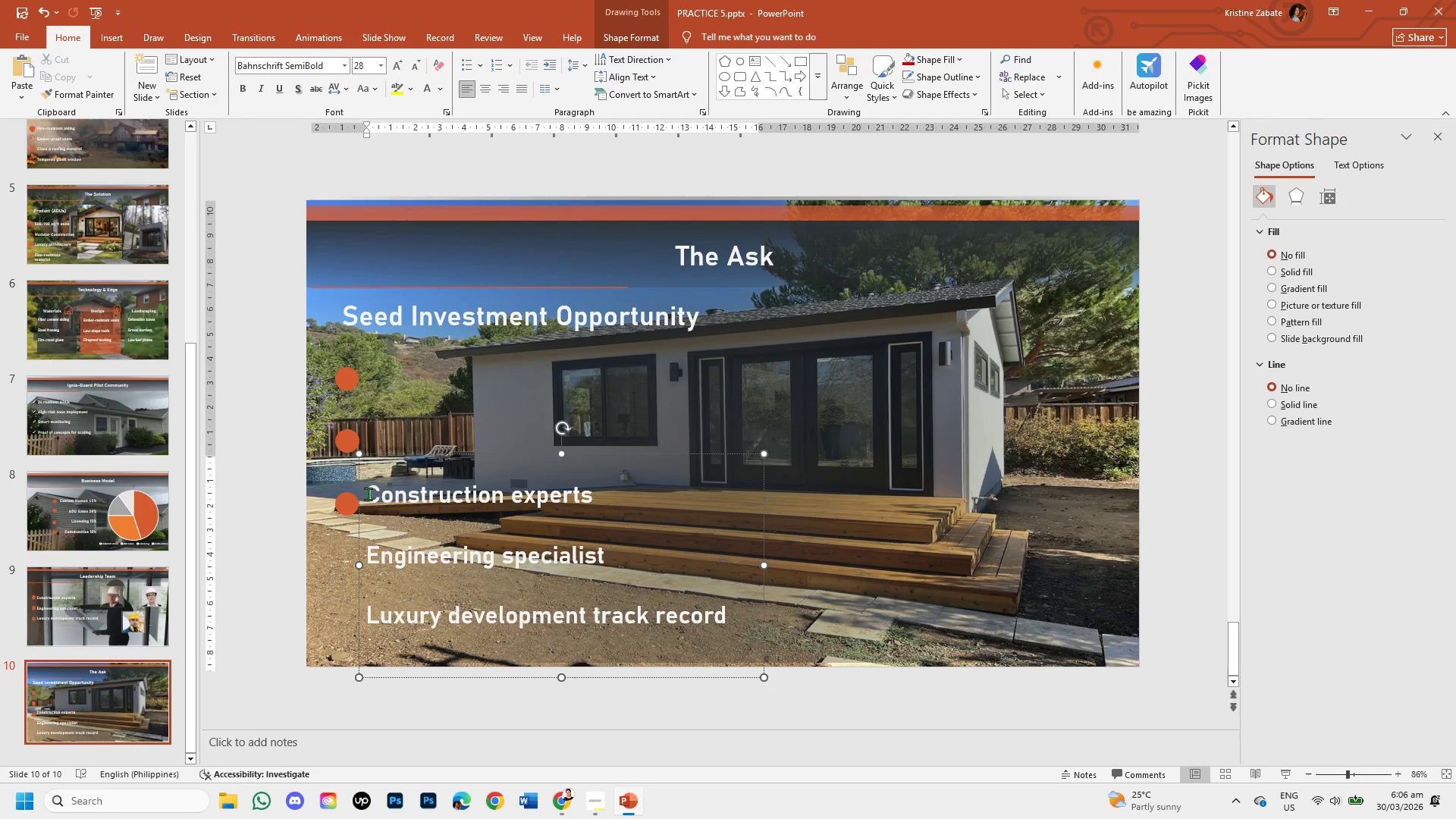 
left_click_drag(start_coordinate=[368, 494], to_coordinate=[610, 491])
 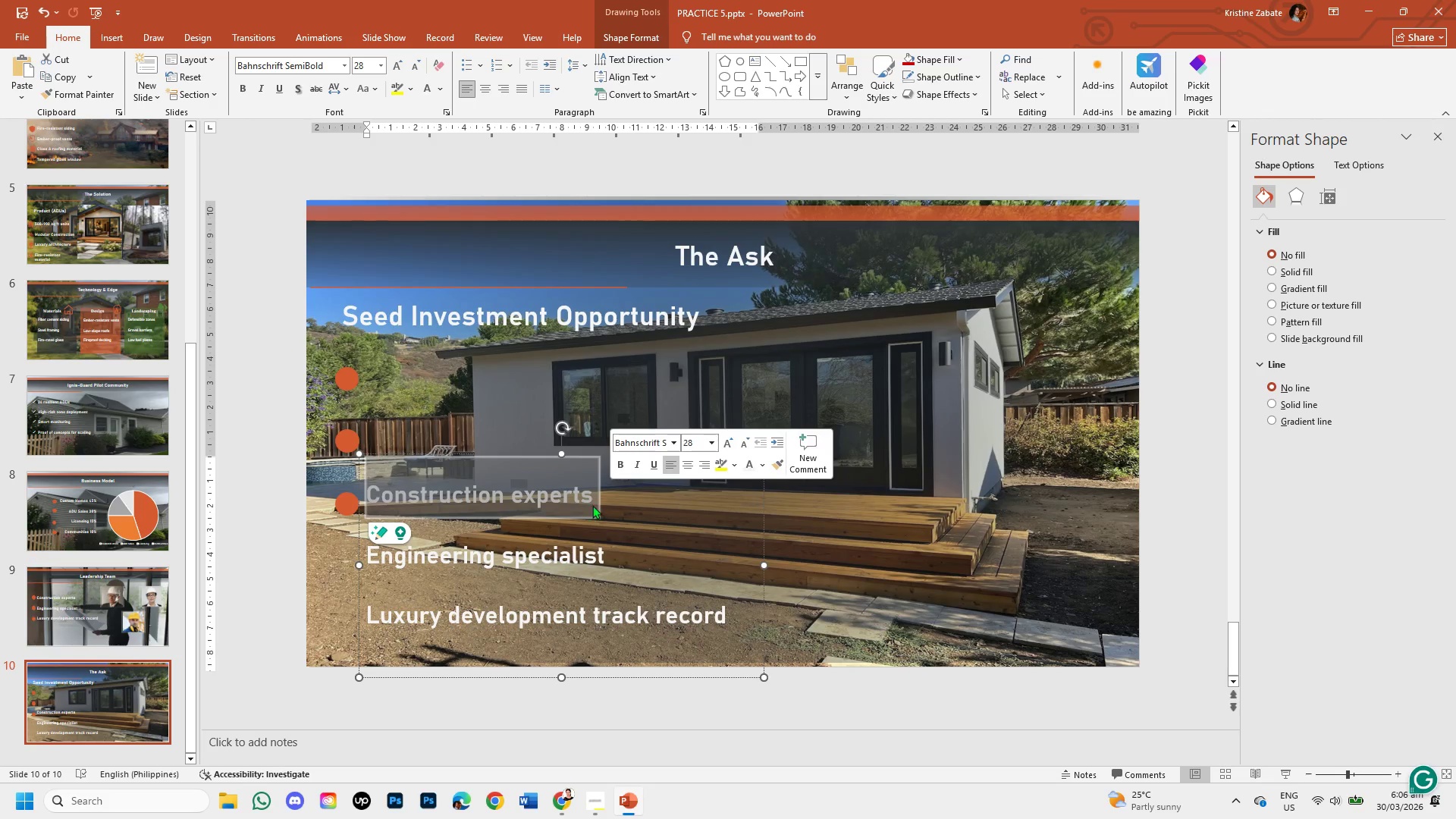 
hold_key(key=ControlLeft, duration=0.64)
 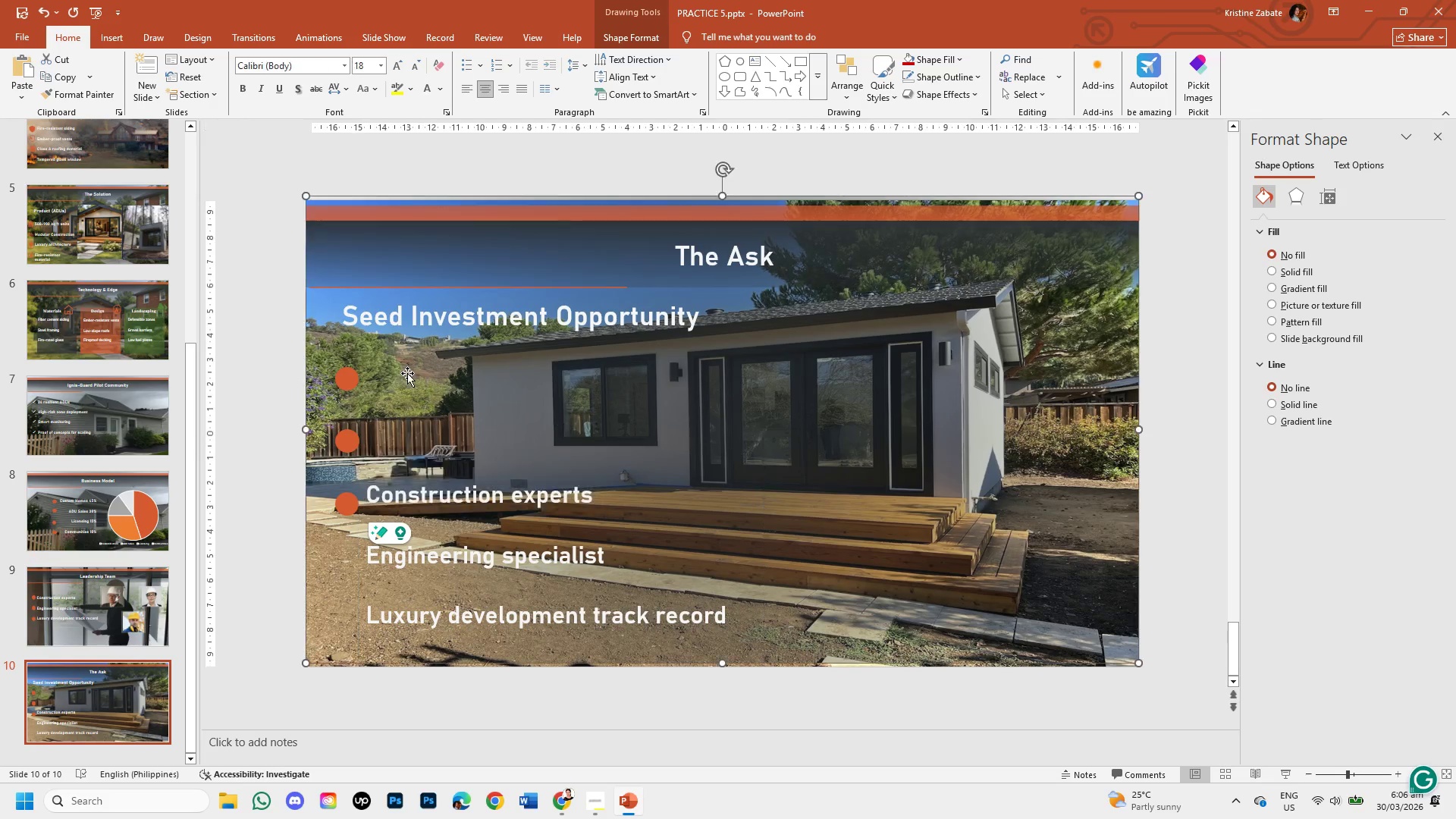 
key(C)
 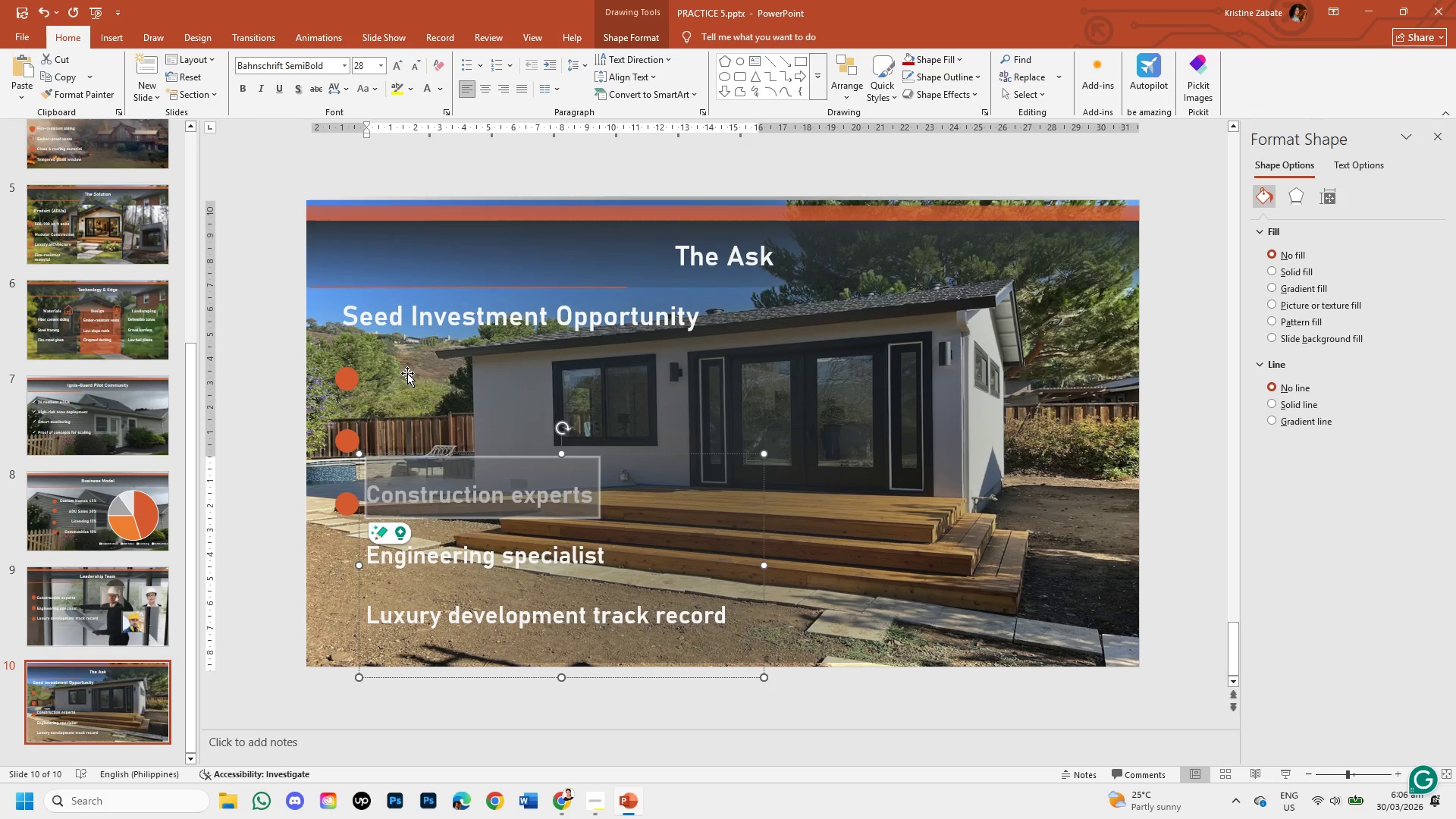 
left_click([407, 373])
 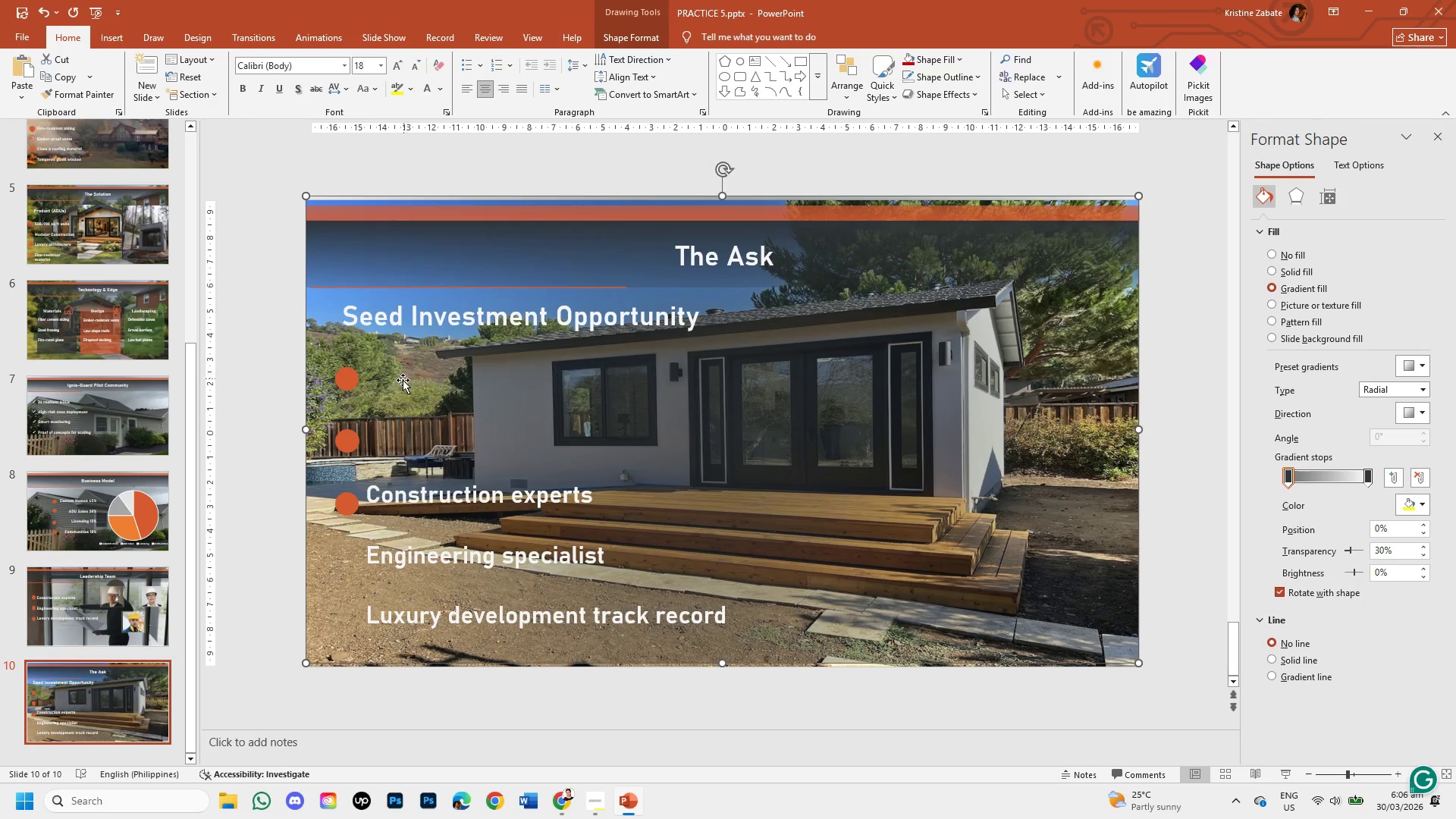 
key(Control+V)
 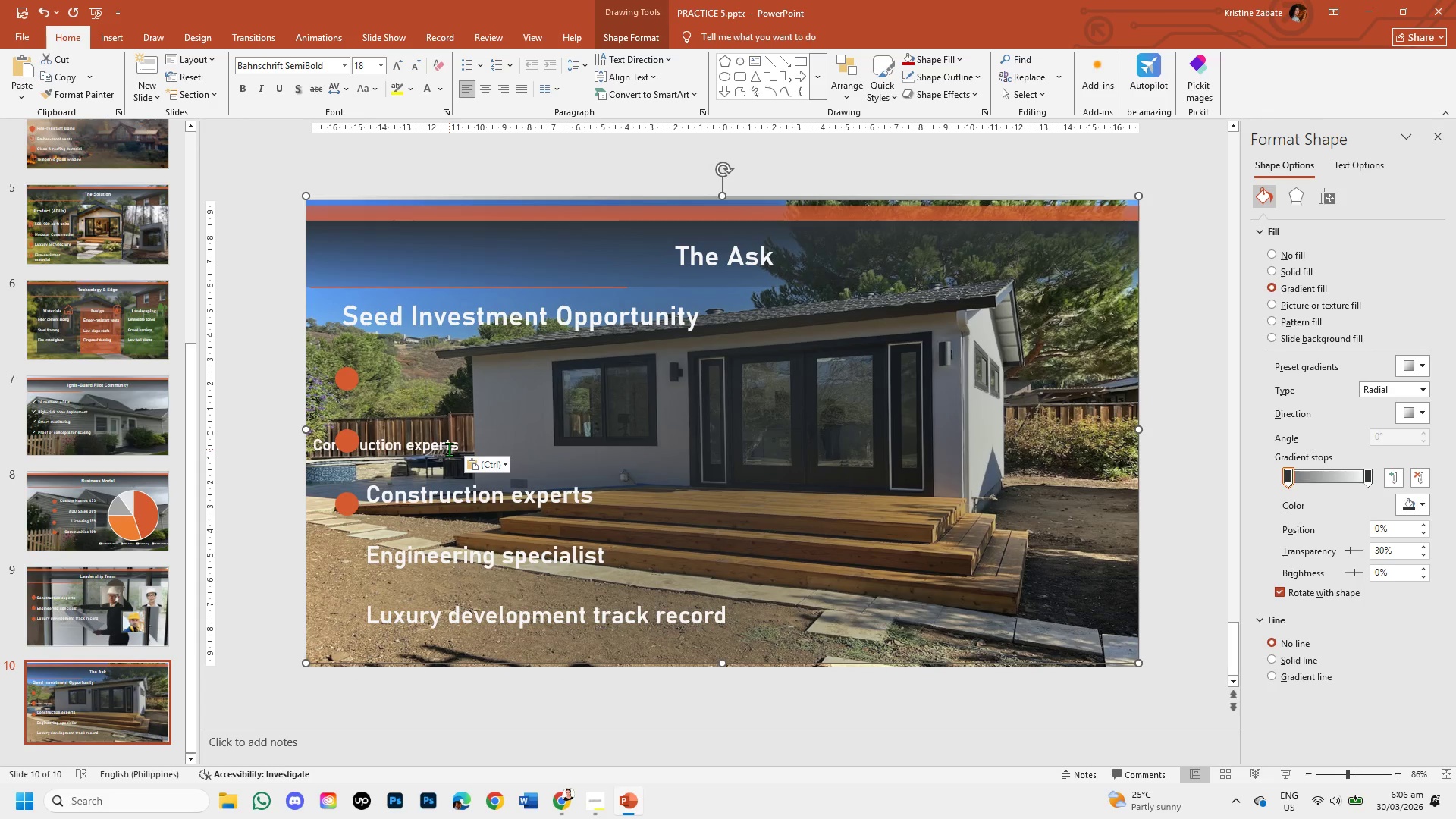 
left_click([449, 449])
 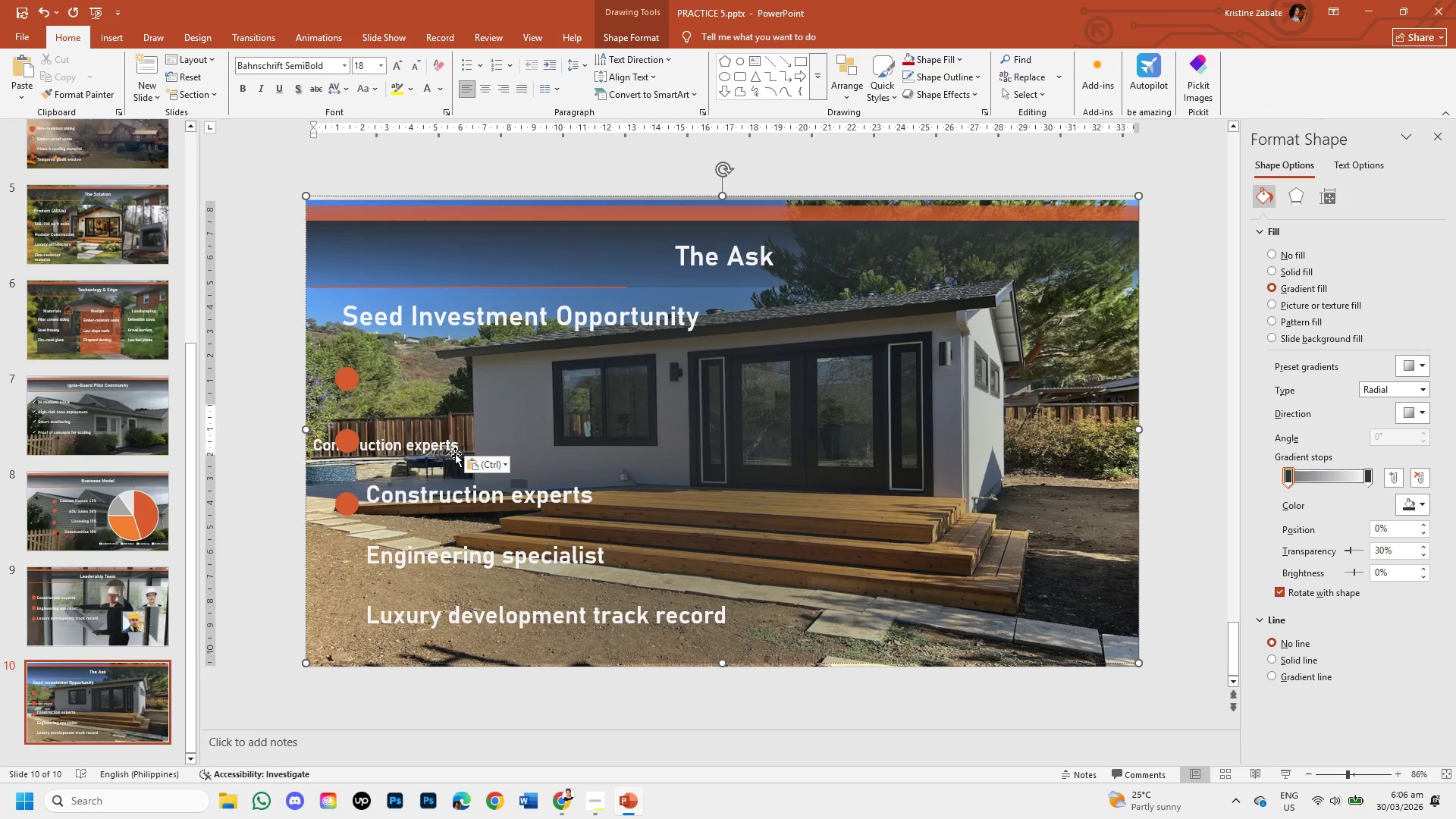 
key(Control+Z)
 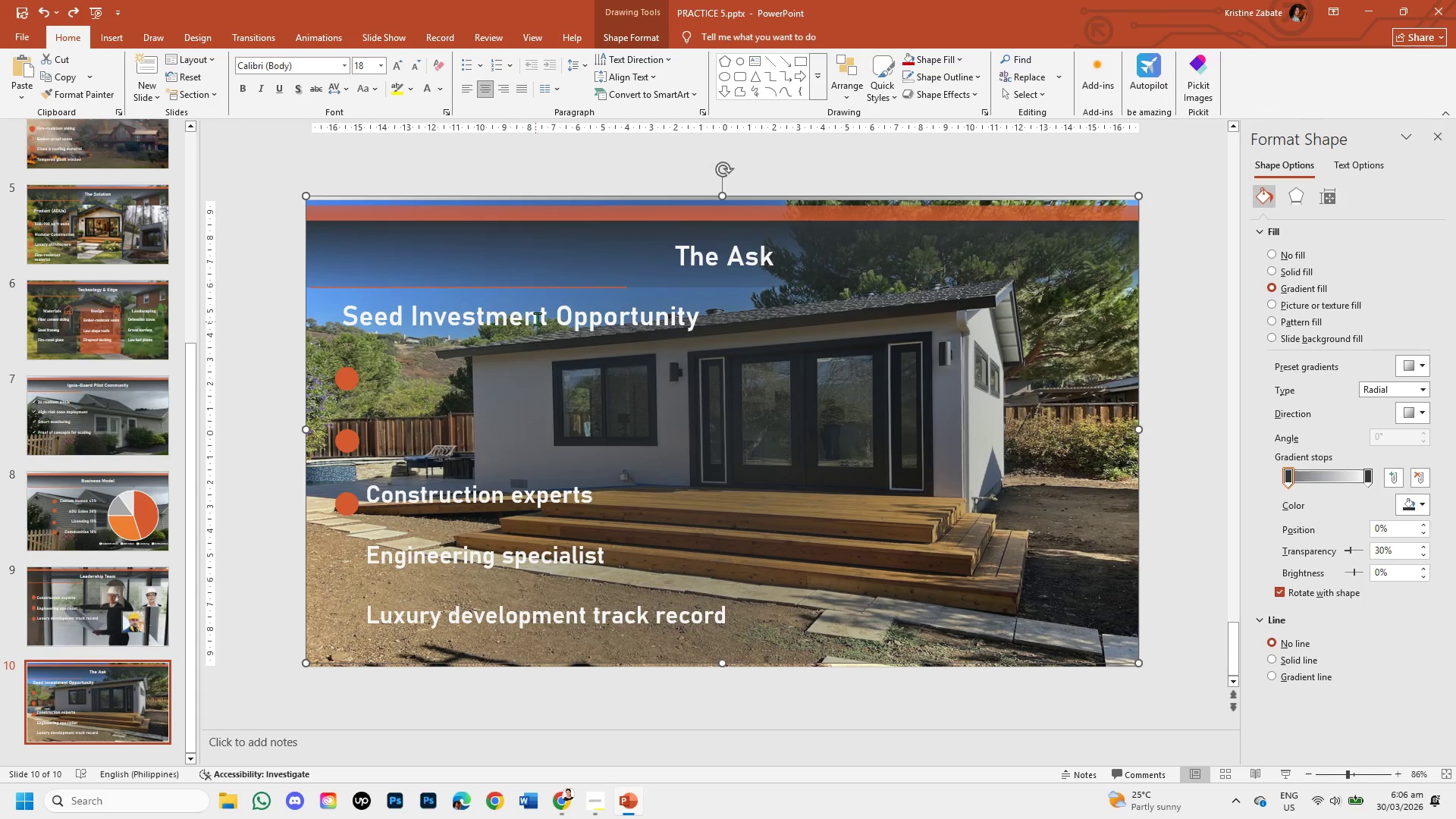 
left_click([538, 315])
 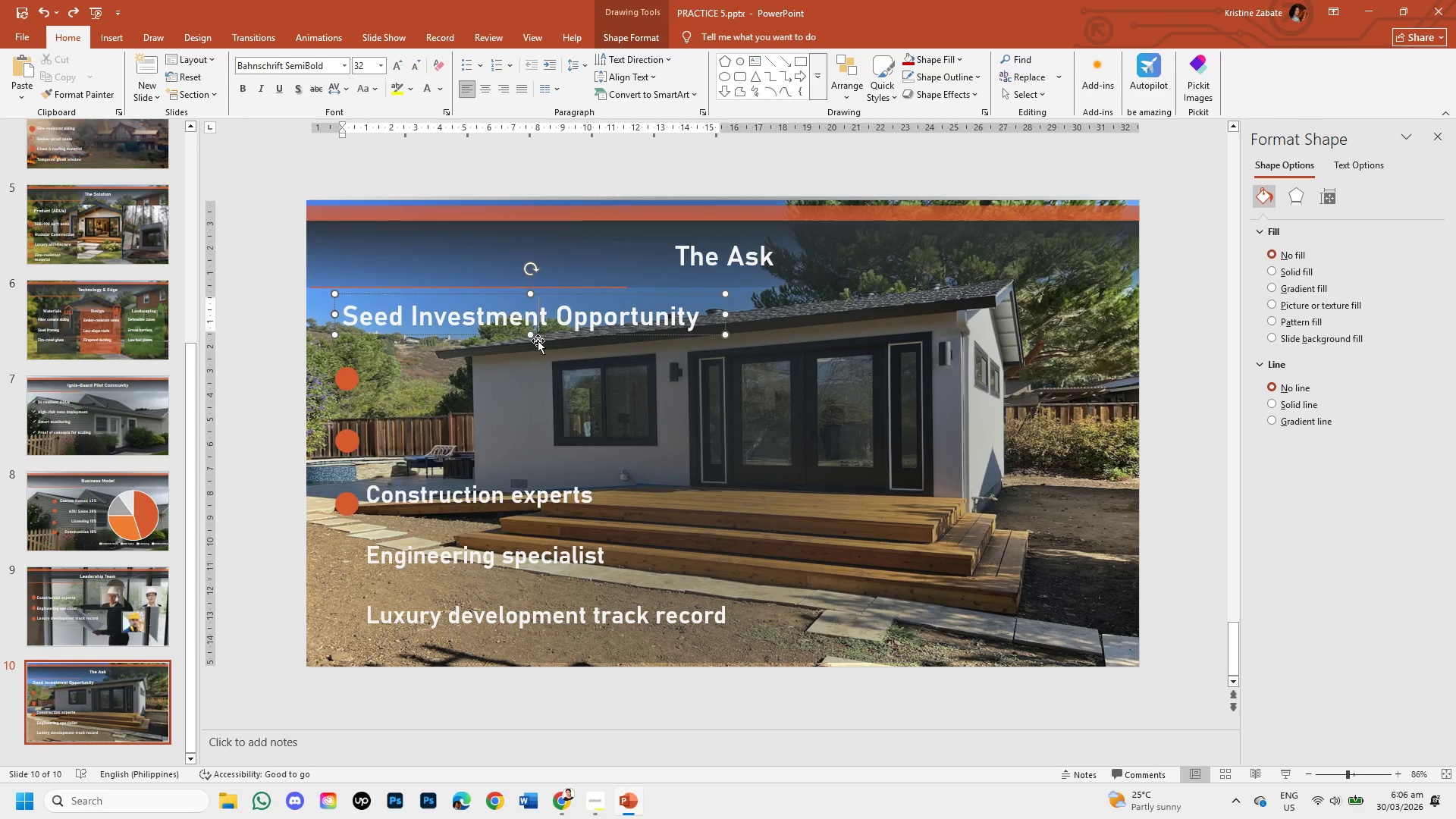 
left_click([544, 335])
 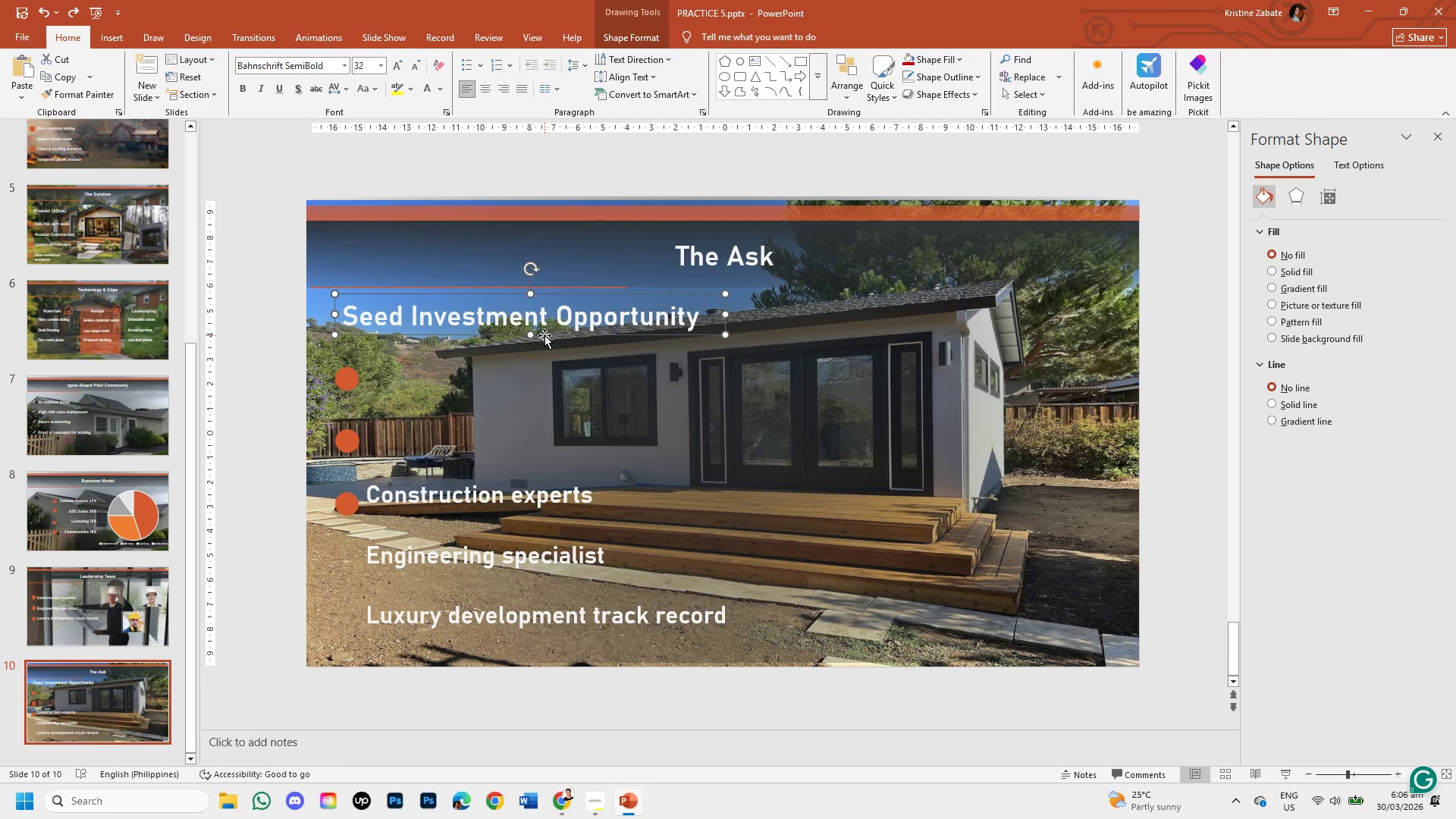 
right_click([544, 335])
 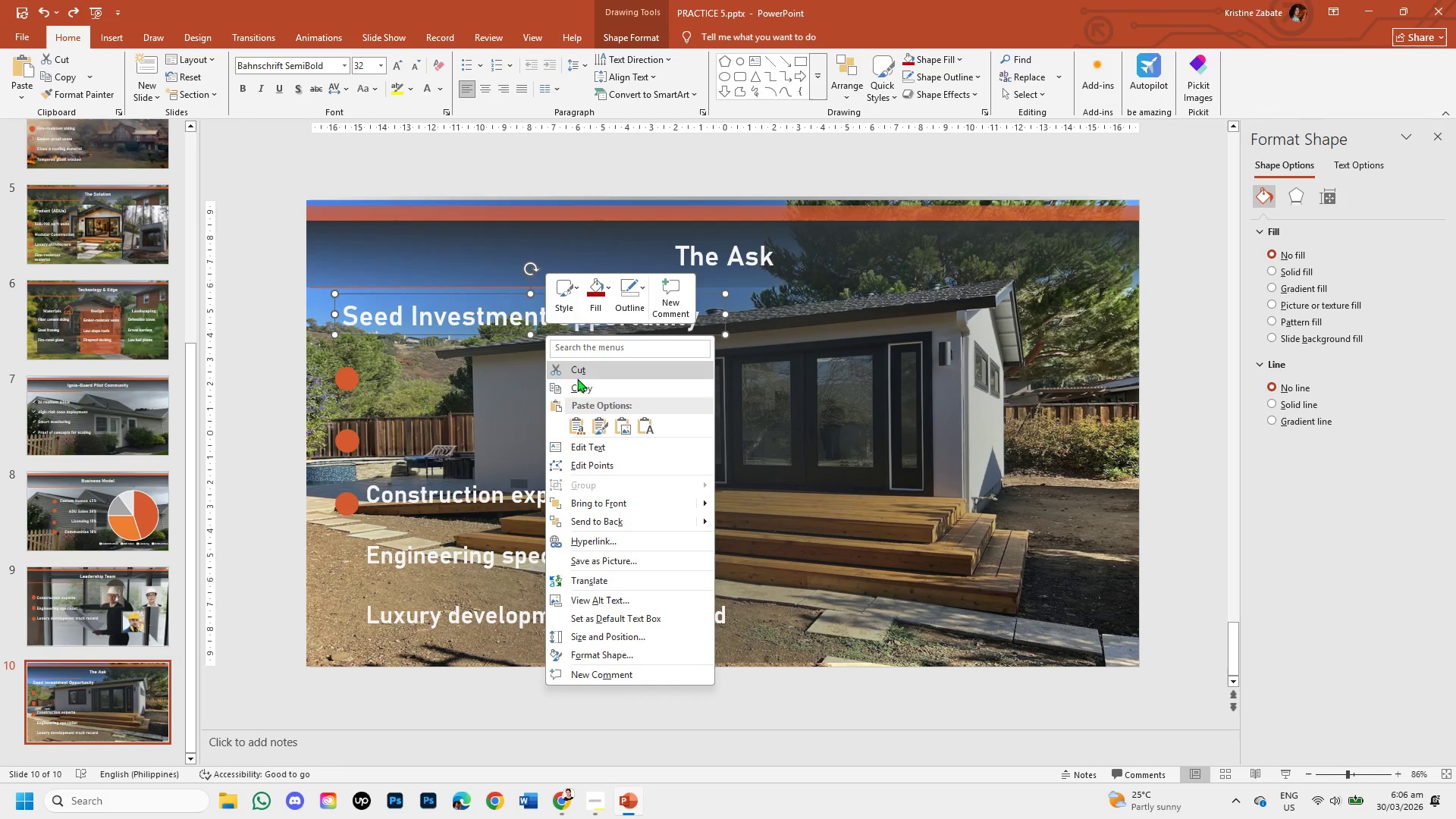 
left_click([579, 381])
 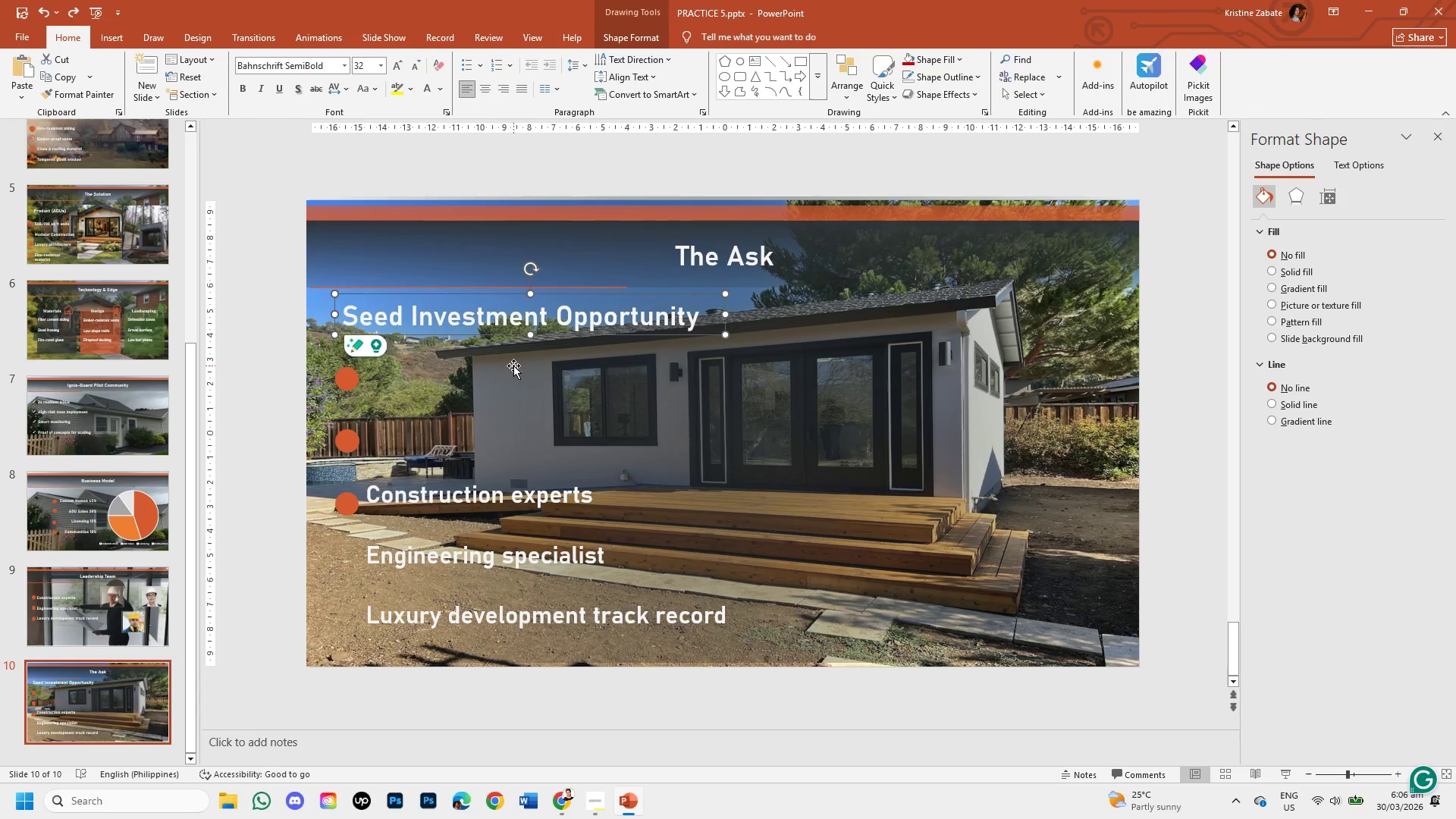 
wait(5.22)
 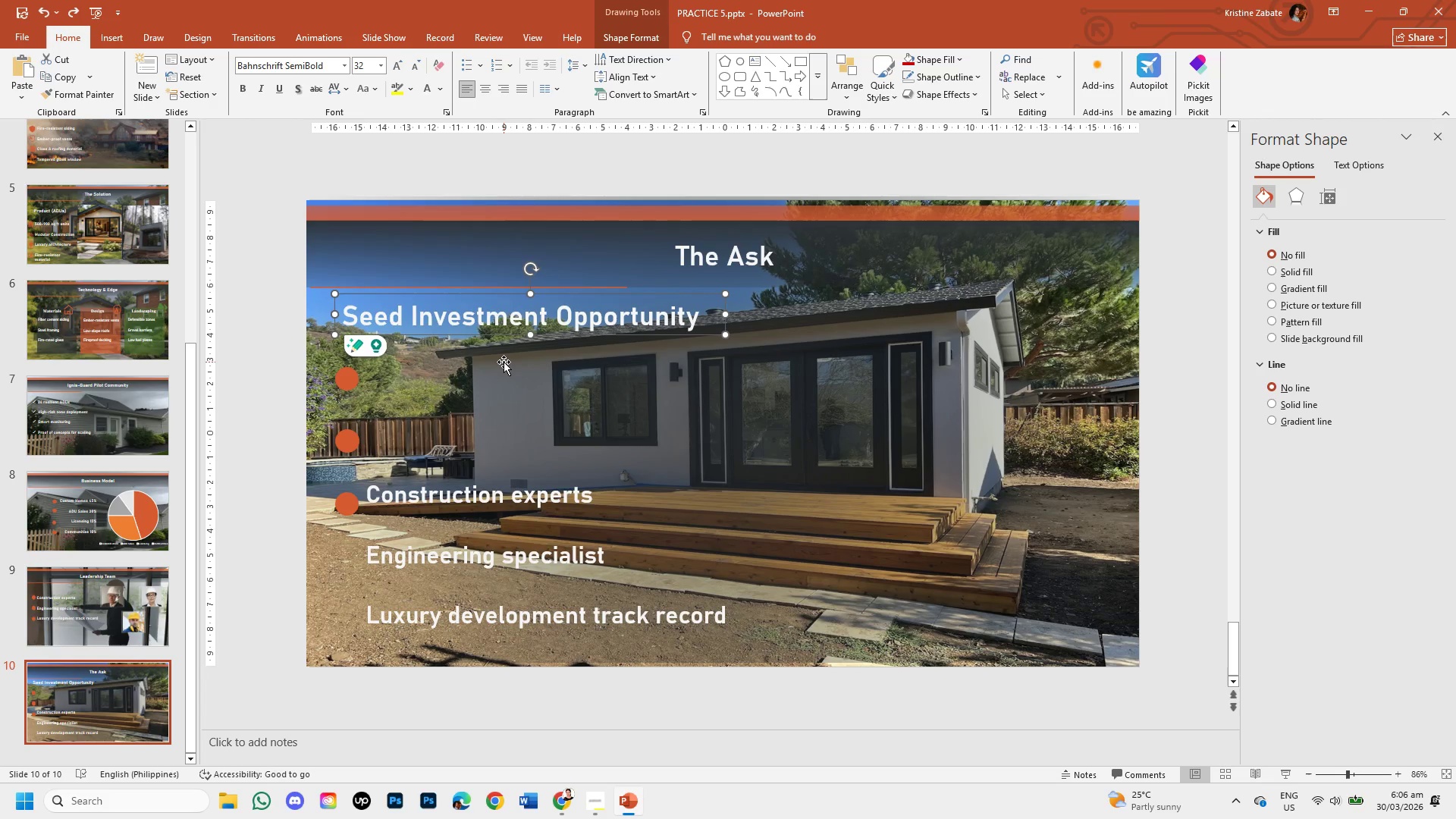 
left_click([589, 384])
 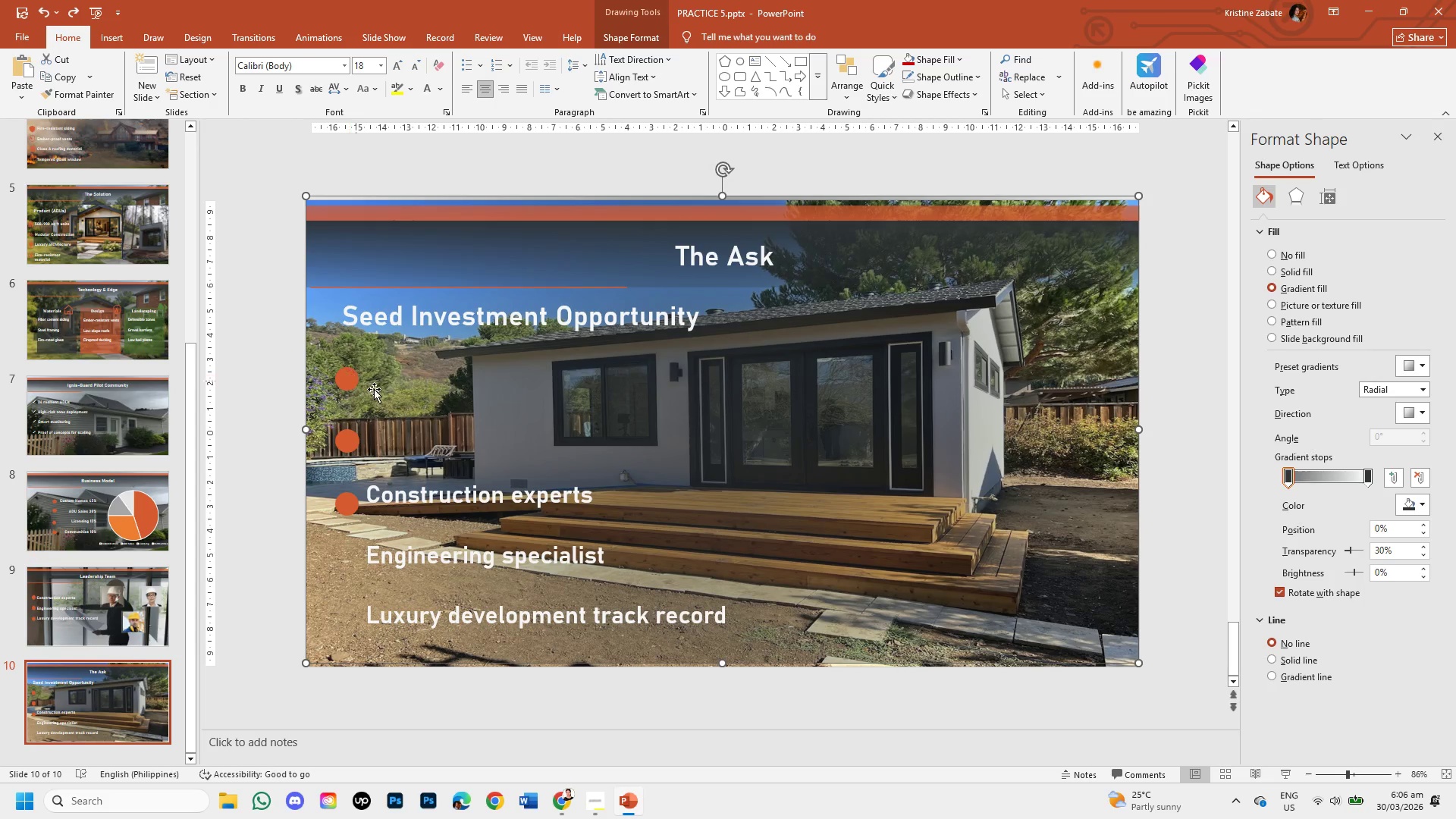 
hold_key(key=ControlLeft, duration=0.83)
 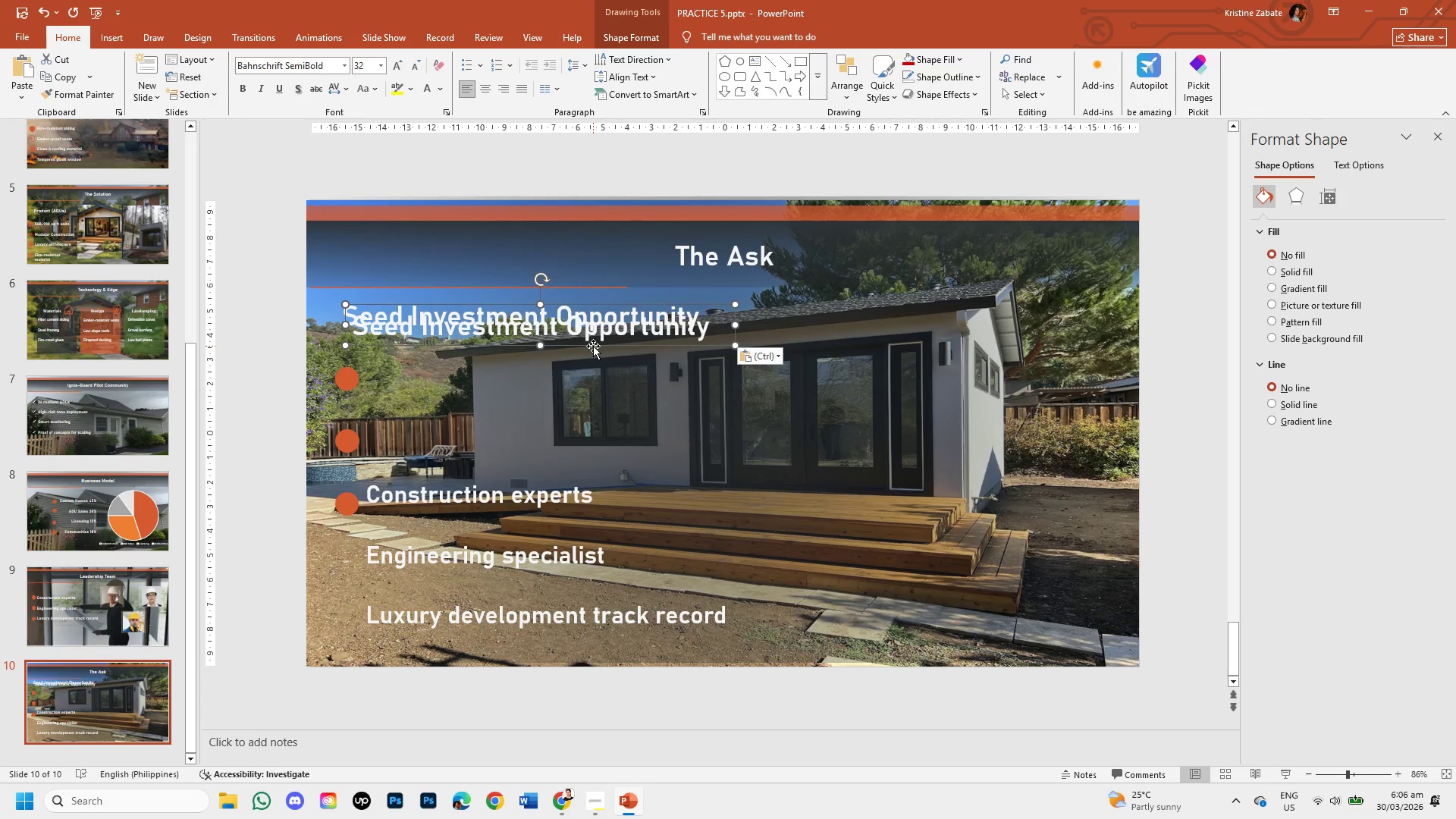 
left_click_drag(start_coordinate=[593, 346], to_coordinate=[634, 410])
 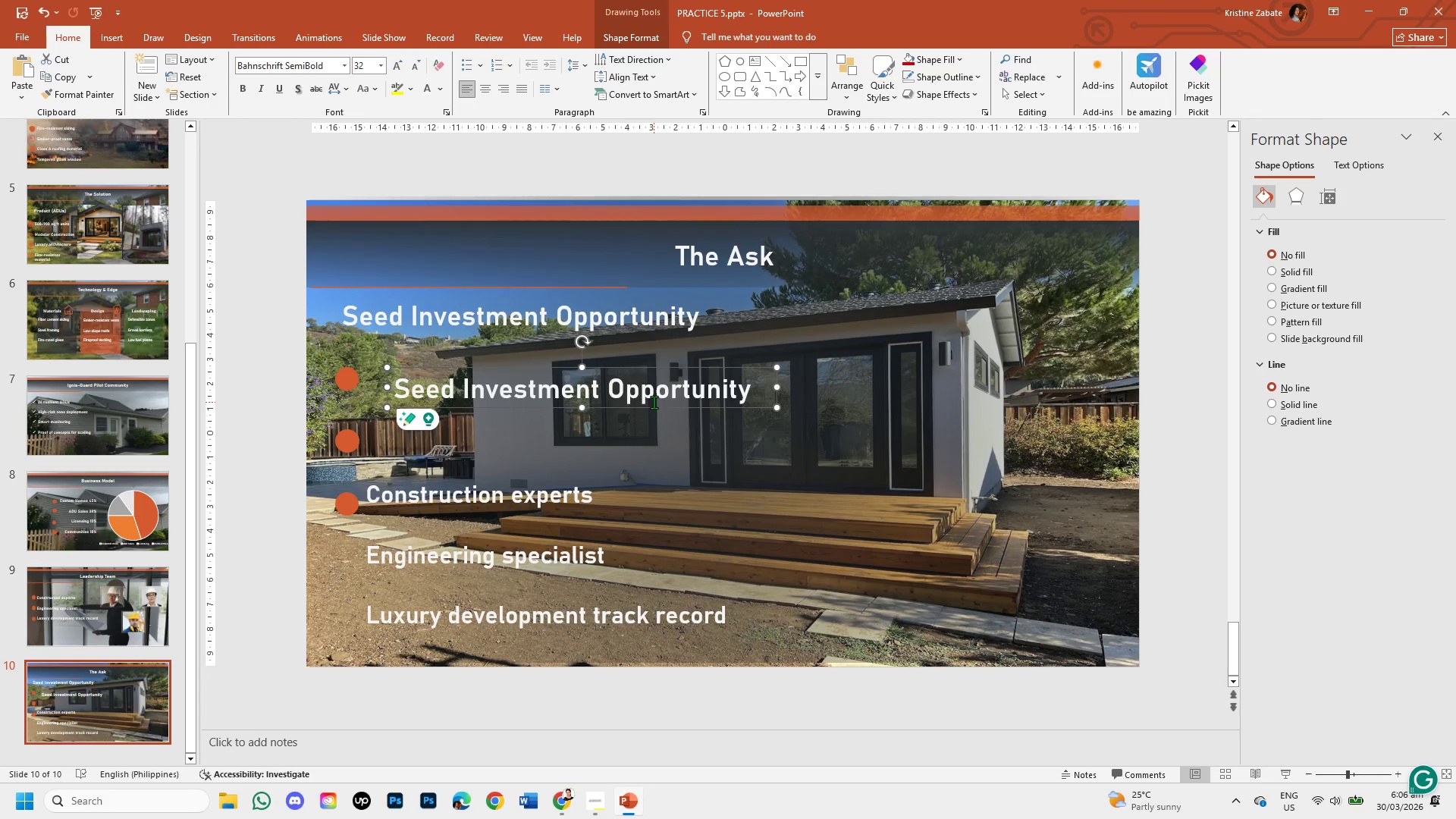 
key(Backspace)
 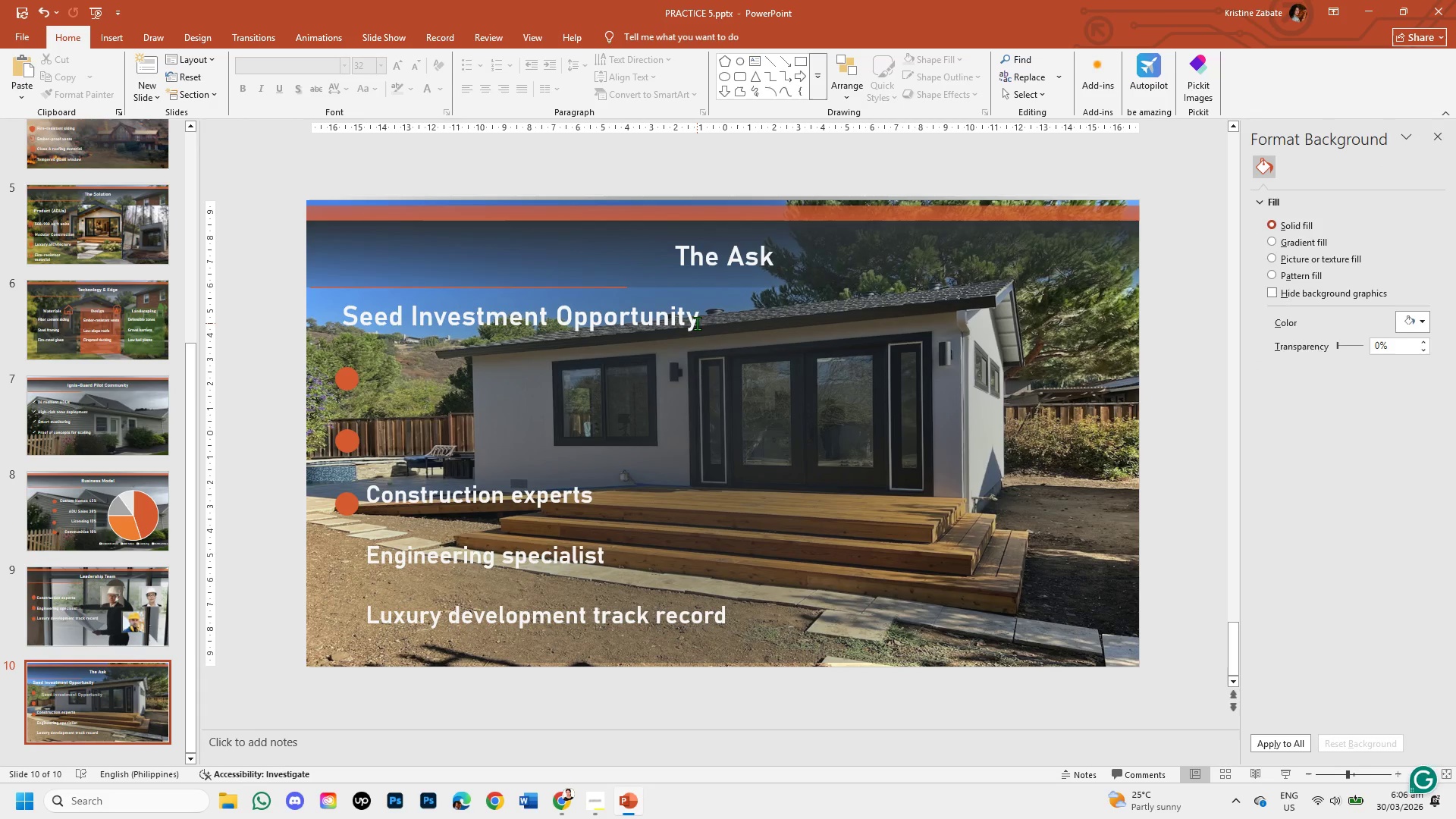 
left_click([693, 324])
 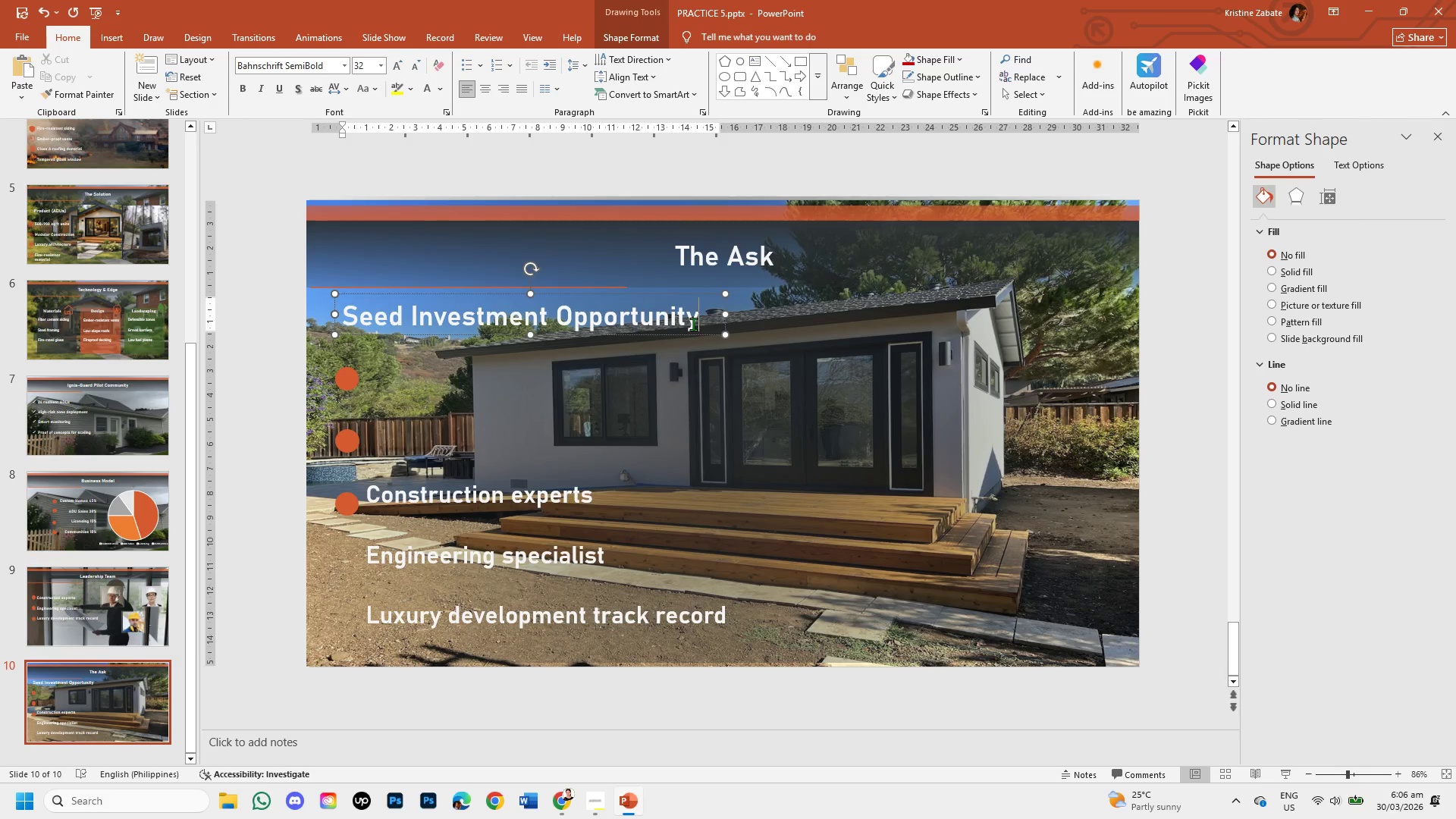 
key(Space)
 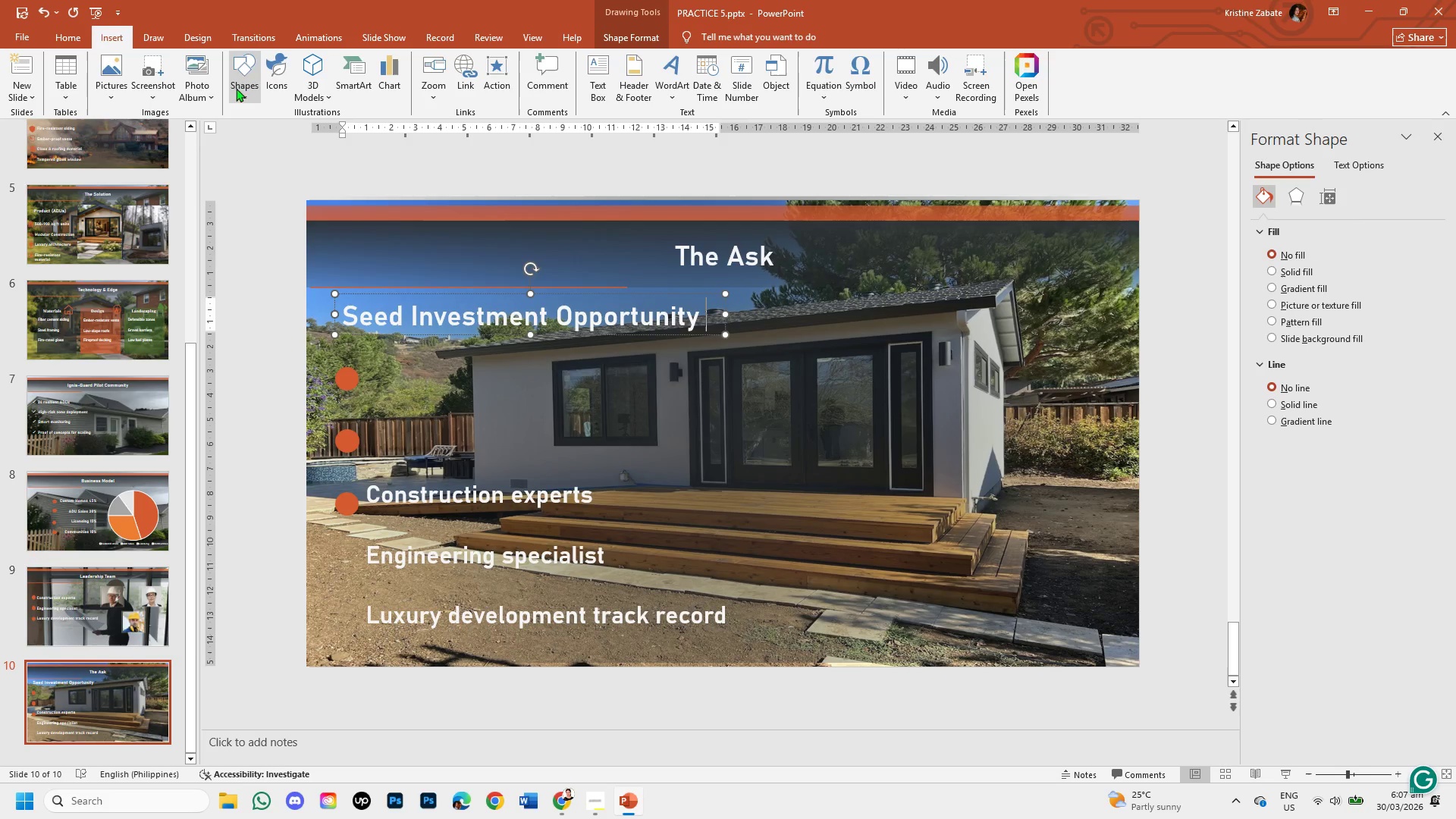 
left_click([293, 127])
 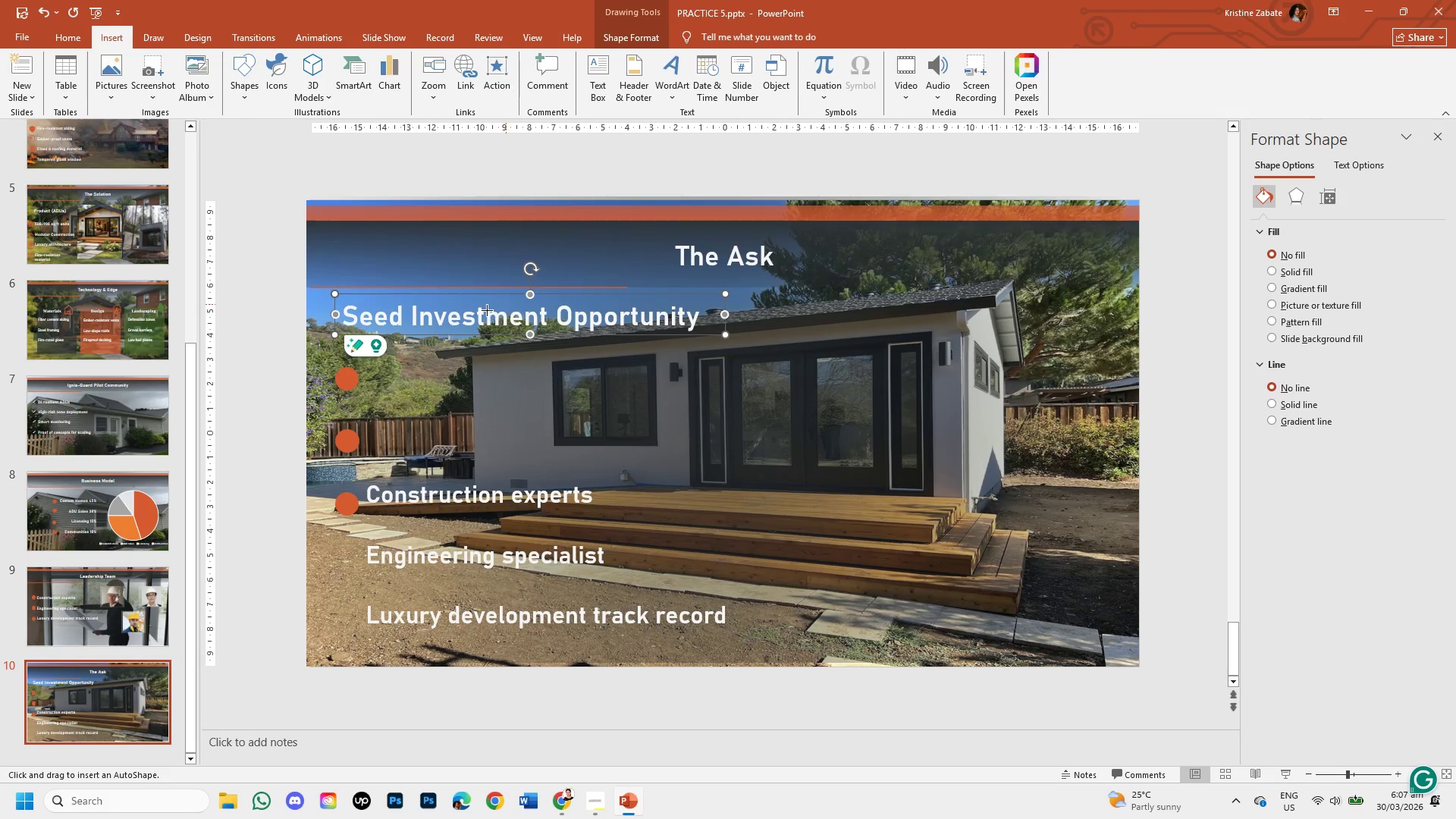 
left_click([265, 350])
 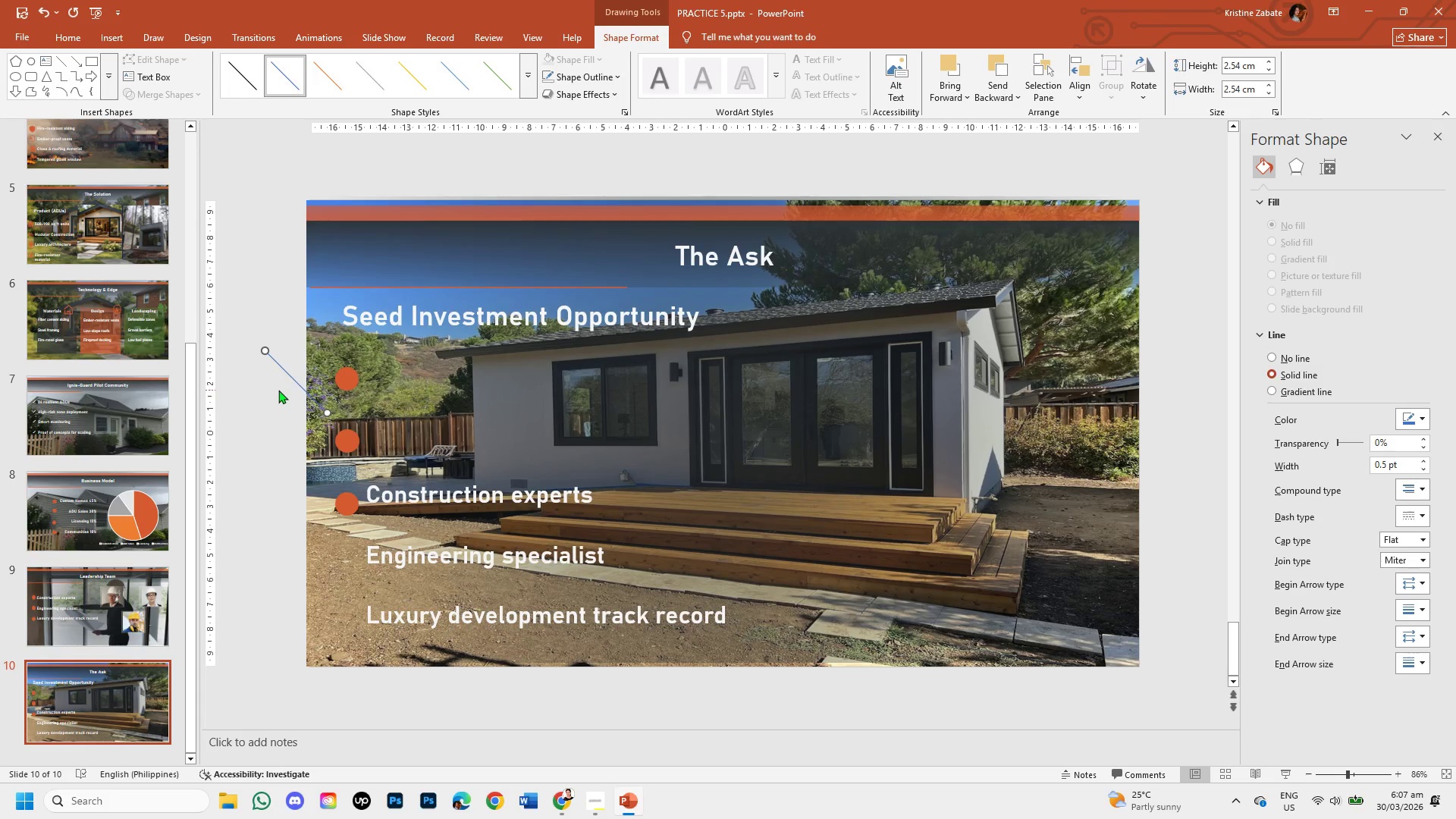 
key(Control+Z)
 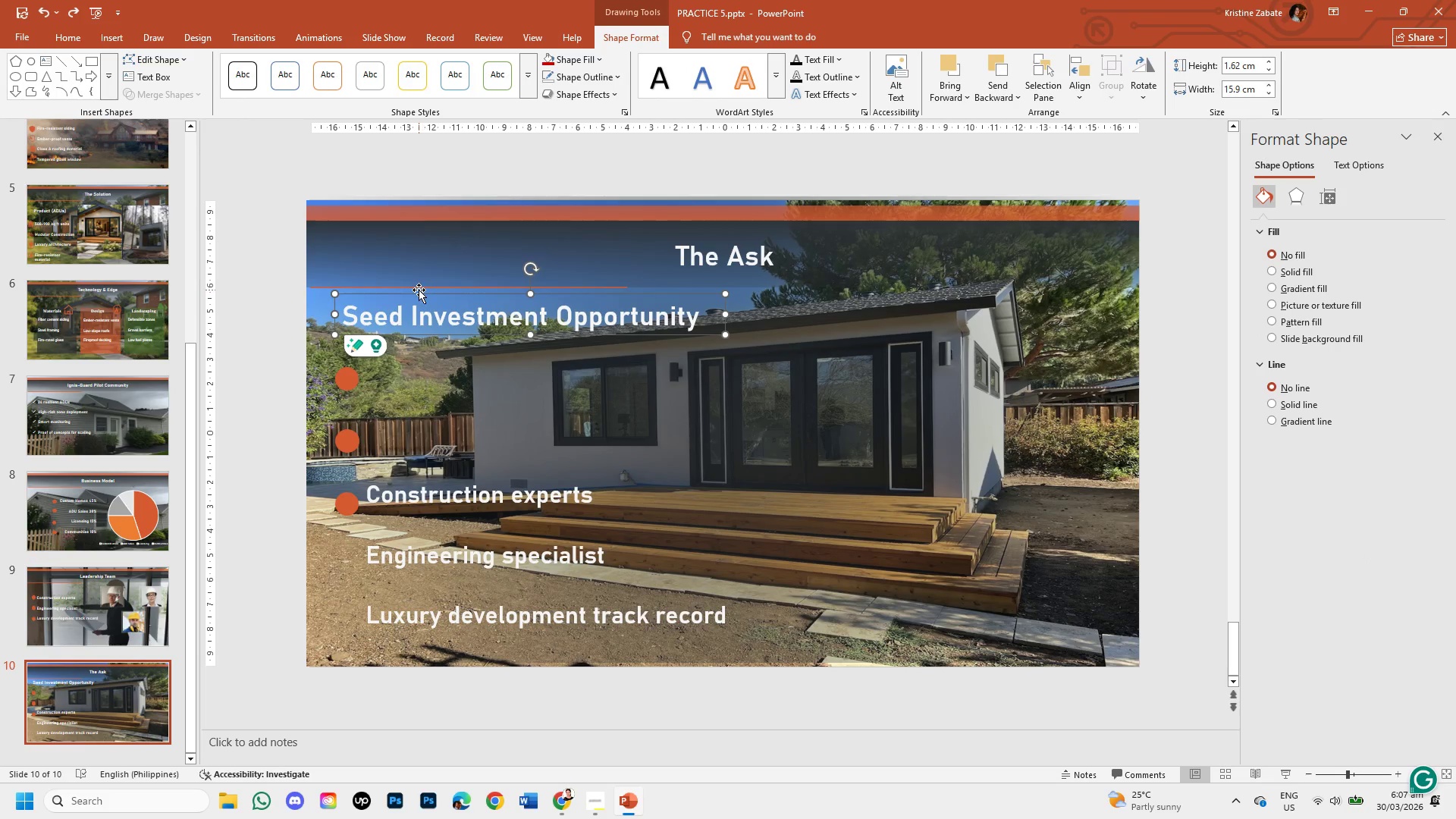 
left_click([416, 288])
 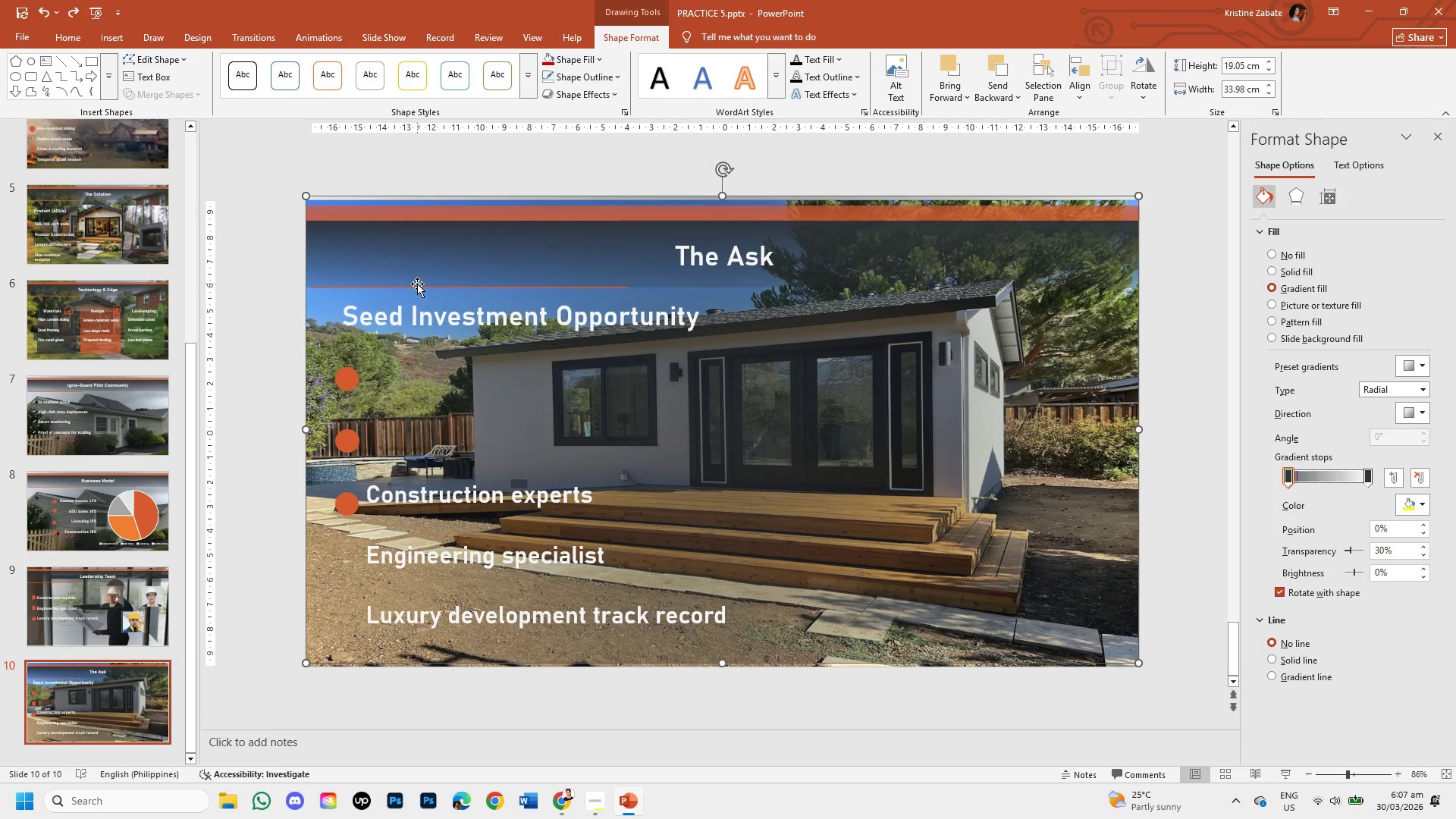 
left_click([417, 284])
 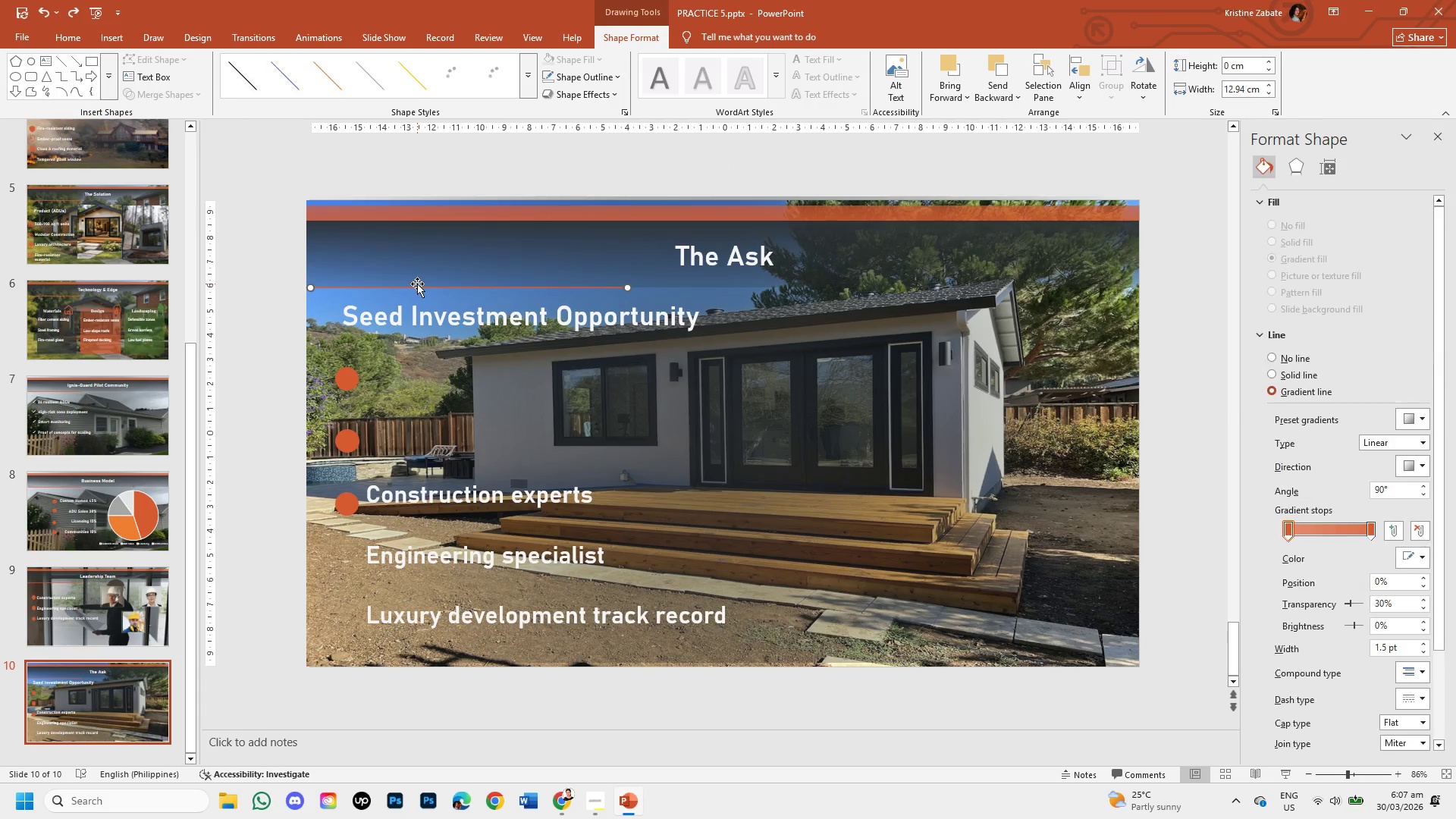 
right_click([417, 284])
 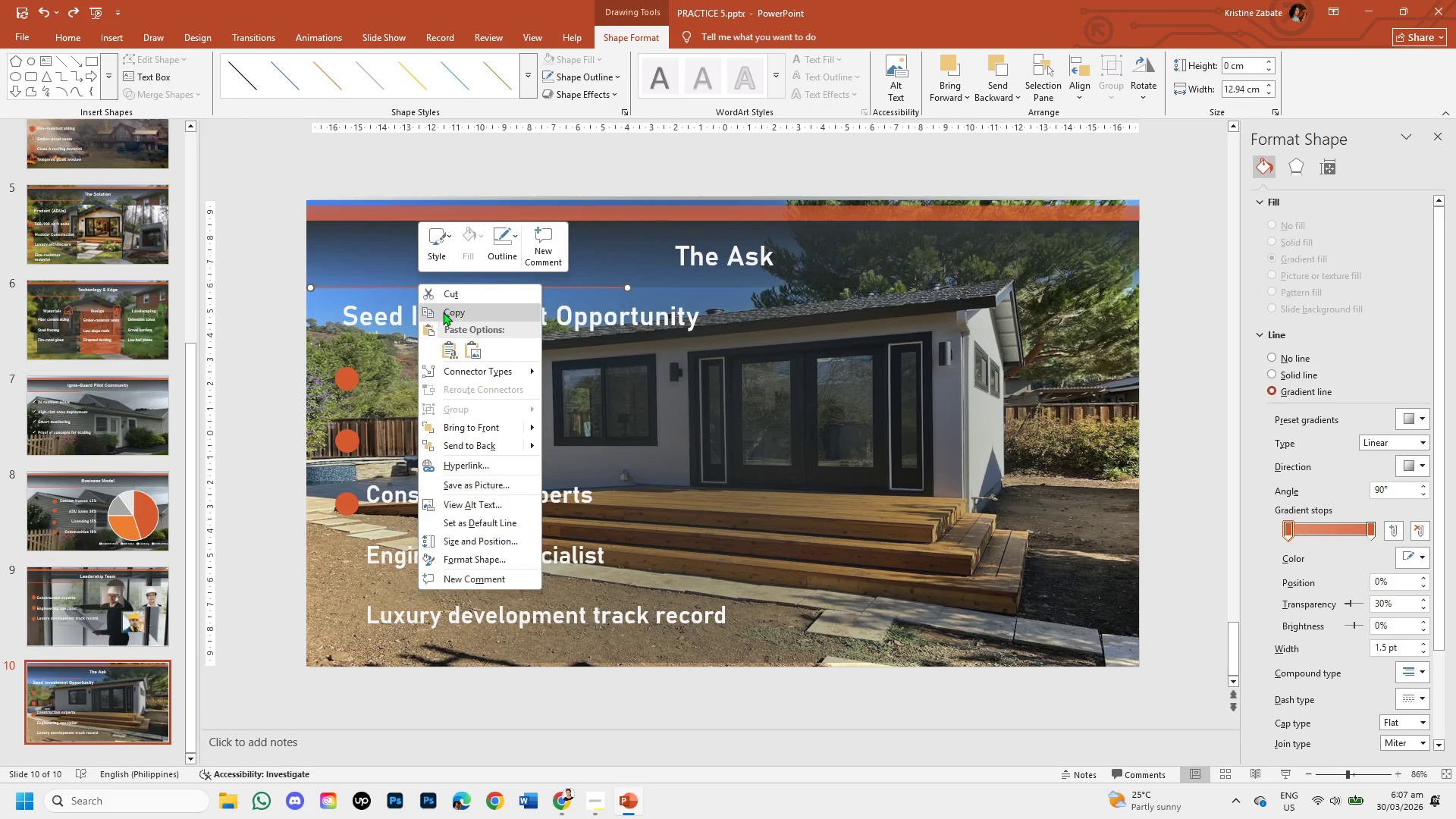 
left_click([444, 313])
 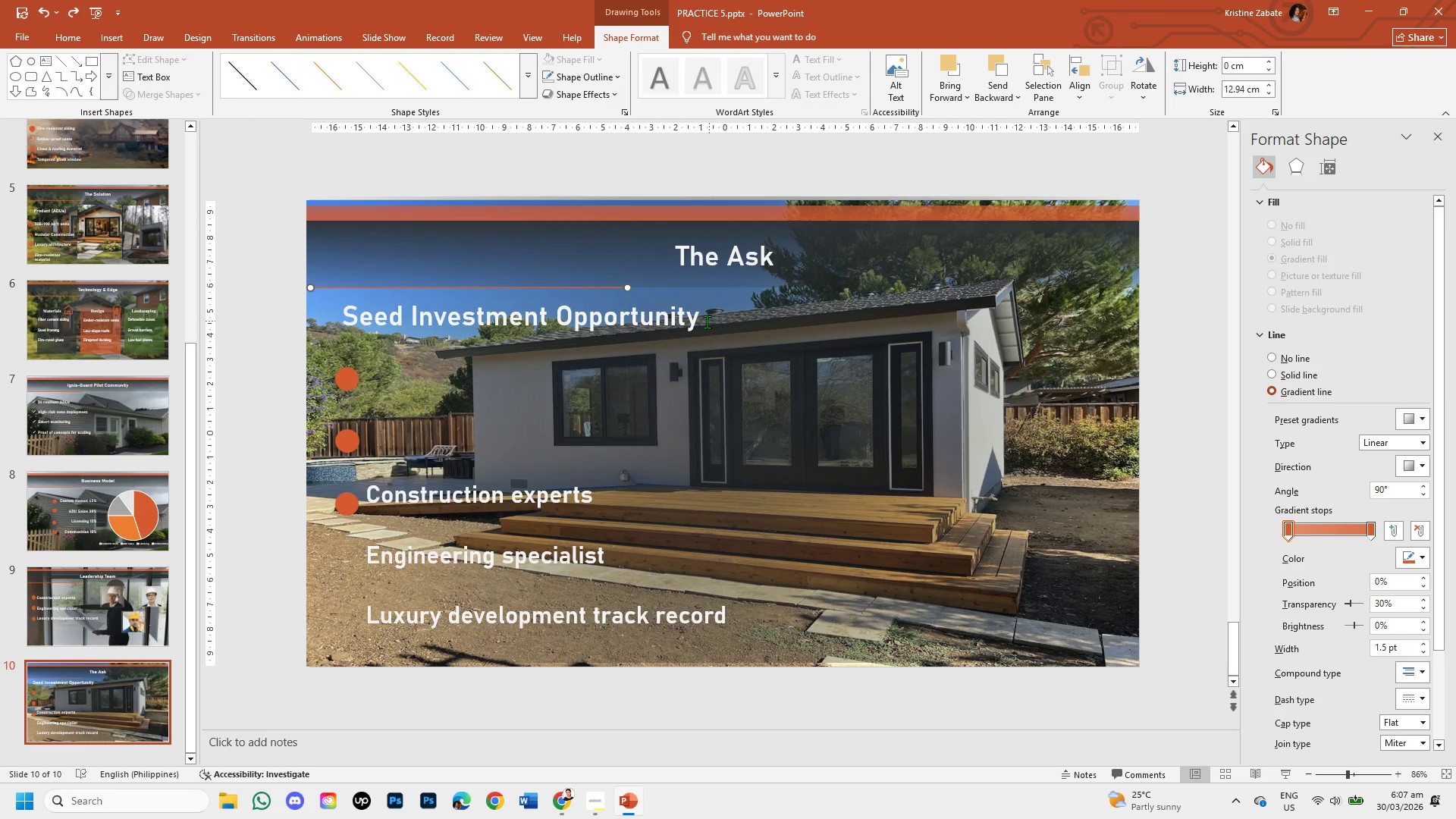 
left_click([700, 322])
 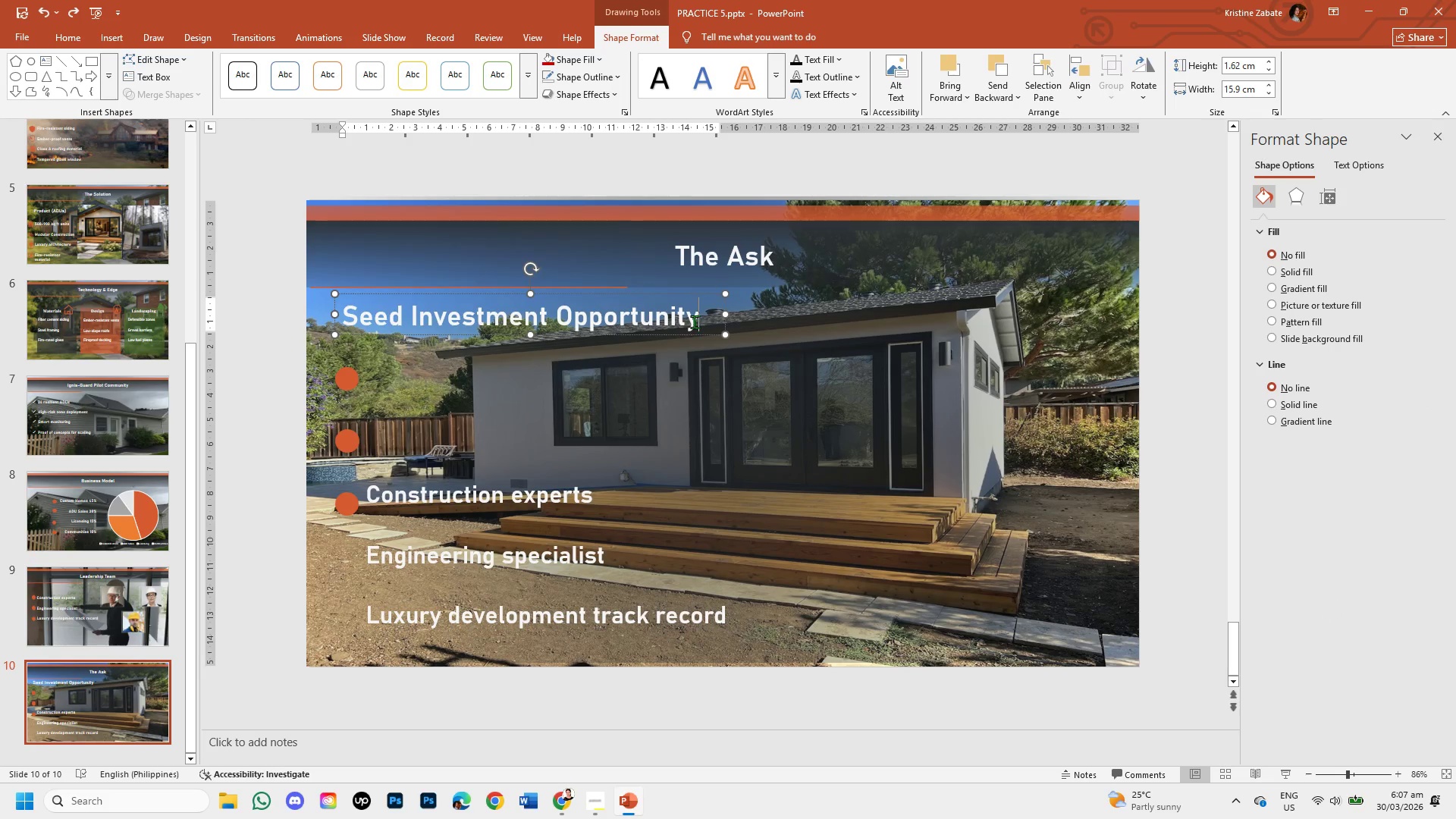 
key(Space)
 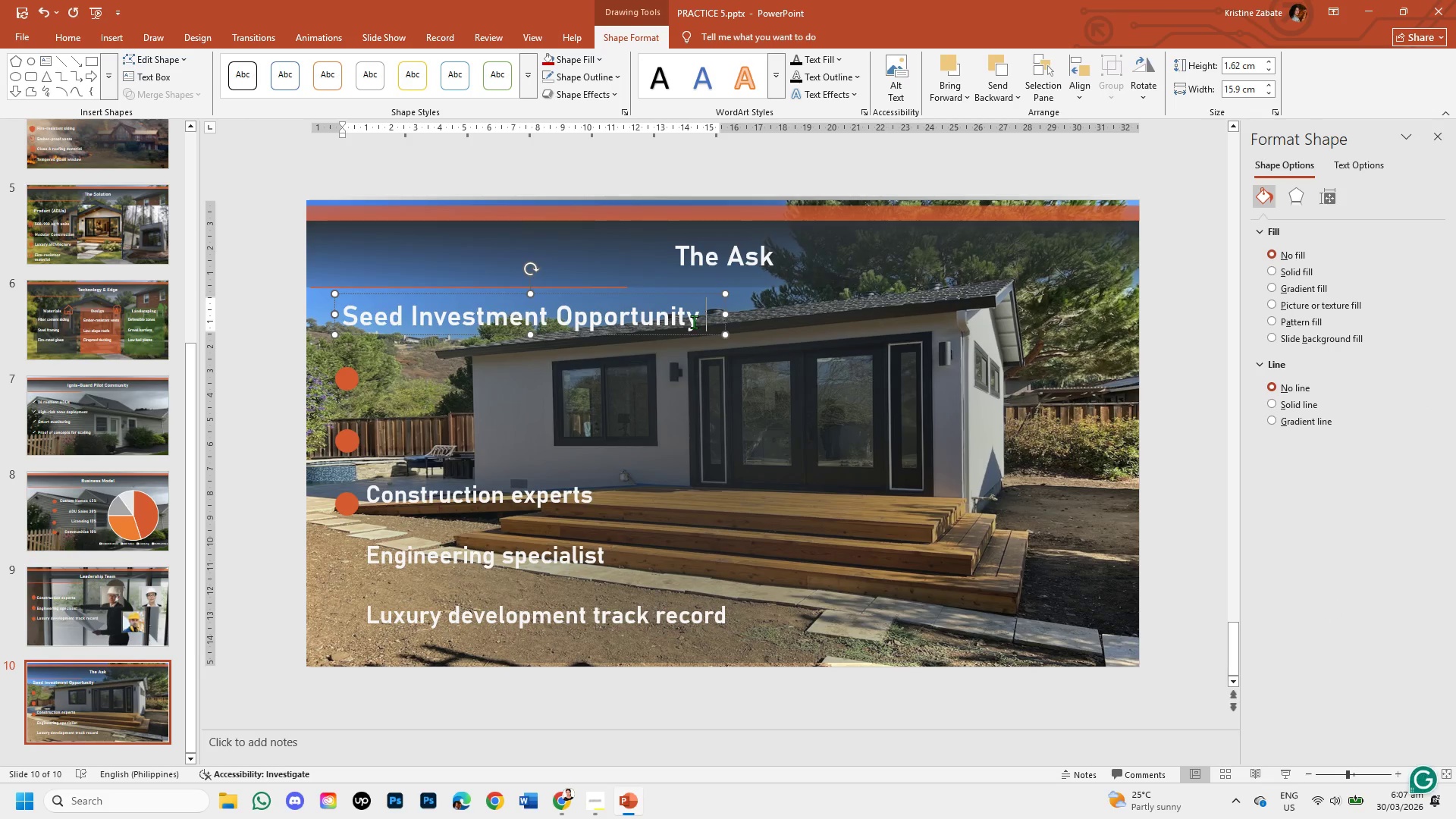 
key(Control+V)
 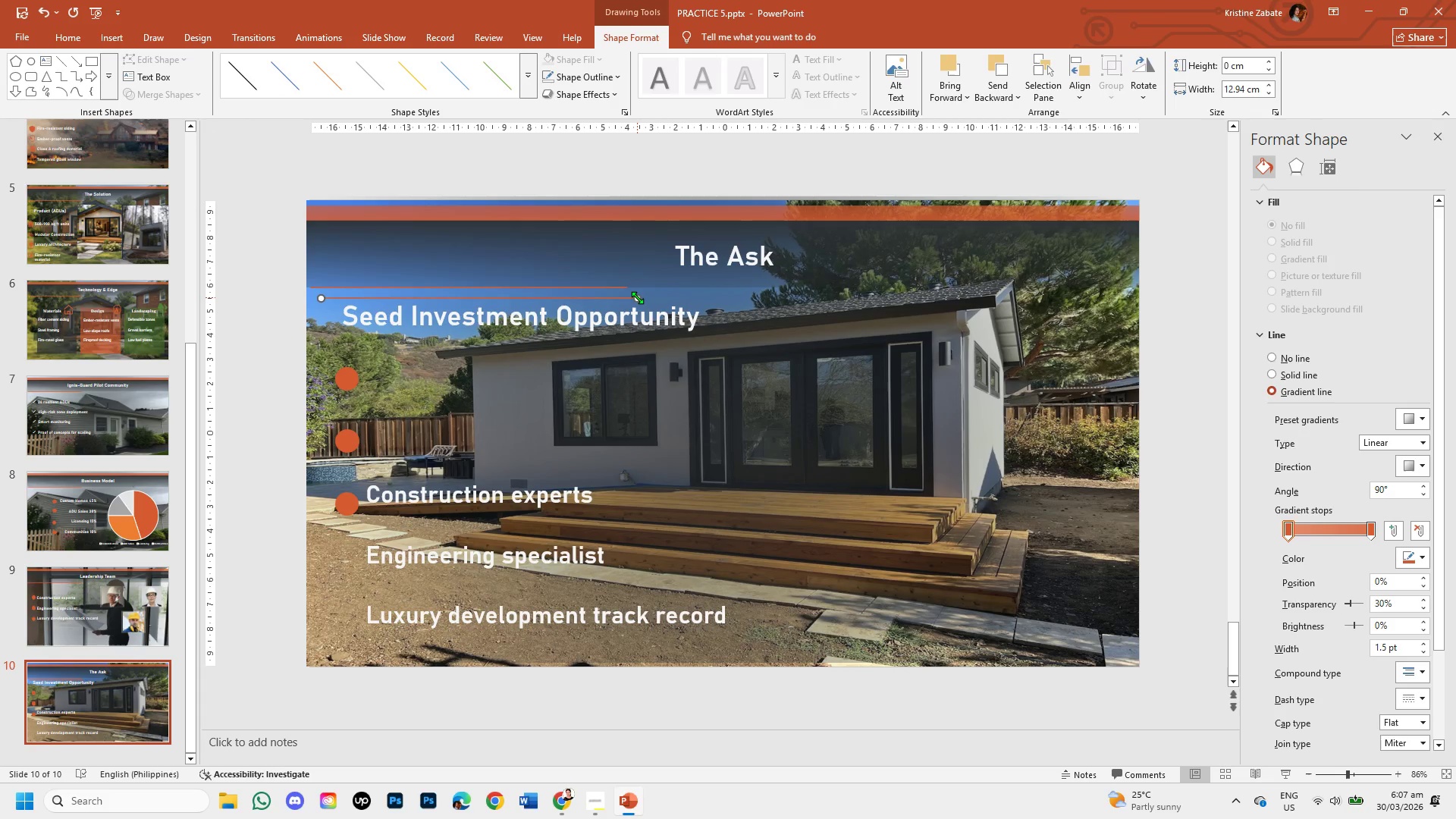 
left_click_drag(start_coordinate=[637, 297], to_coordinate=[413, 303])
 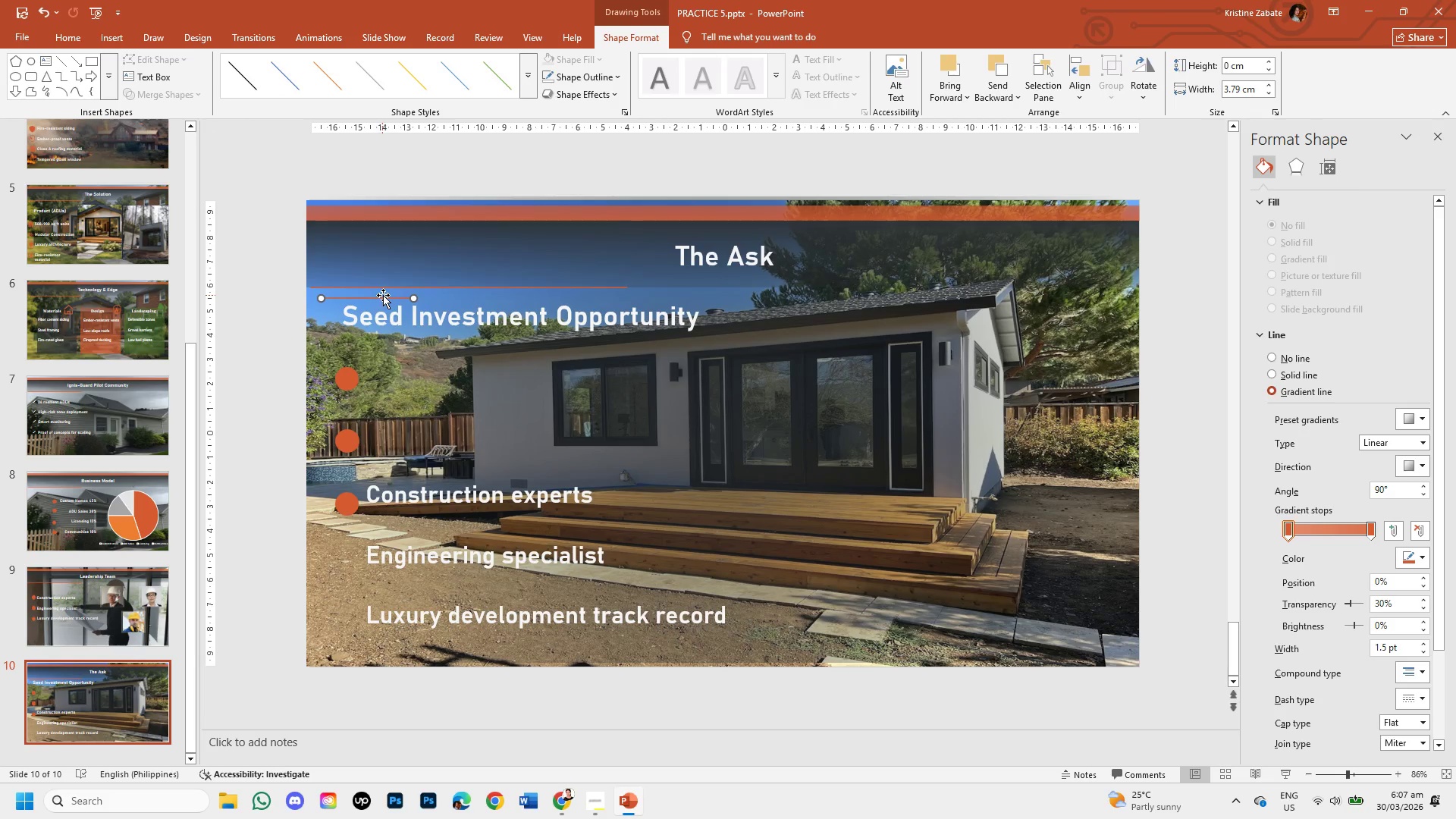 
left_click_drag(start_coordinate=[384, 296], to_coordinate=[746, 308])
 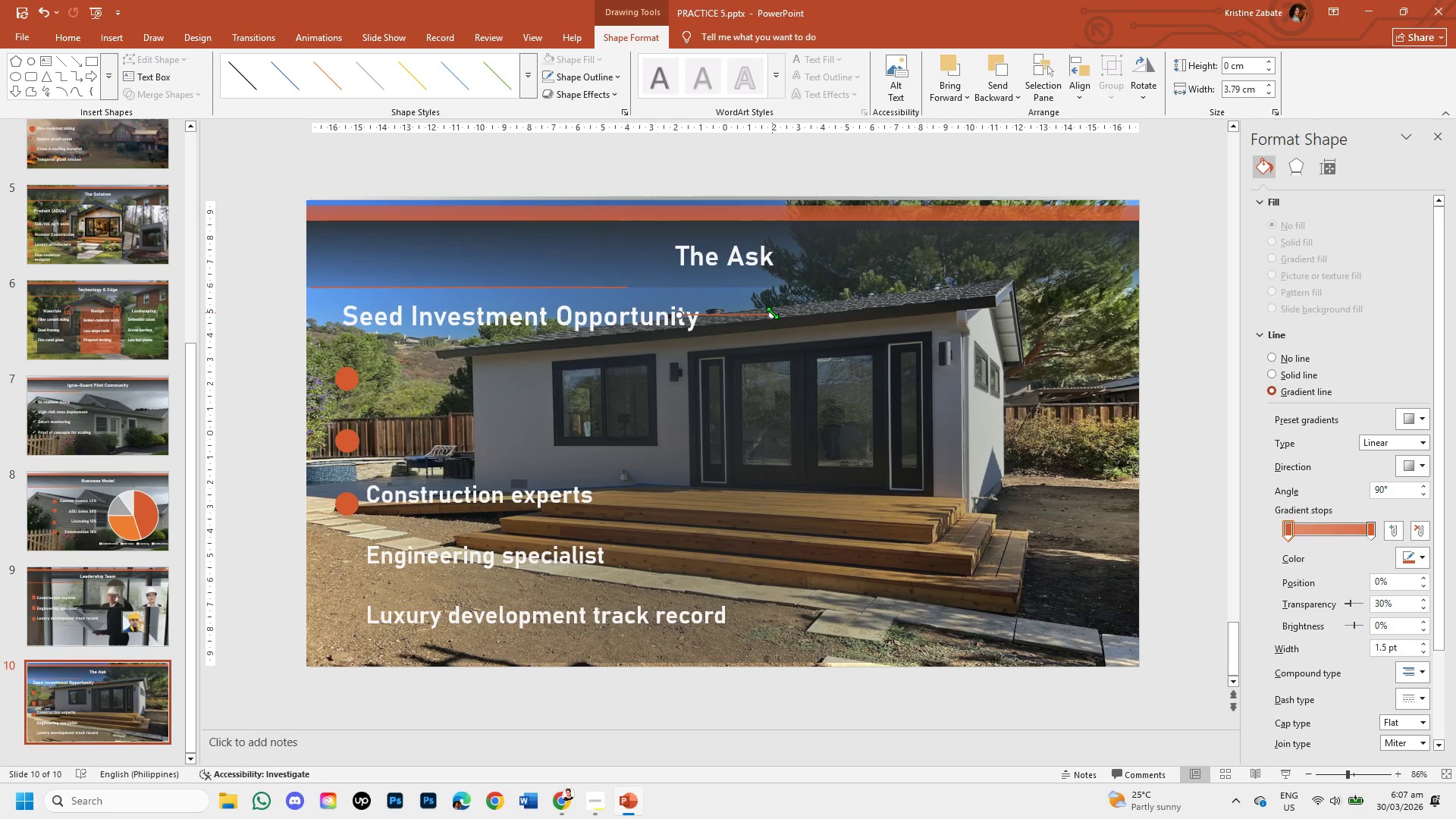 
left_click_drag(start_coordinate=[772, 312], to_coordinate=[678, 379])
 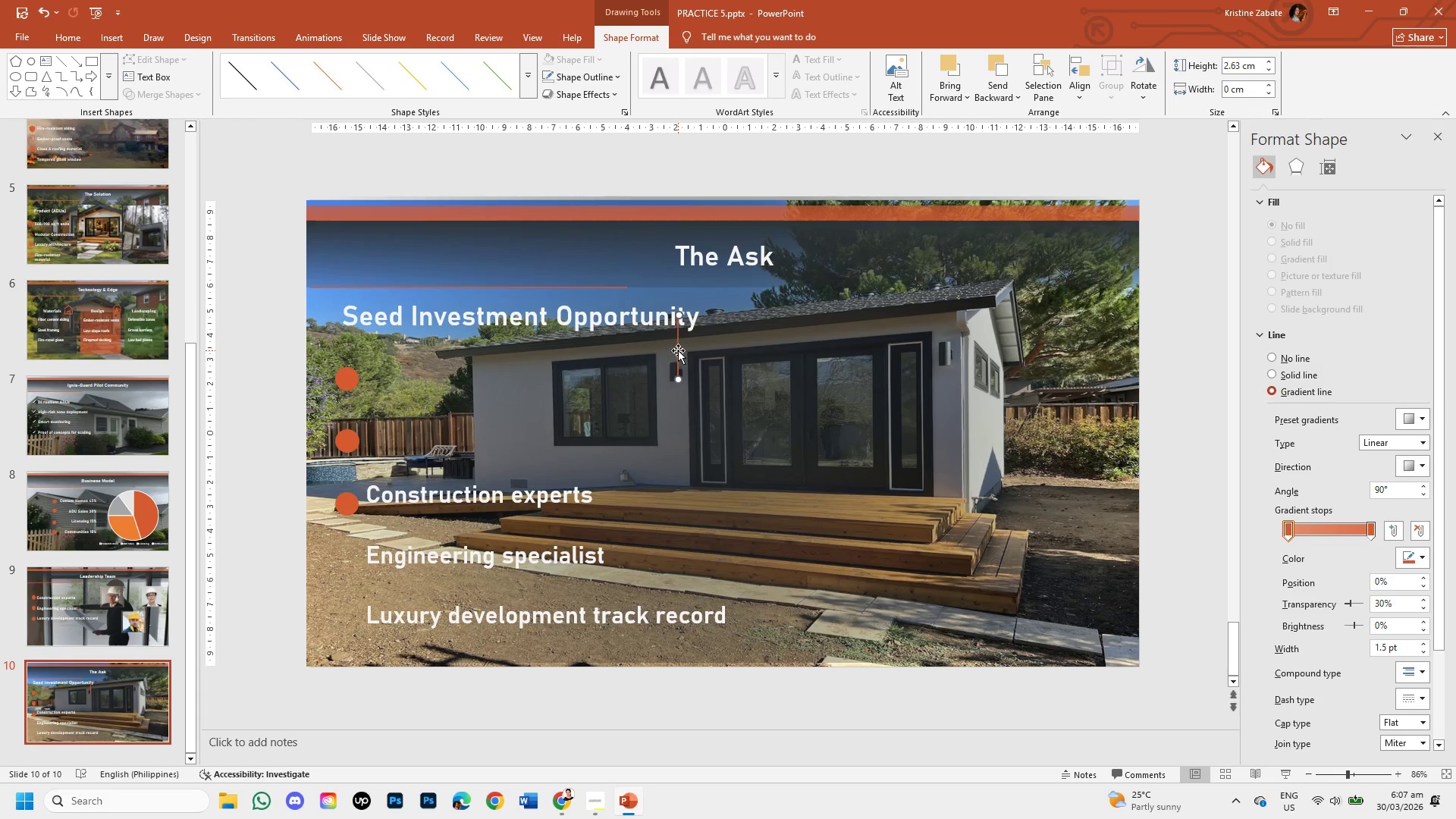 
left_click_drag(start_coordinate=[678, 350], to_coordinate=[705, 325])
 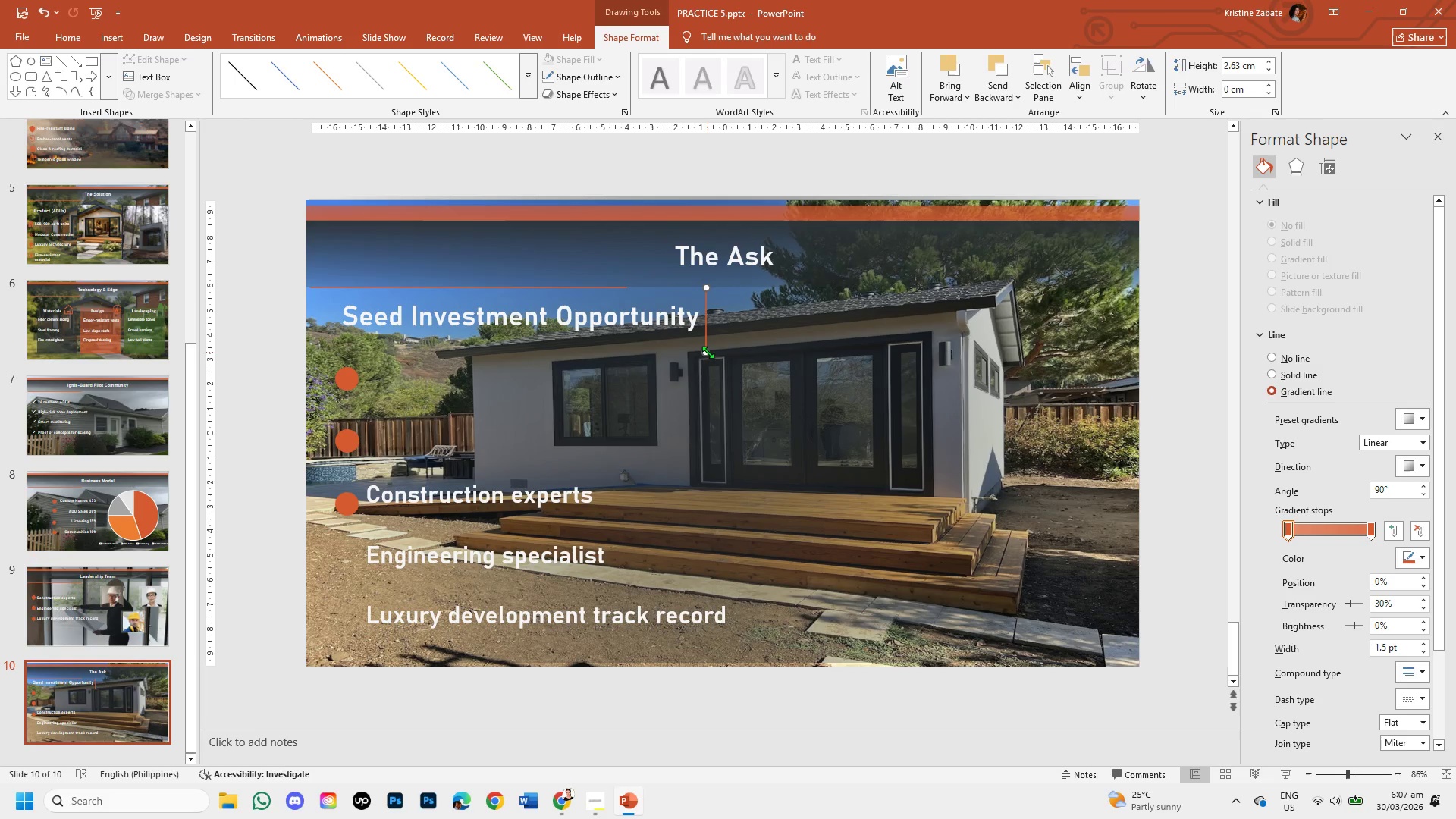 
left_click_drag(start_coordinate=[706, 354], to_coordinate=[709, 336])
 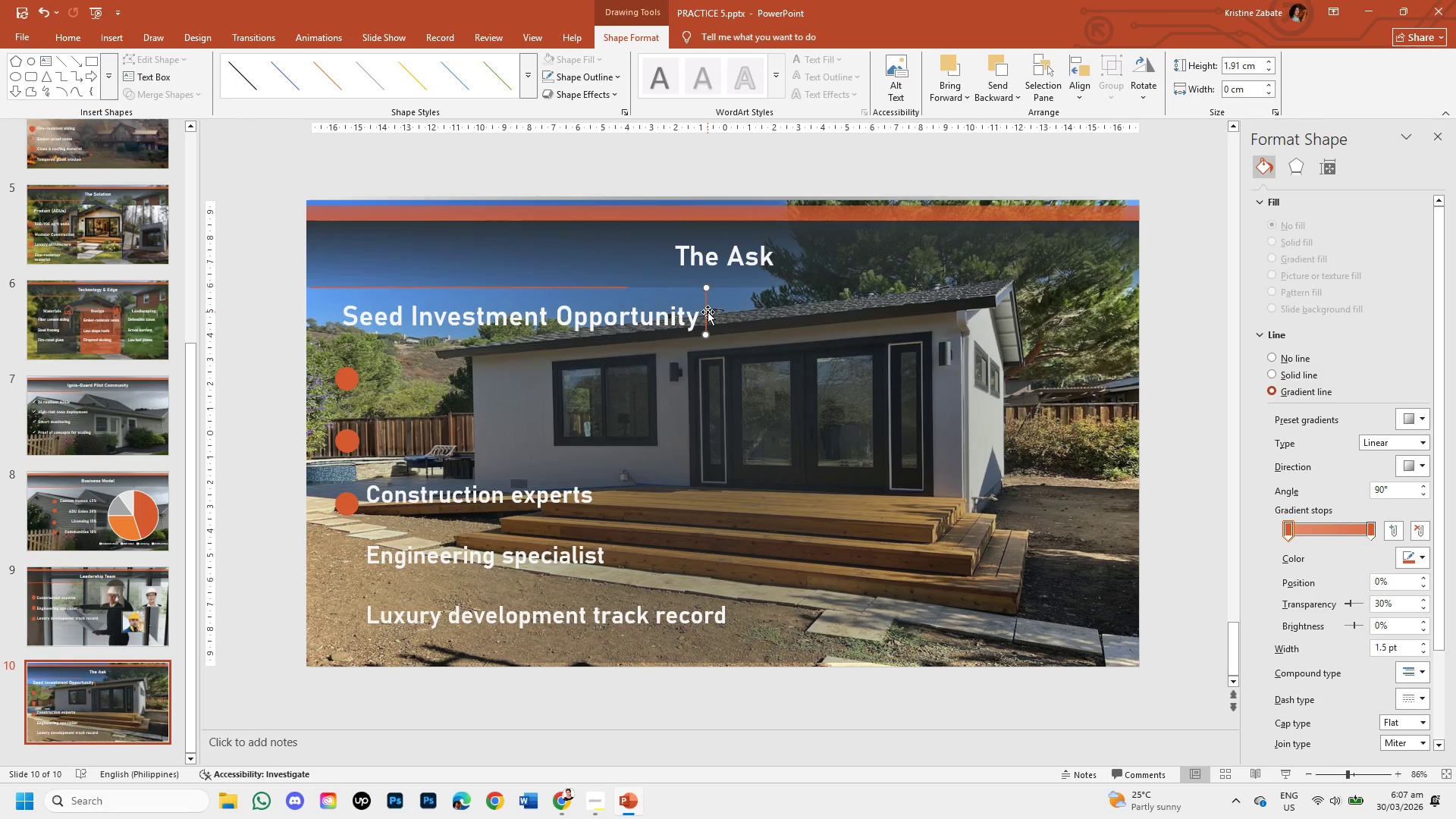 
left_click_drag(start_coordinate=[708, 312], to_coordinate=[709, 317])
 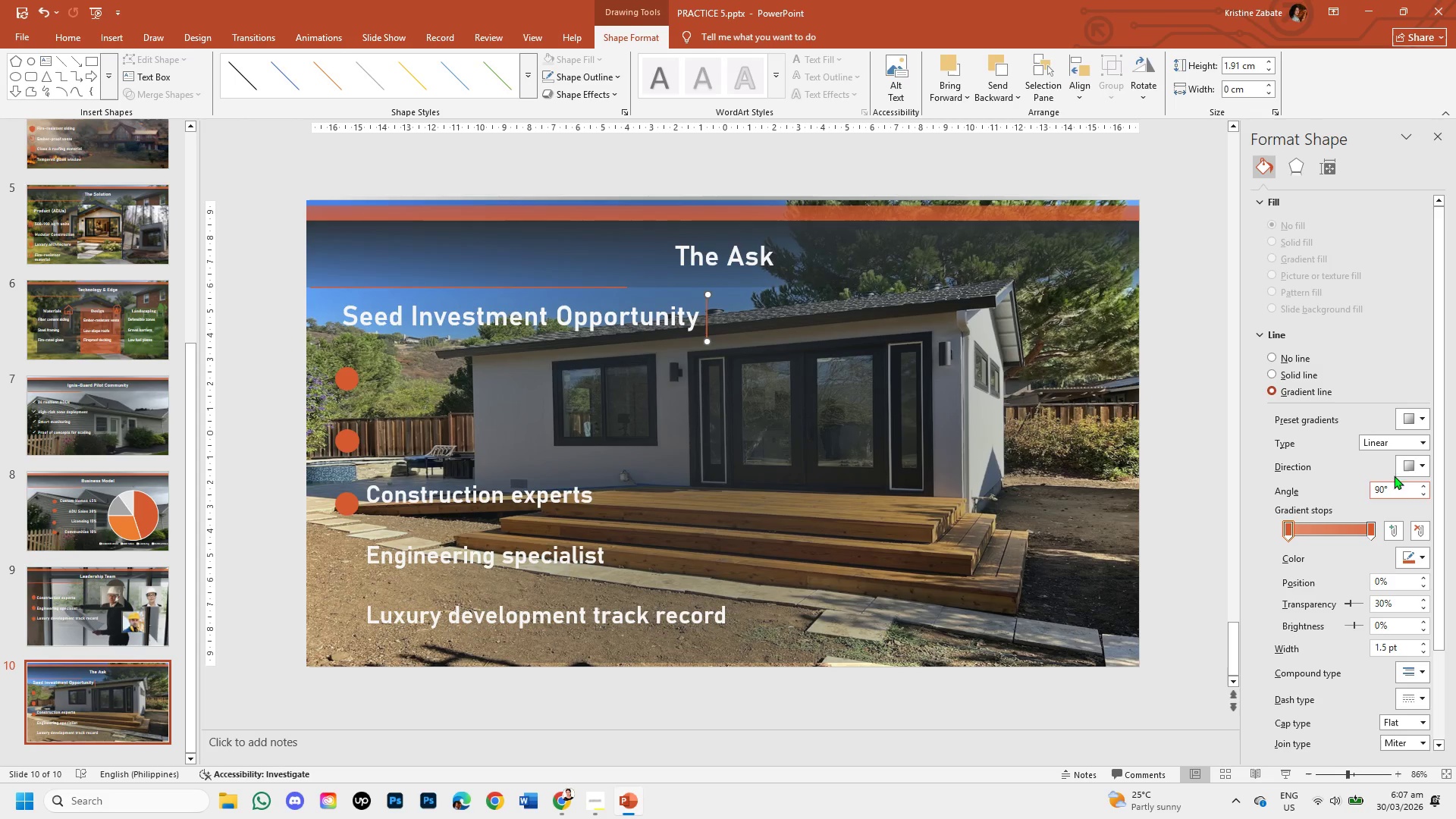 
wait(5.58)
 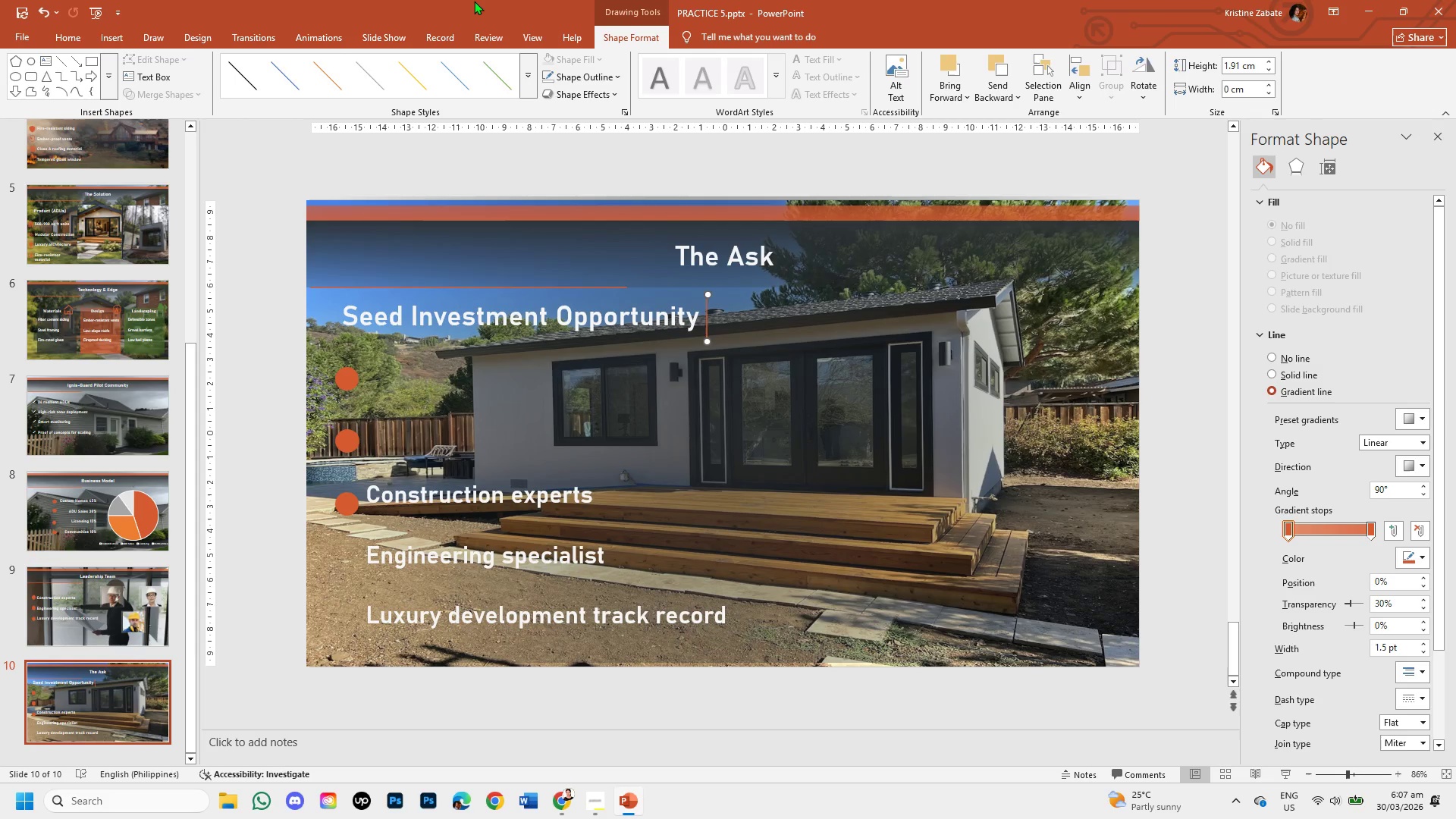 
mouse_move([1427, 143])
 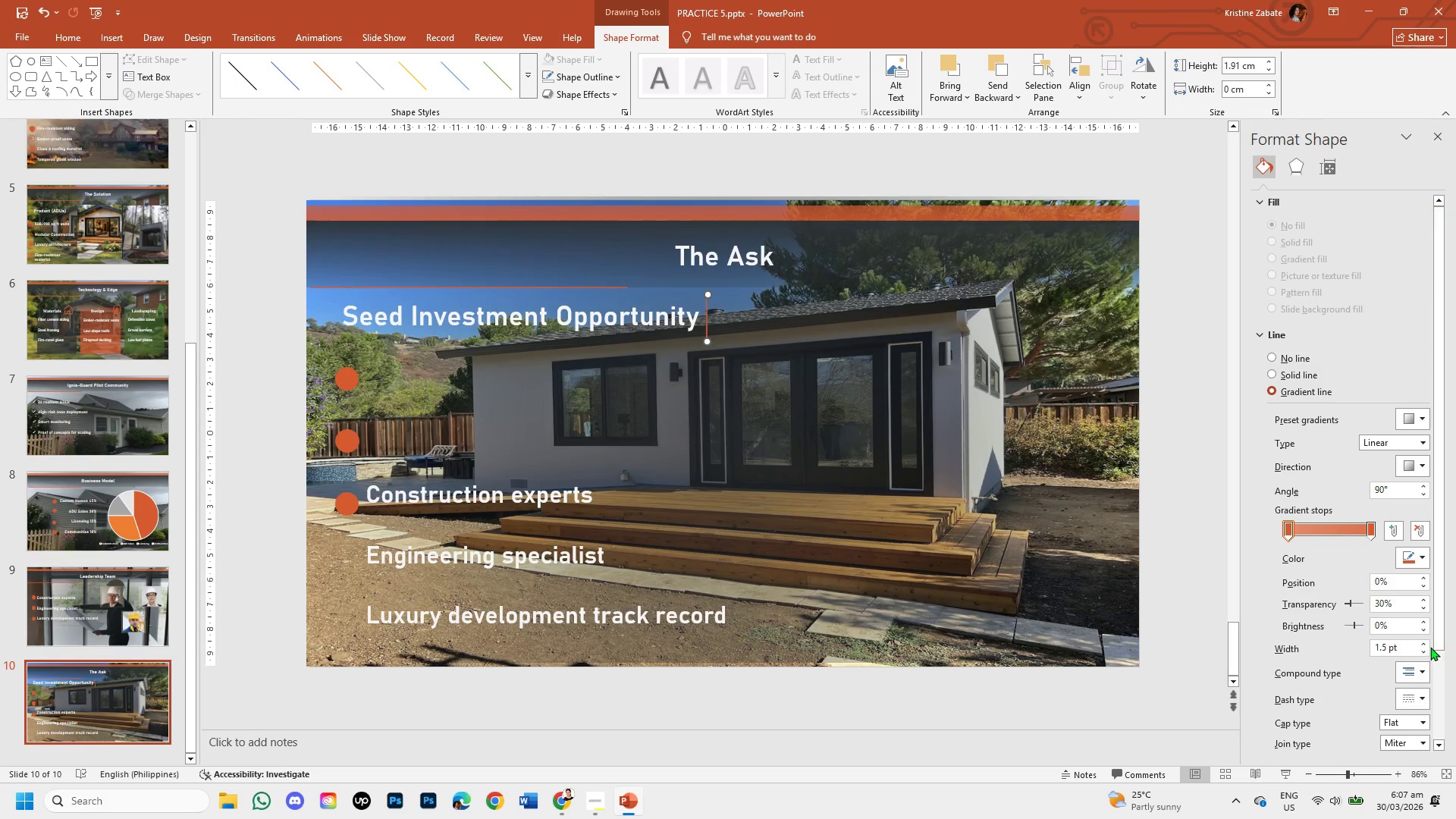 
double_click([1424, 645])
 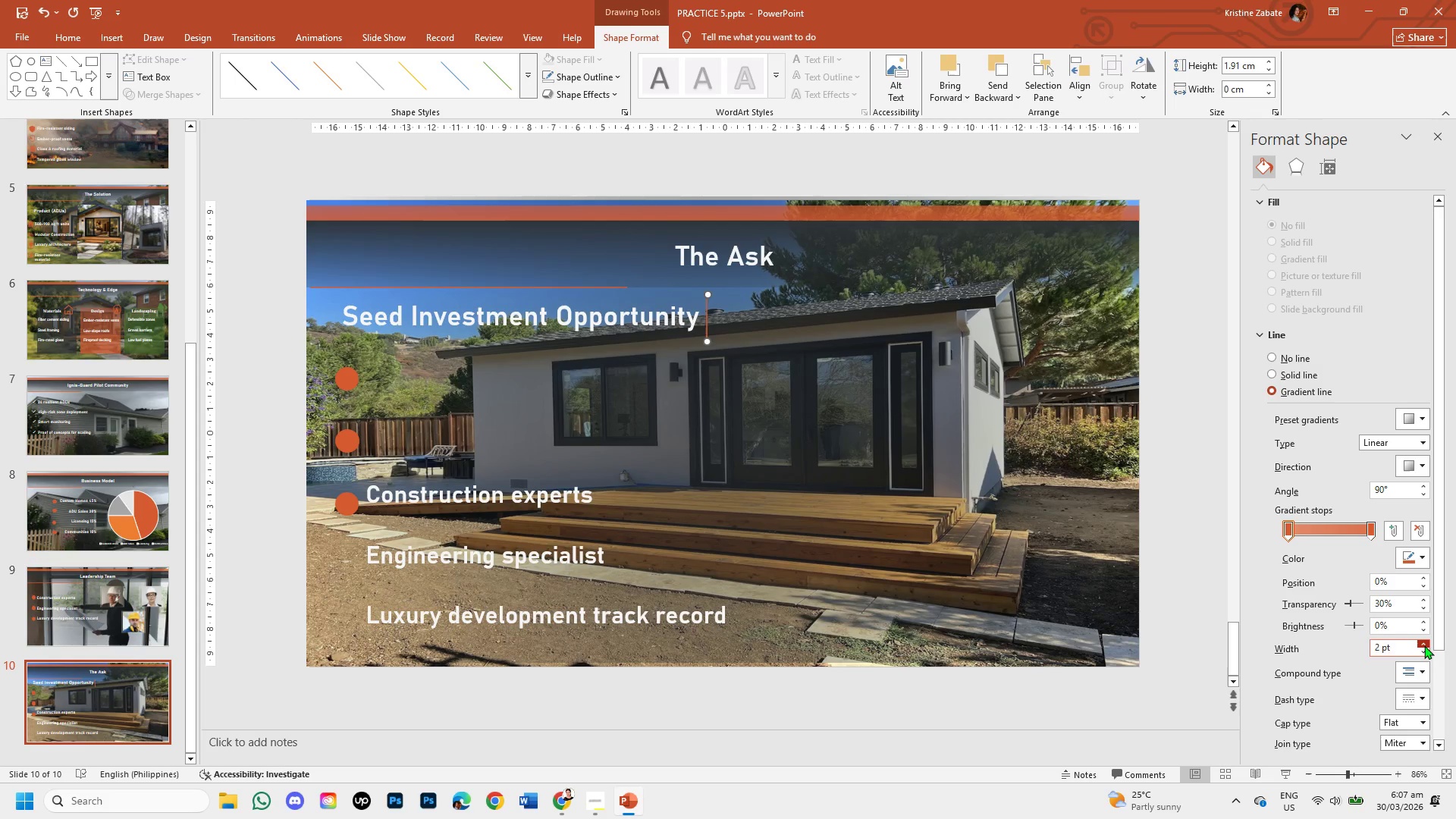 
triple_click([1424, 645])
 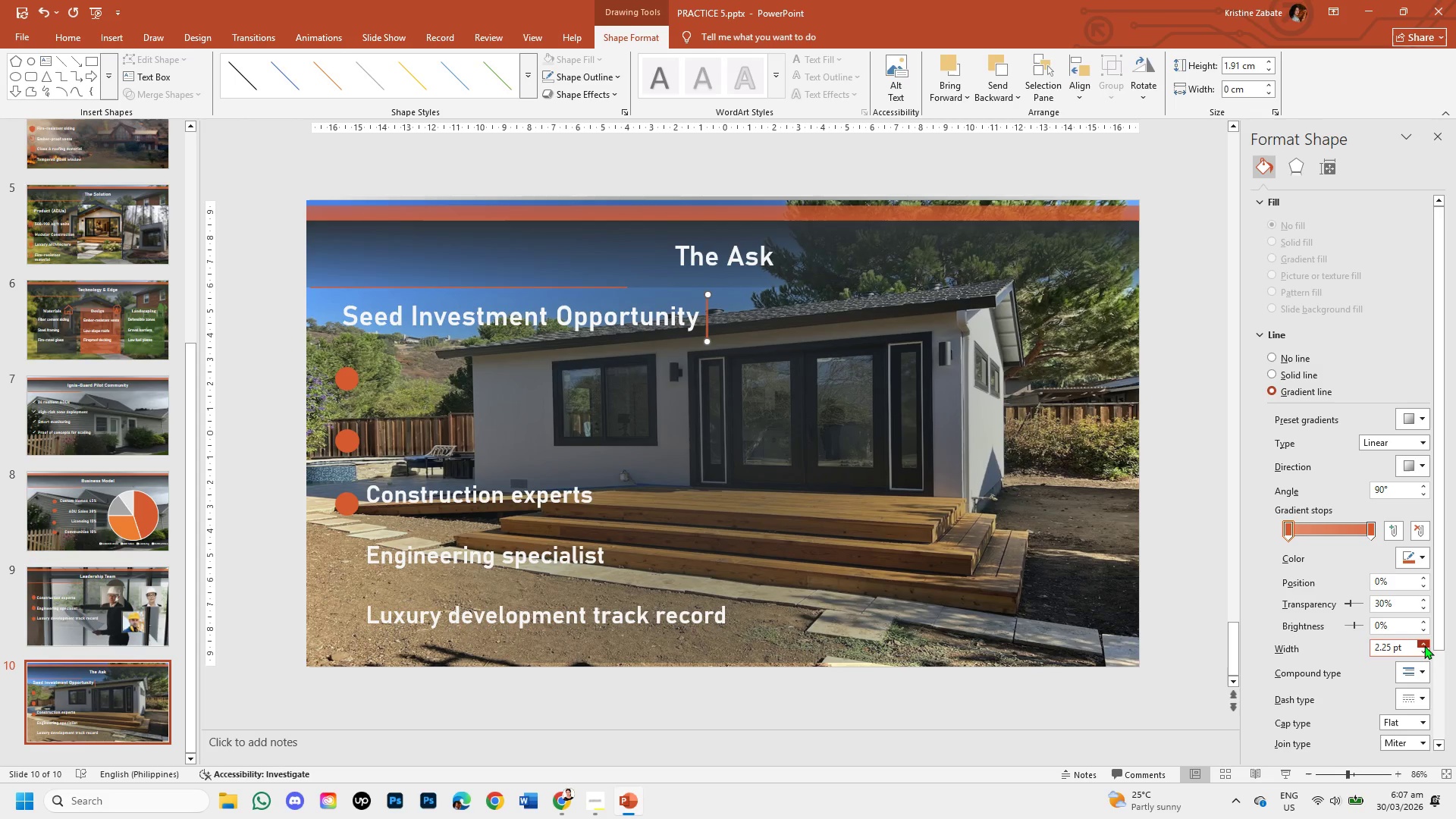 
triple_click([1424, 645])
 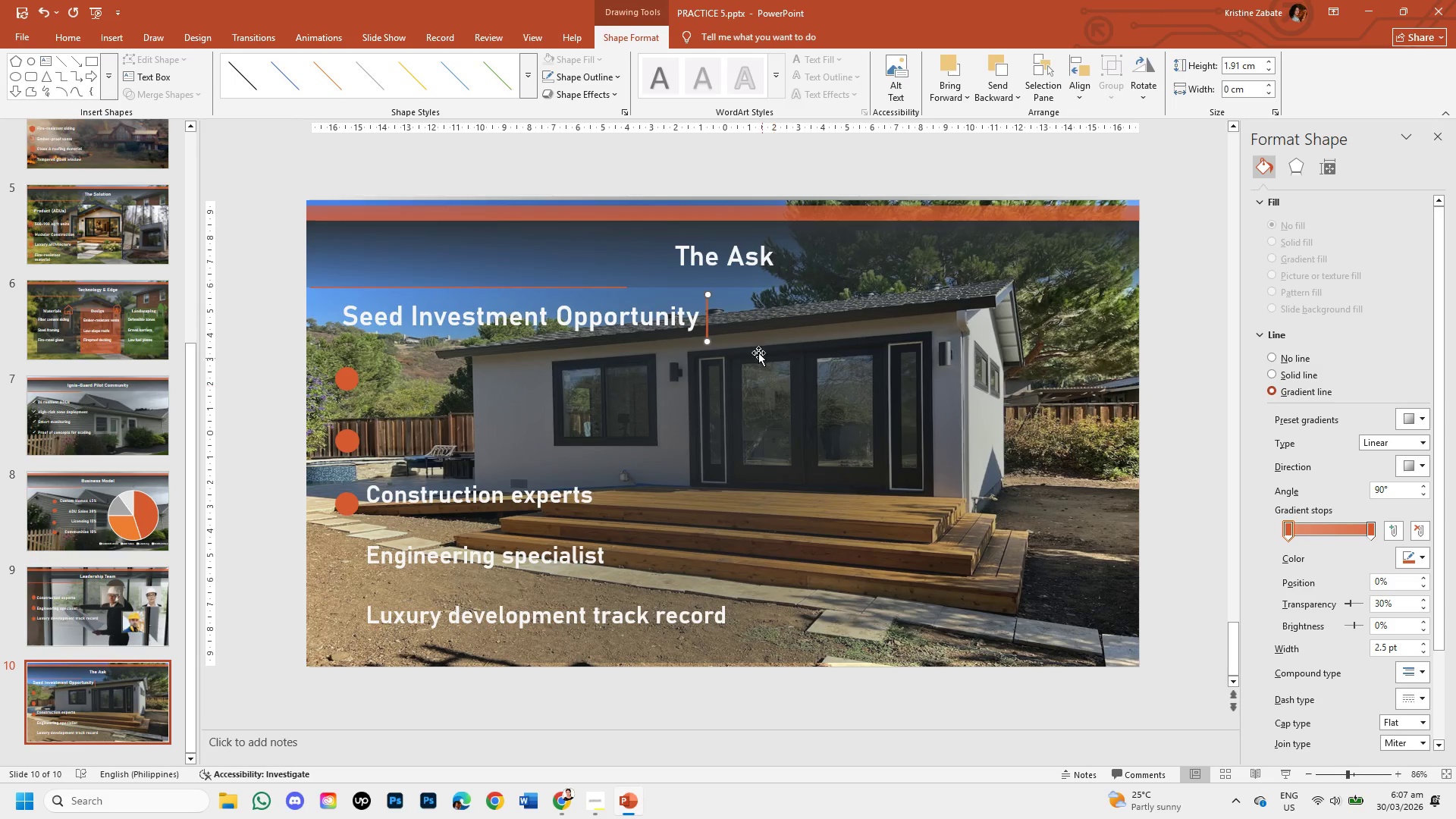 
left_click_drag(start_coordinate=[717, 326], to_coordinate=[858, 319])
 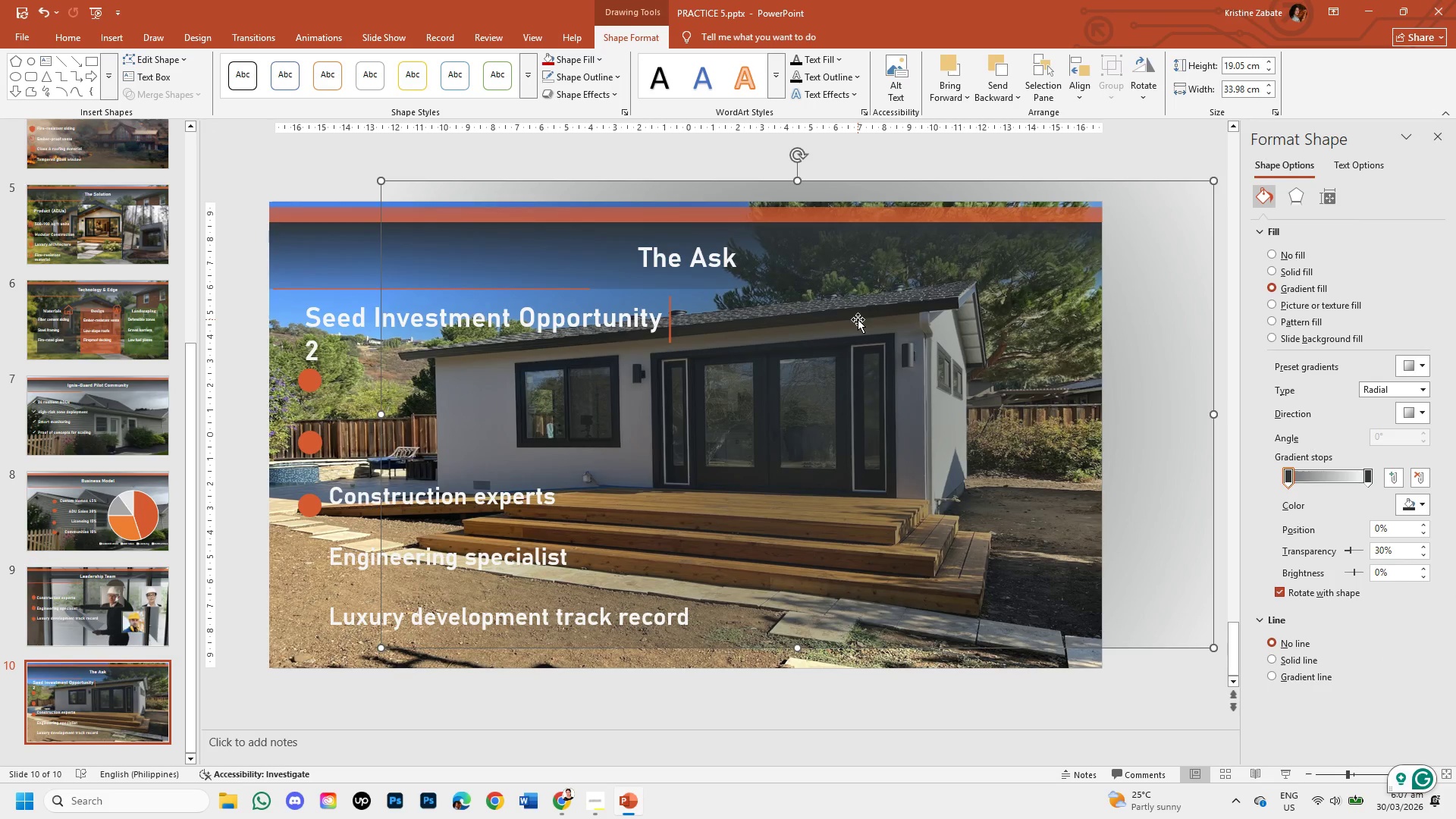 
key(CapsLock)
 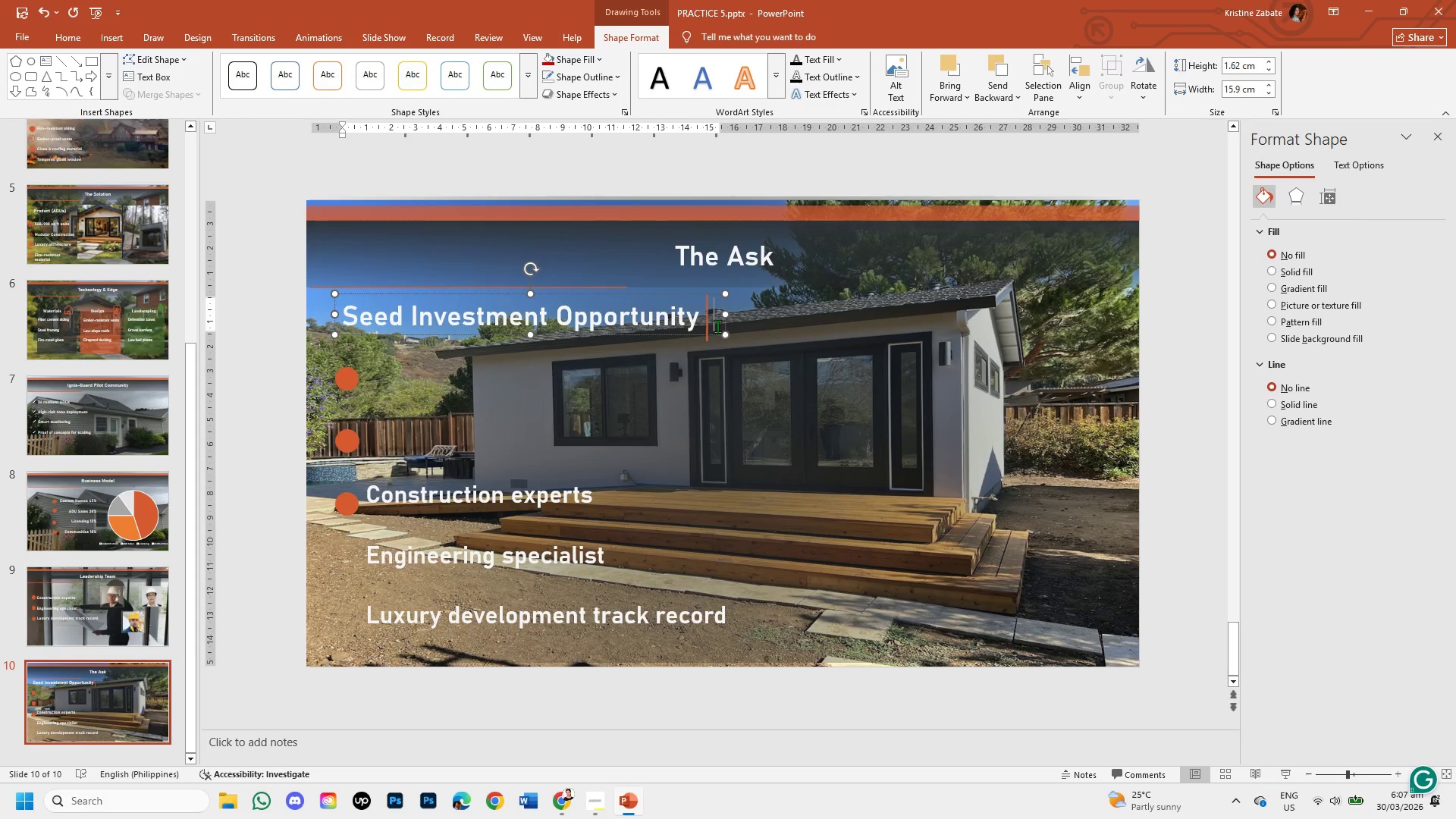 
key(2)
 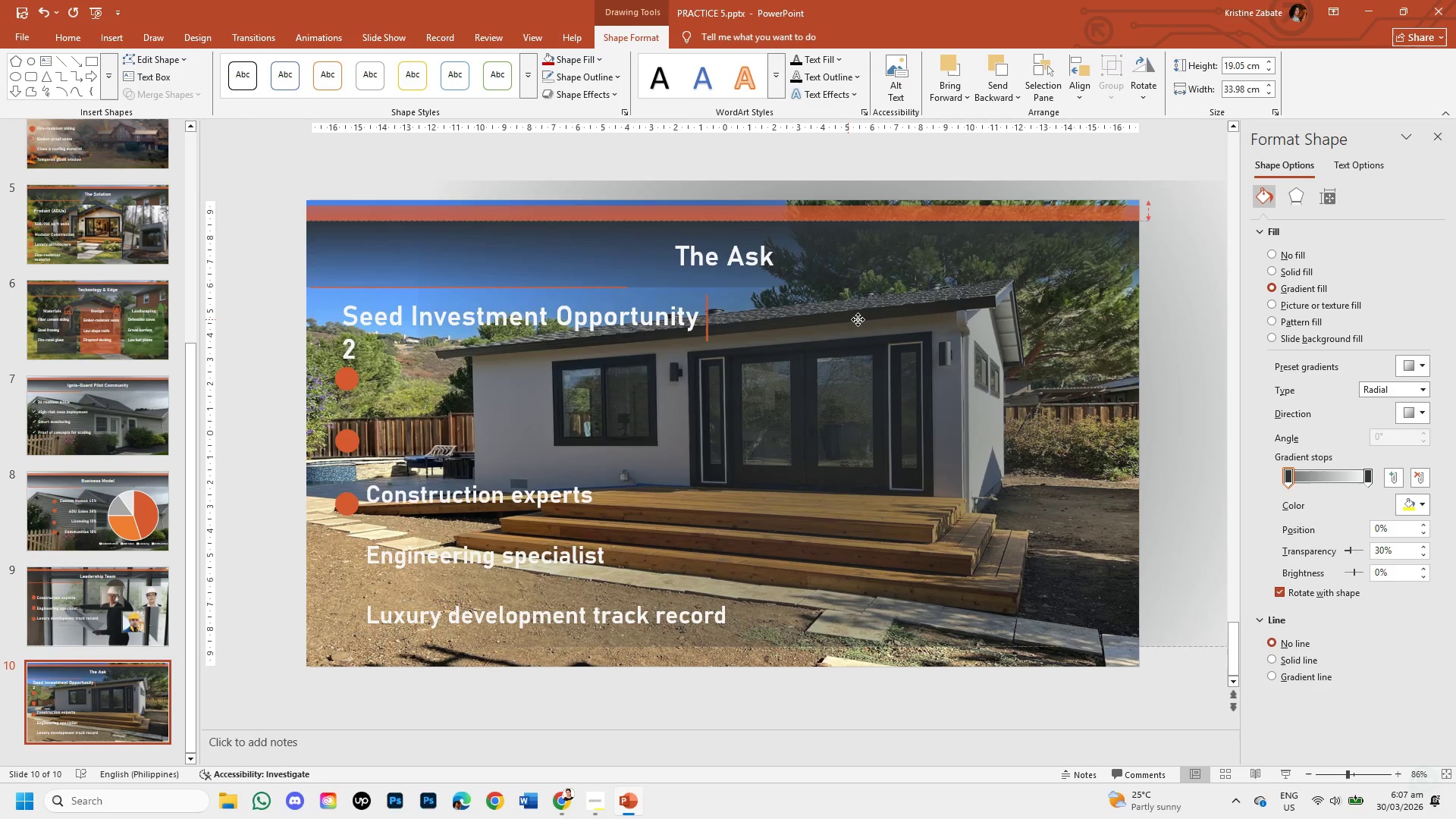 
hold_key(key=ControlLeft, duration=0.5)
 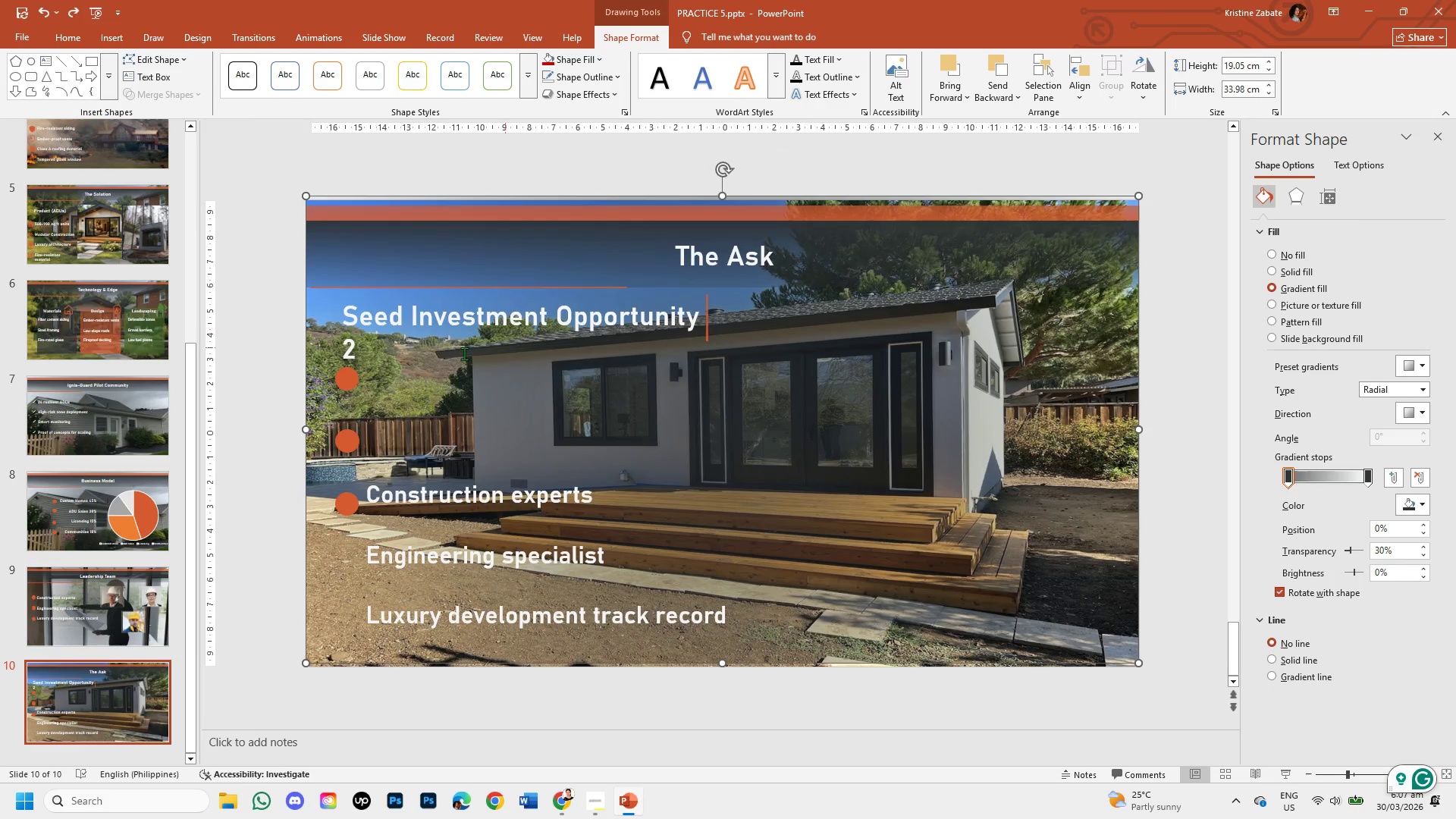 
key(Z)
 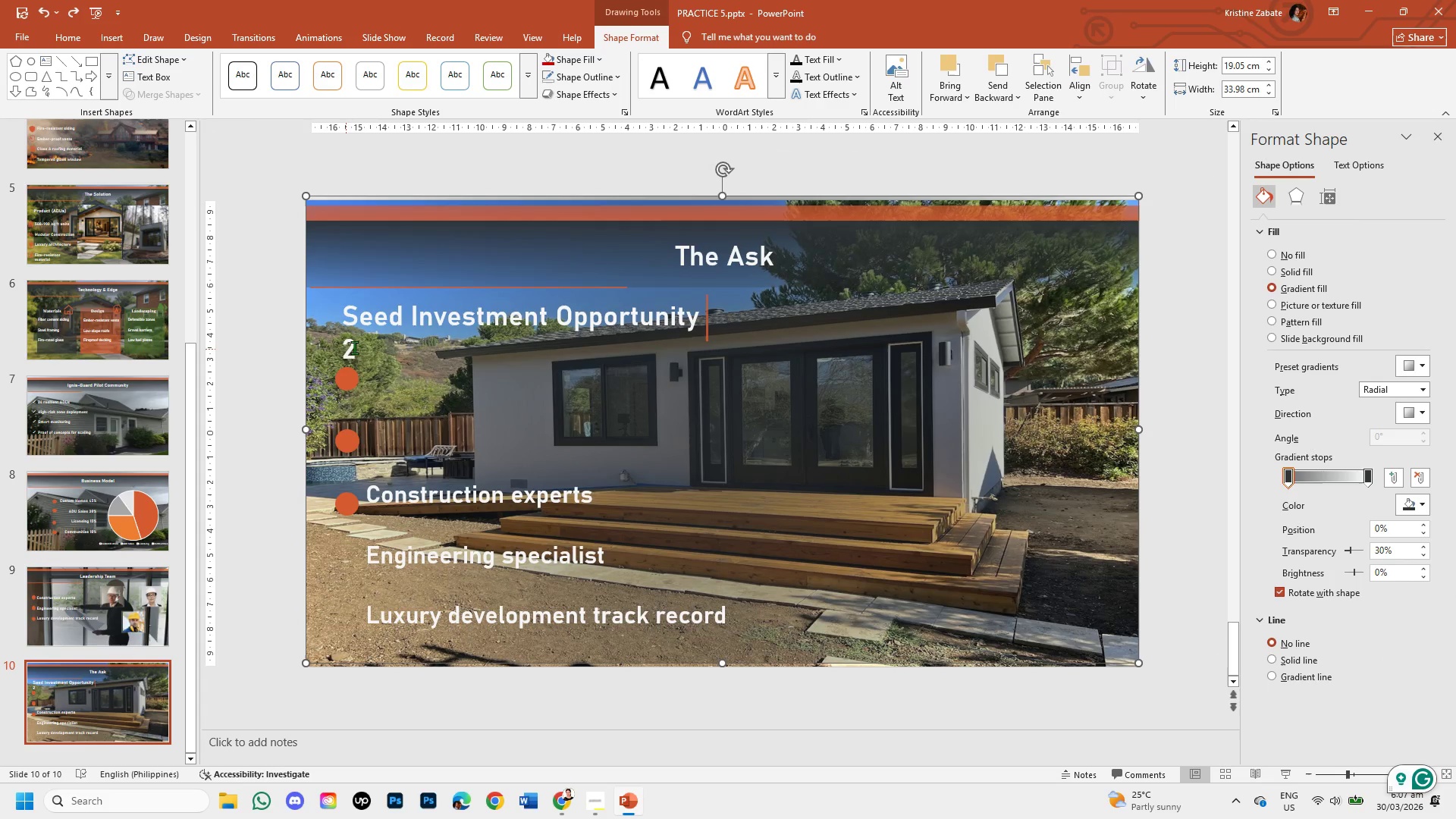 
left_click([359, 347])
 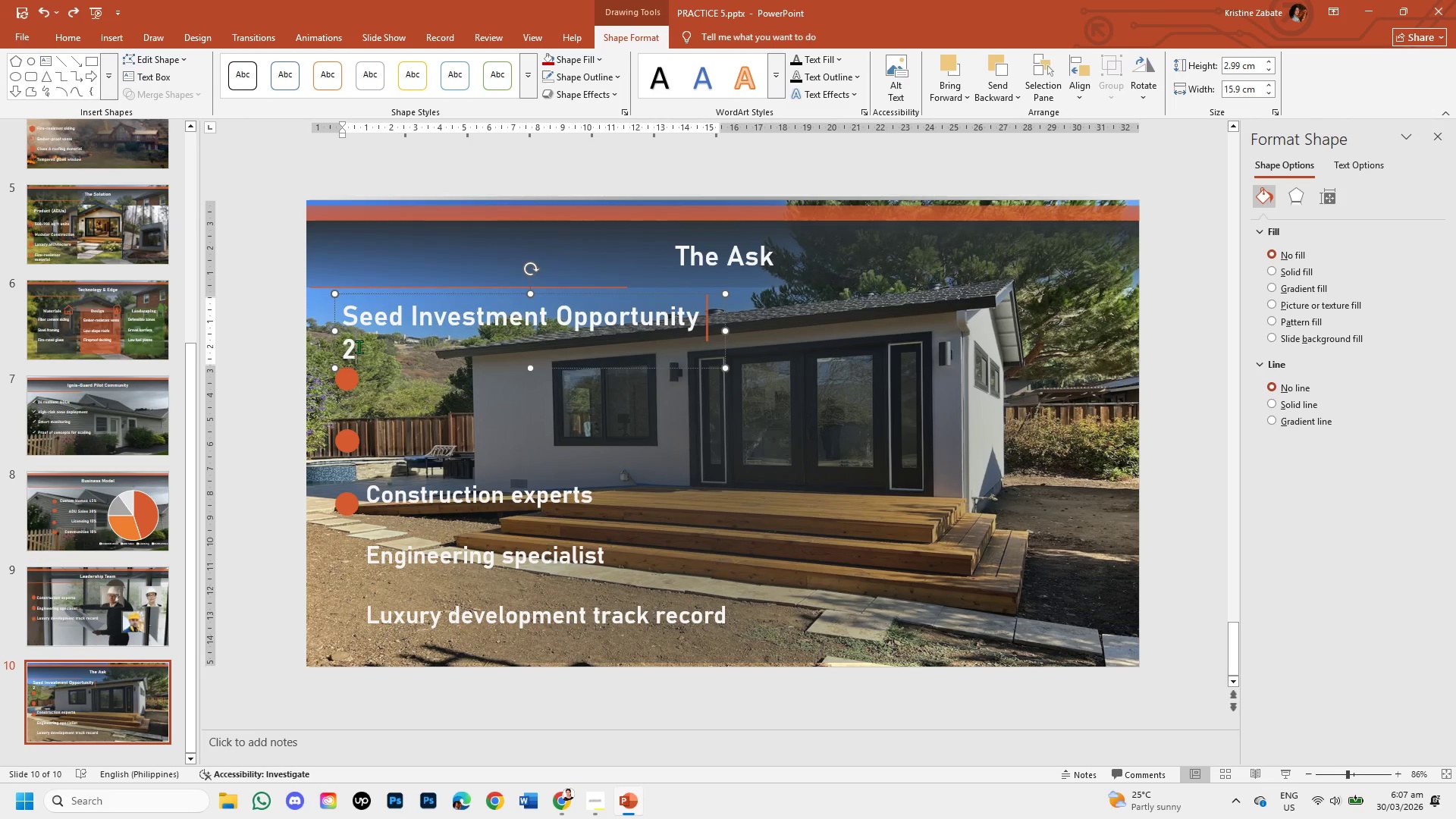 
key(Backspace)
 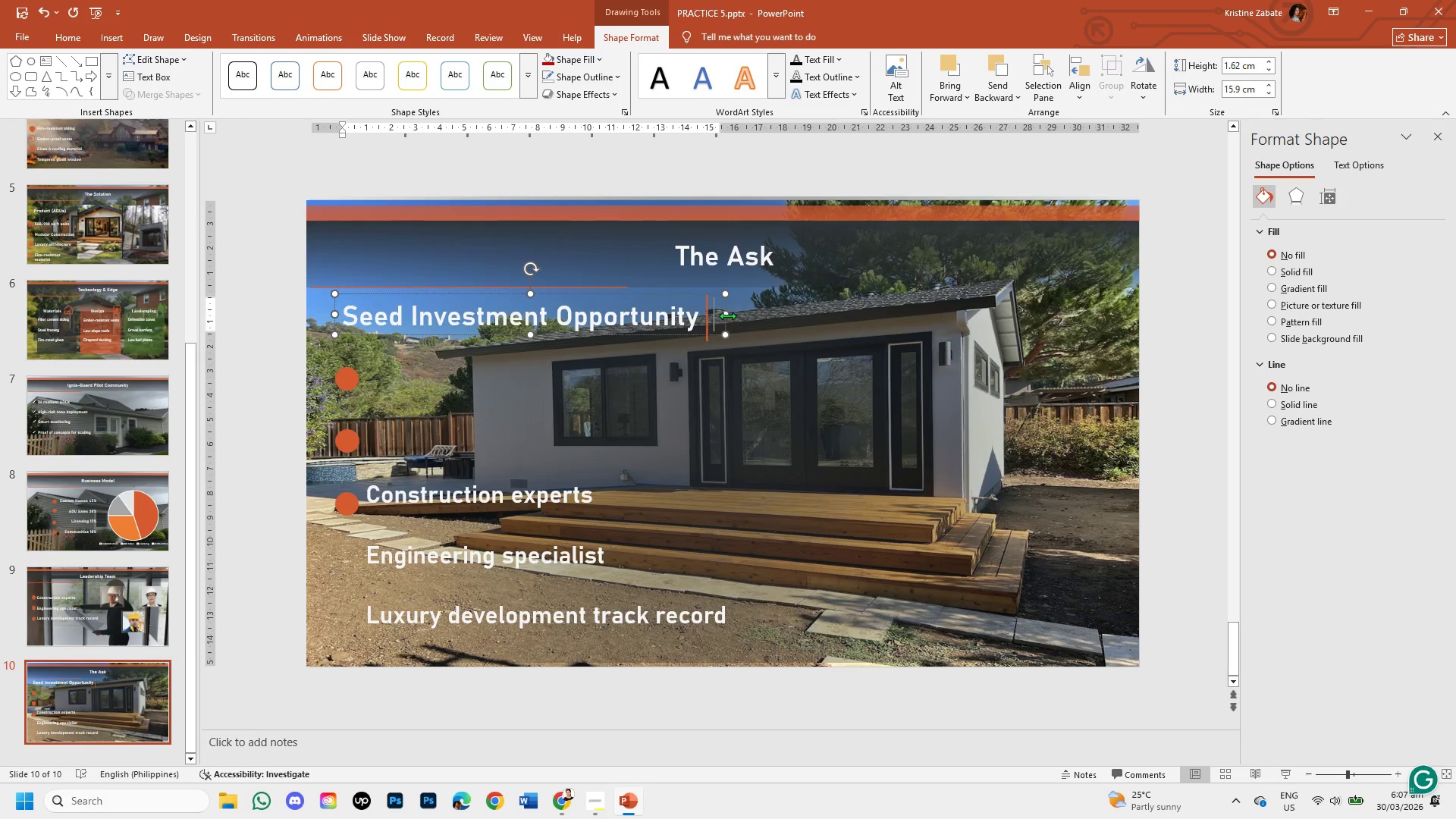 
left_click_drag(start_coordinate=[726, 315], to_coordinate=[858, 315])
 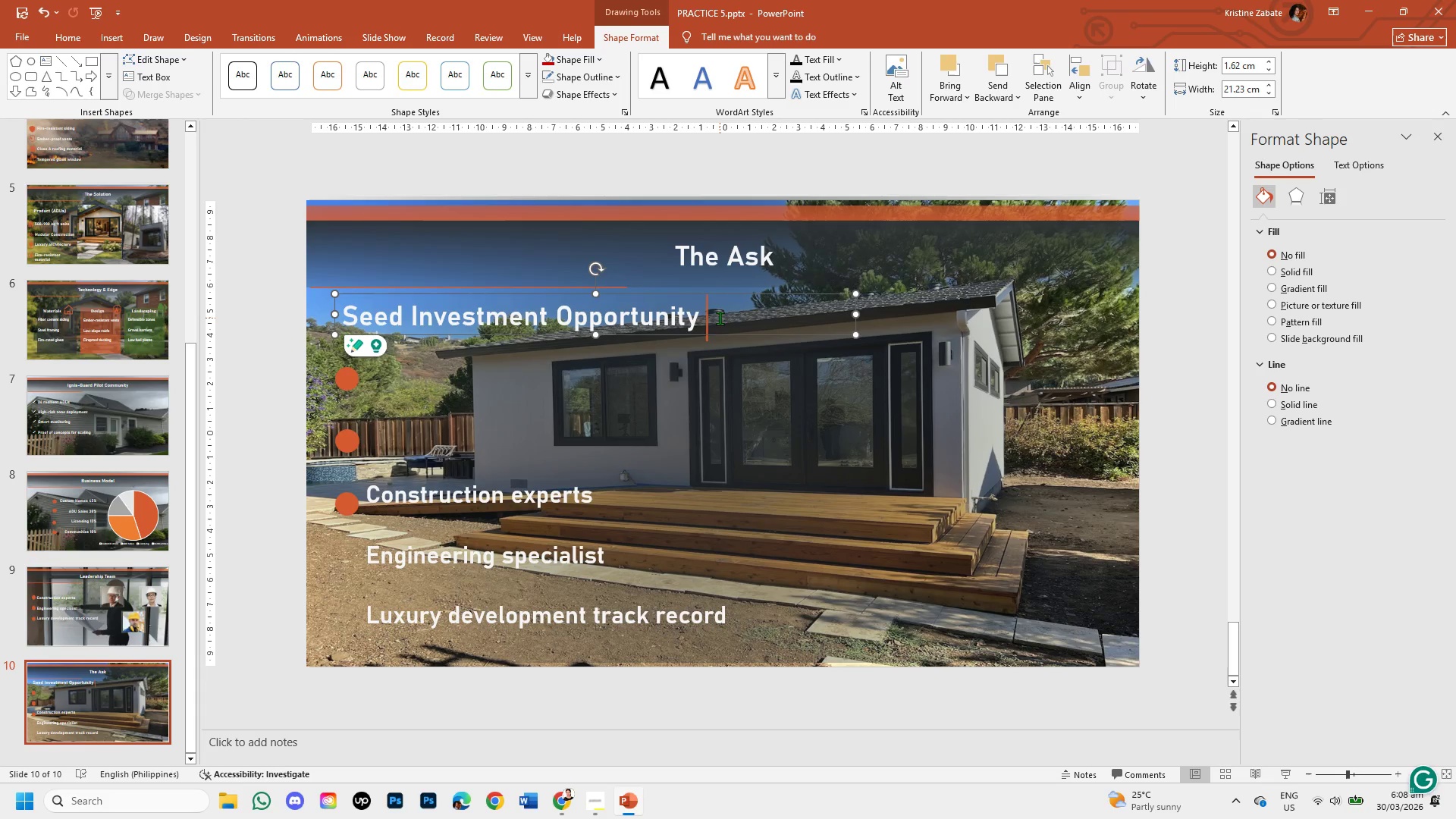 
left_click([720, 318])
 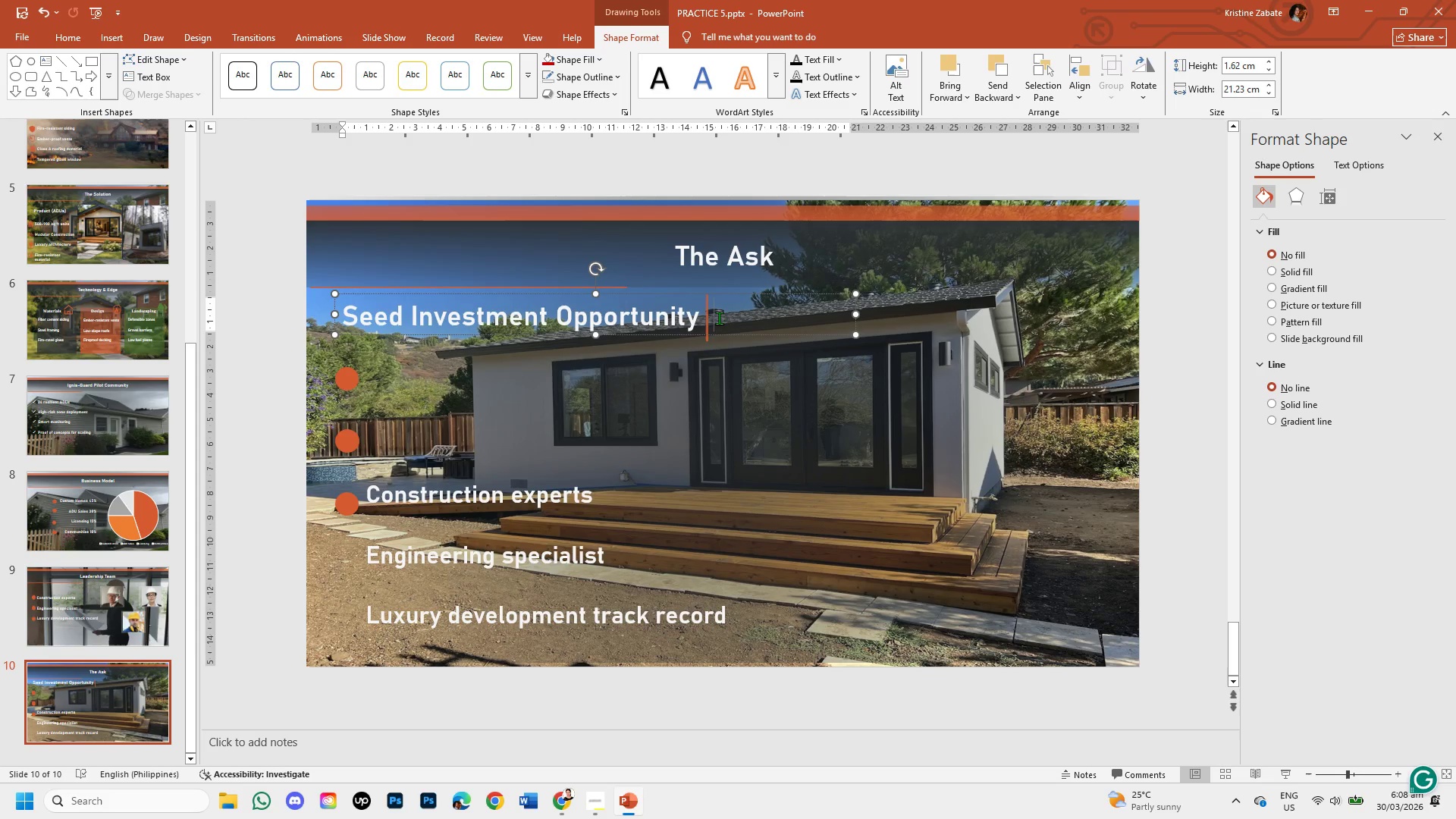 
type($2m)
key(Backspace)
type(M s)
key(Backspace)
type(SE)
key(Backspace)
type(eed Round)
 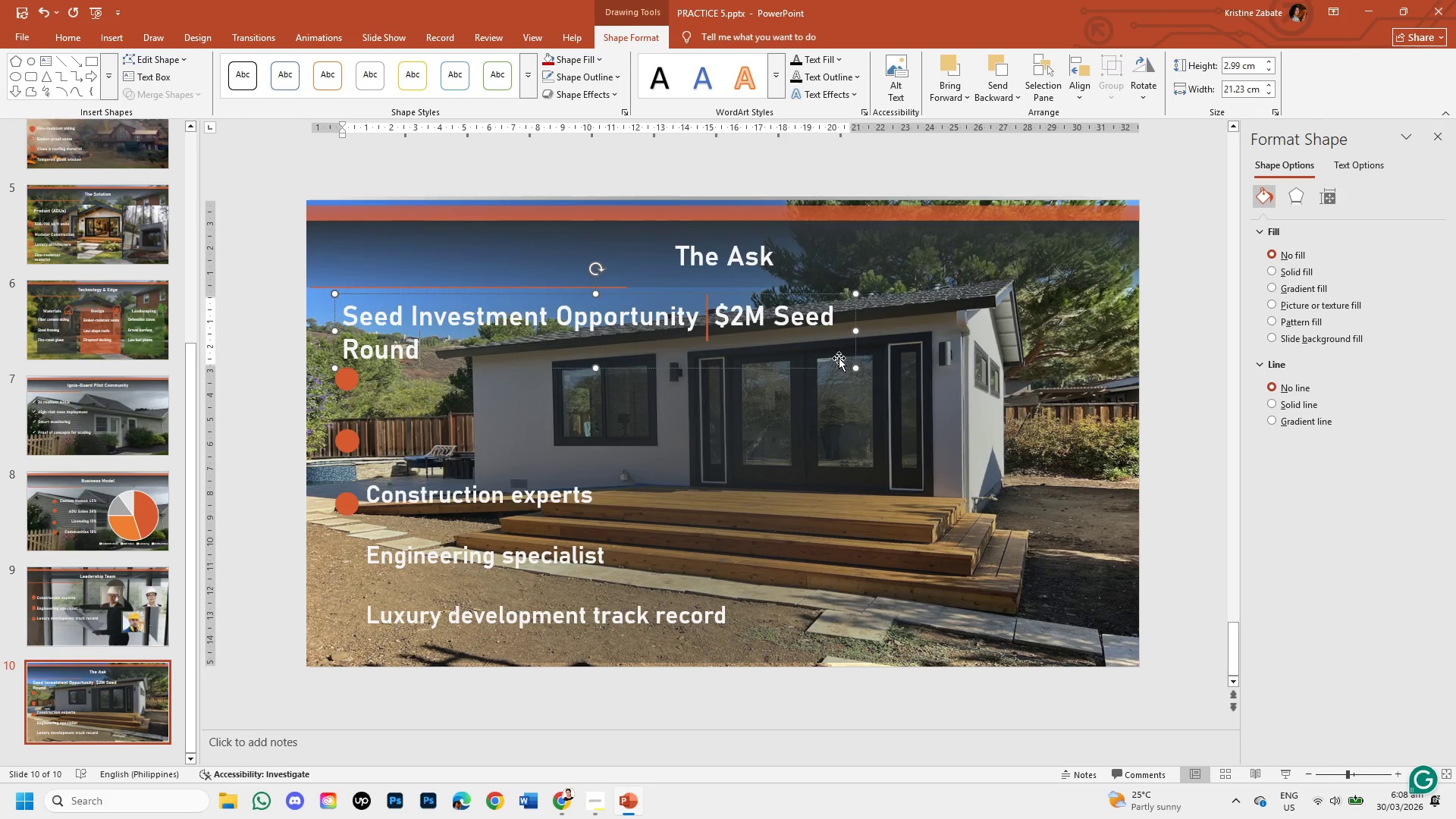 
wait(6.28)
 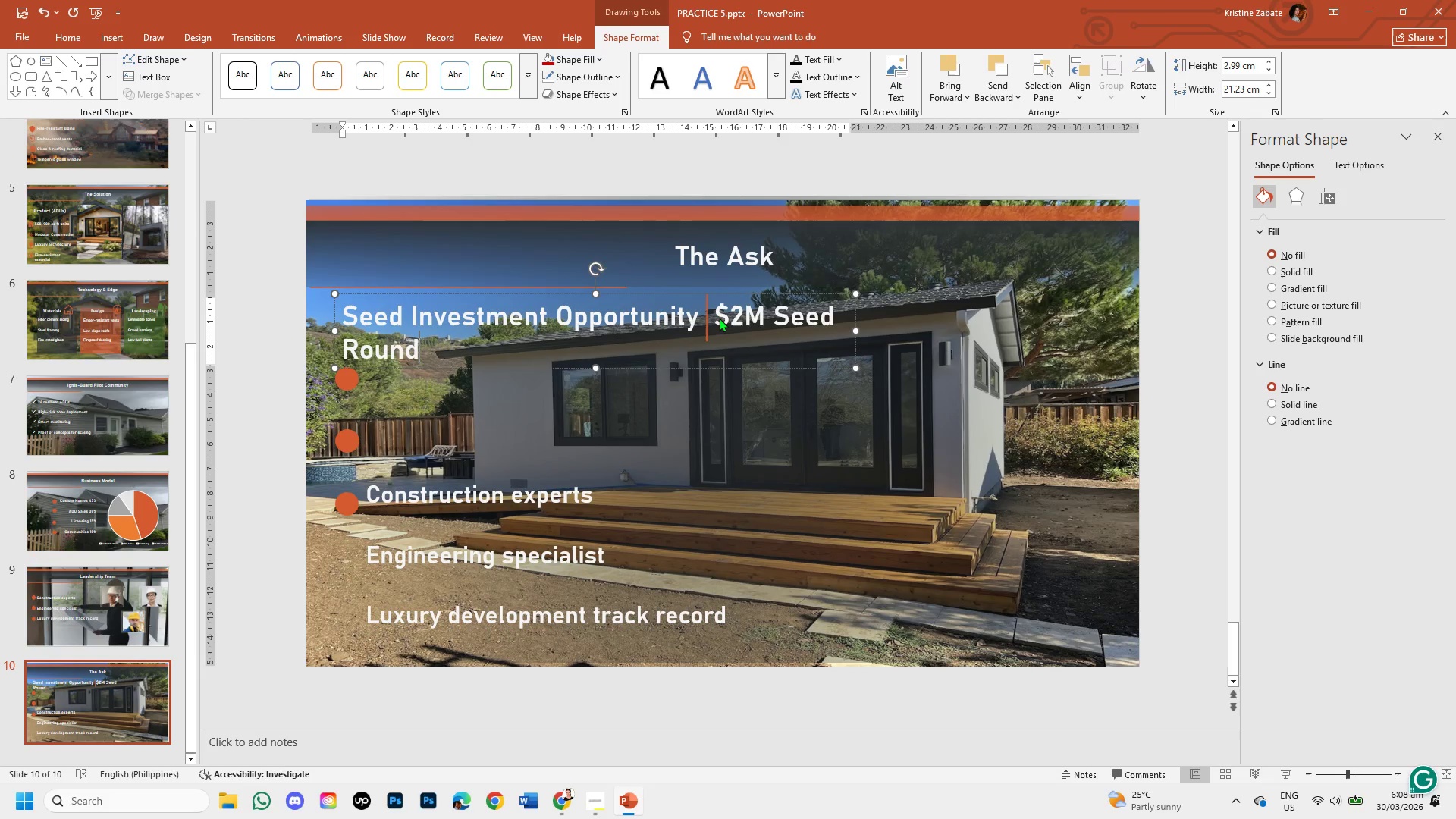 
left_click_drag(start_coordinate=[856, 332], to_coordinate=[930, 333])
 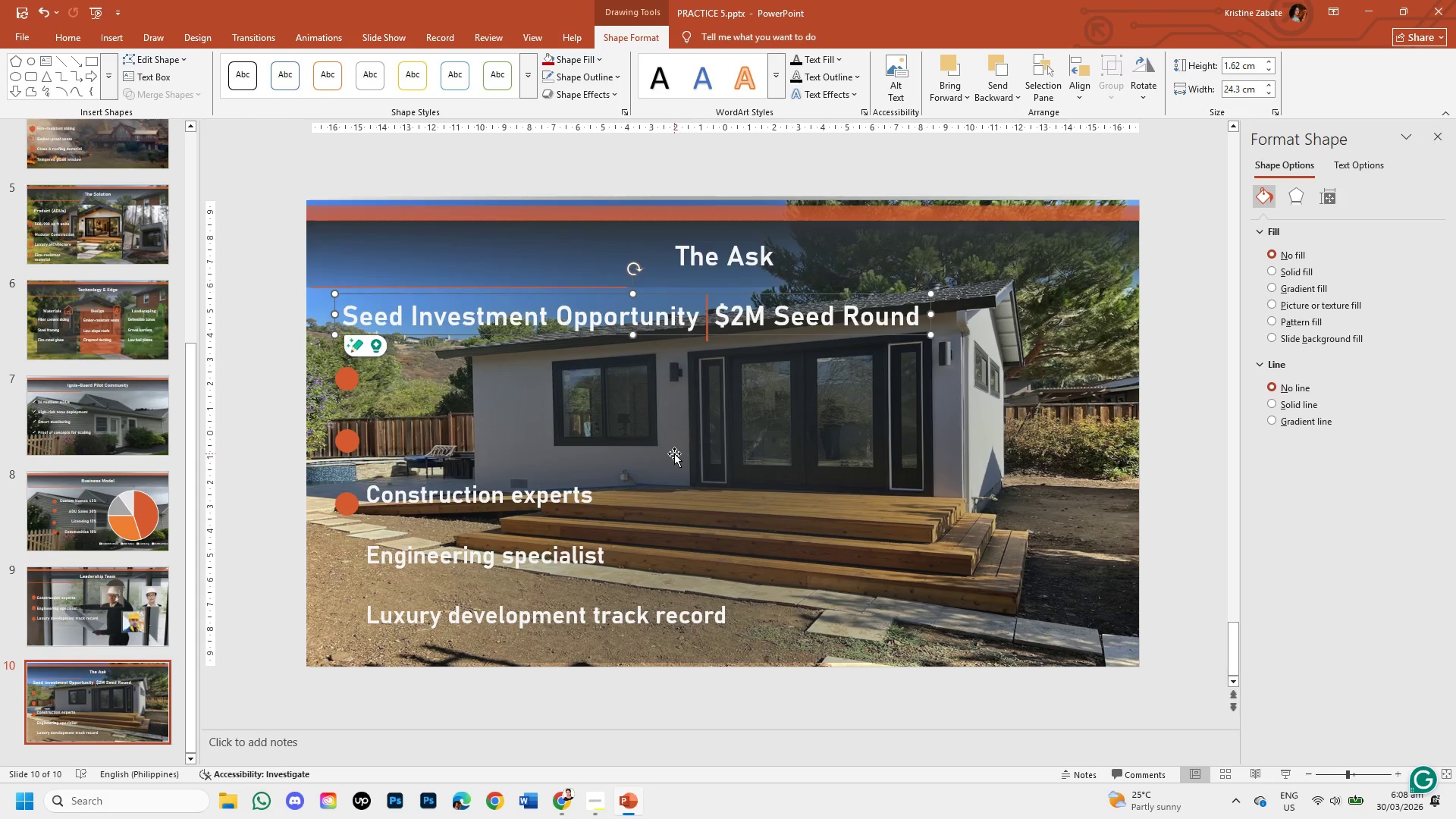 
left_click([674, 453])
 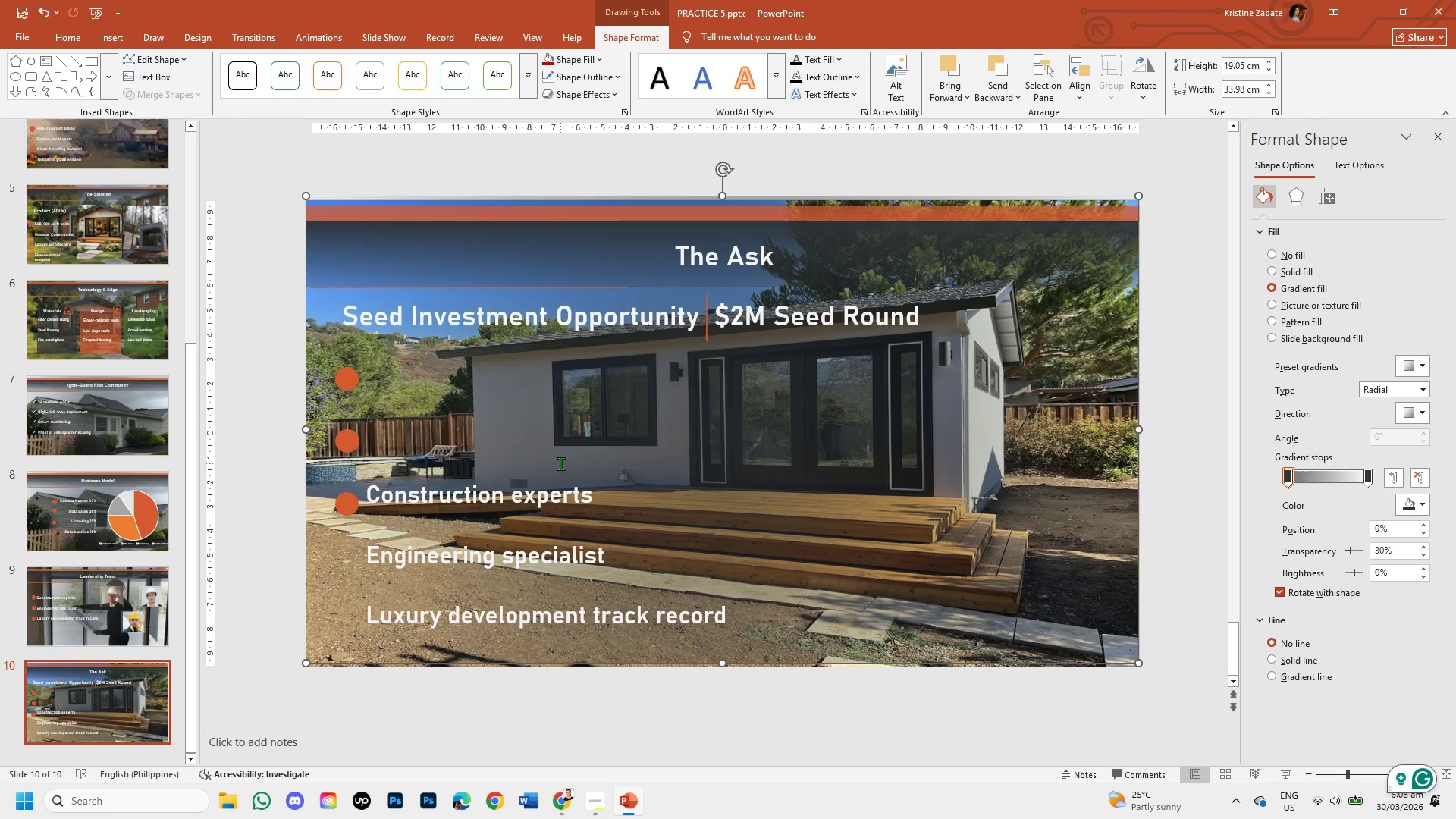 
wait(12.94)
 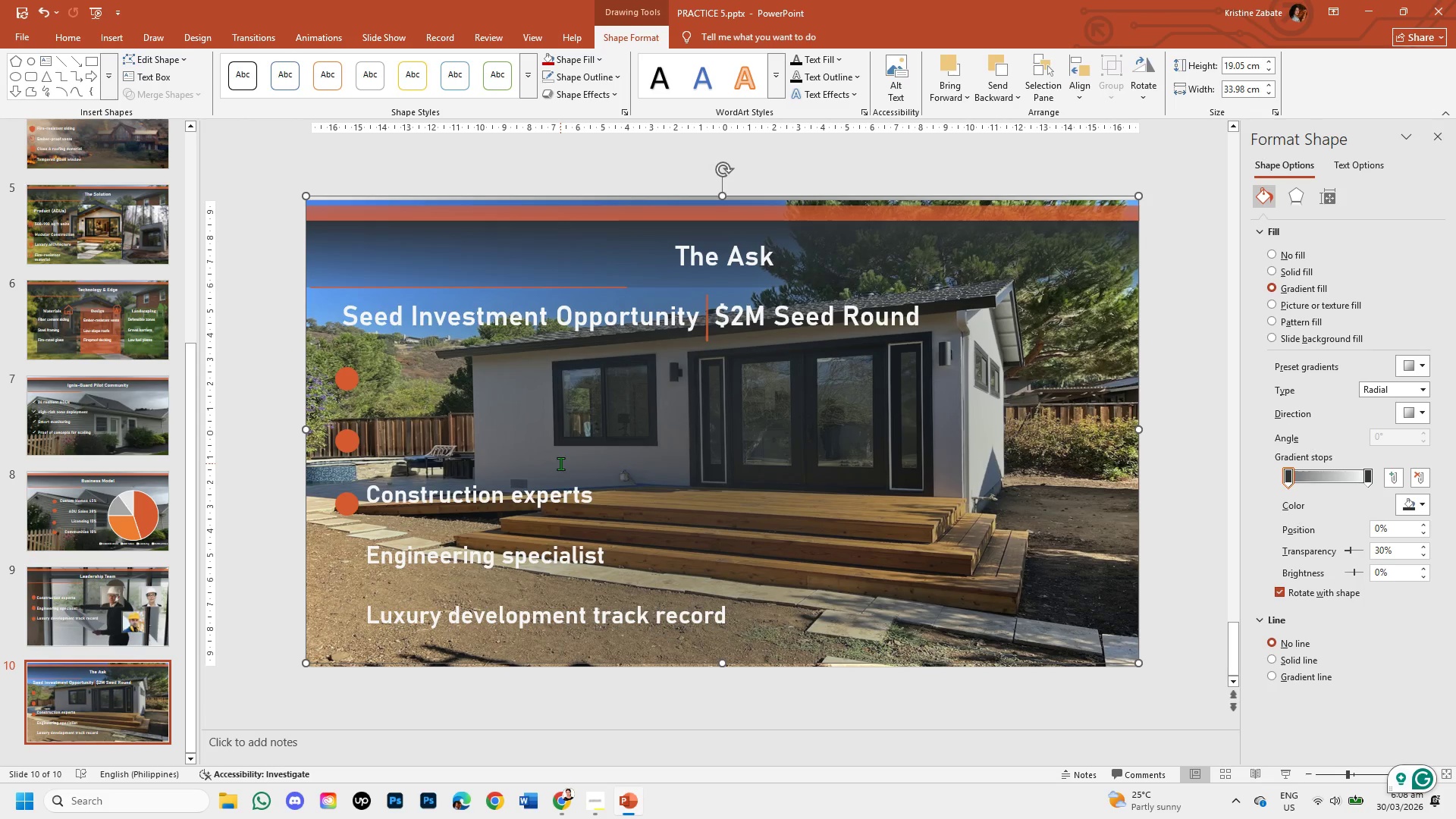 
left_click_drag(start_coordinate=[720, 316], to_coordinate=[940, 316])
 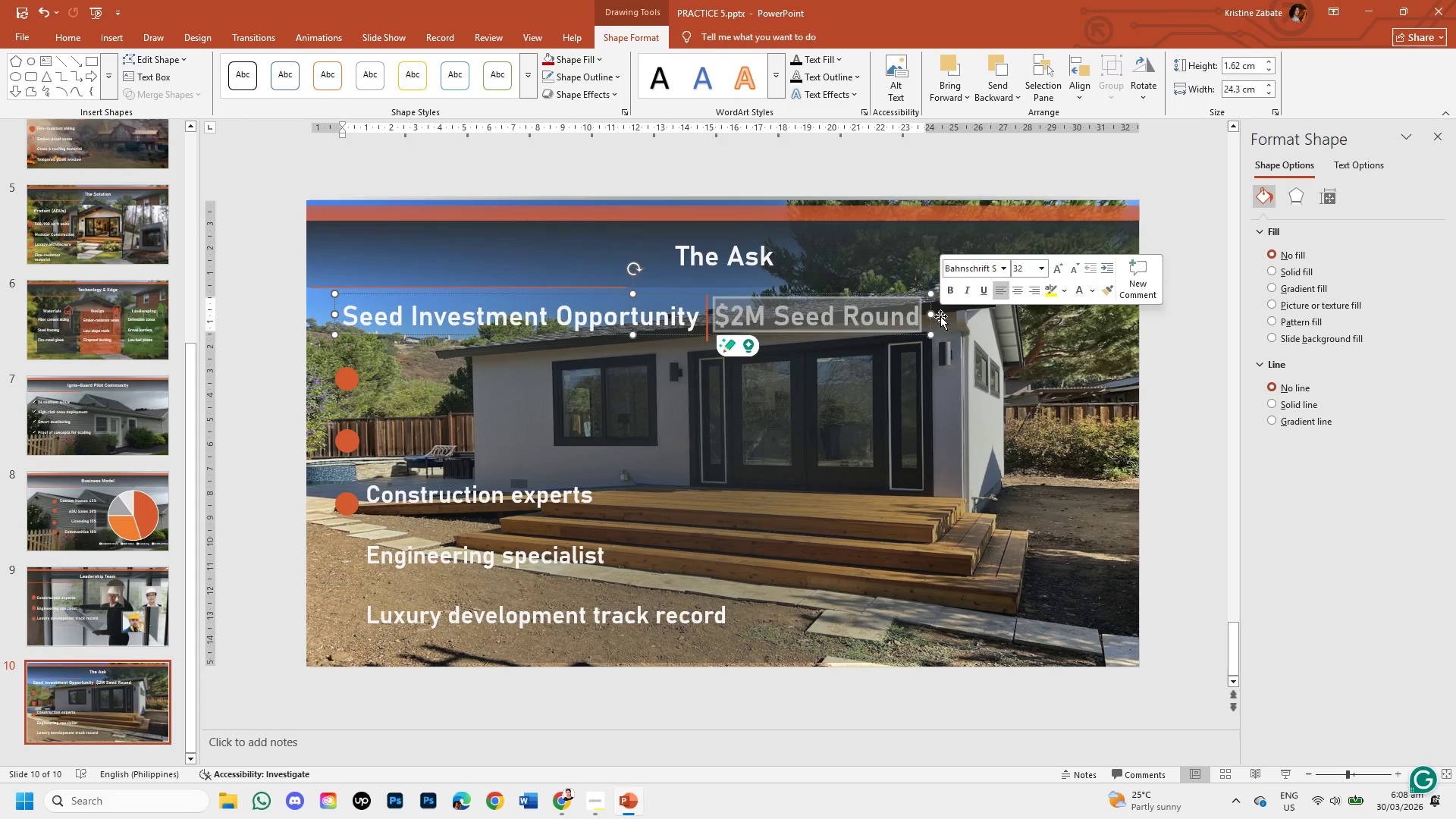 
hold_key(key=ControlLeft, duration=0.72)
 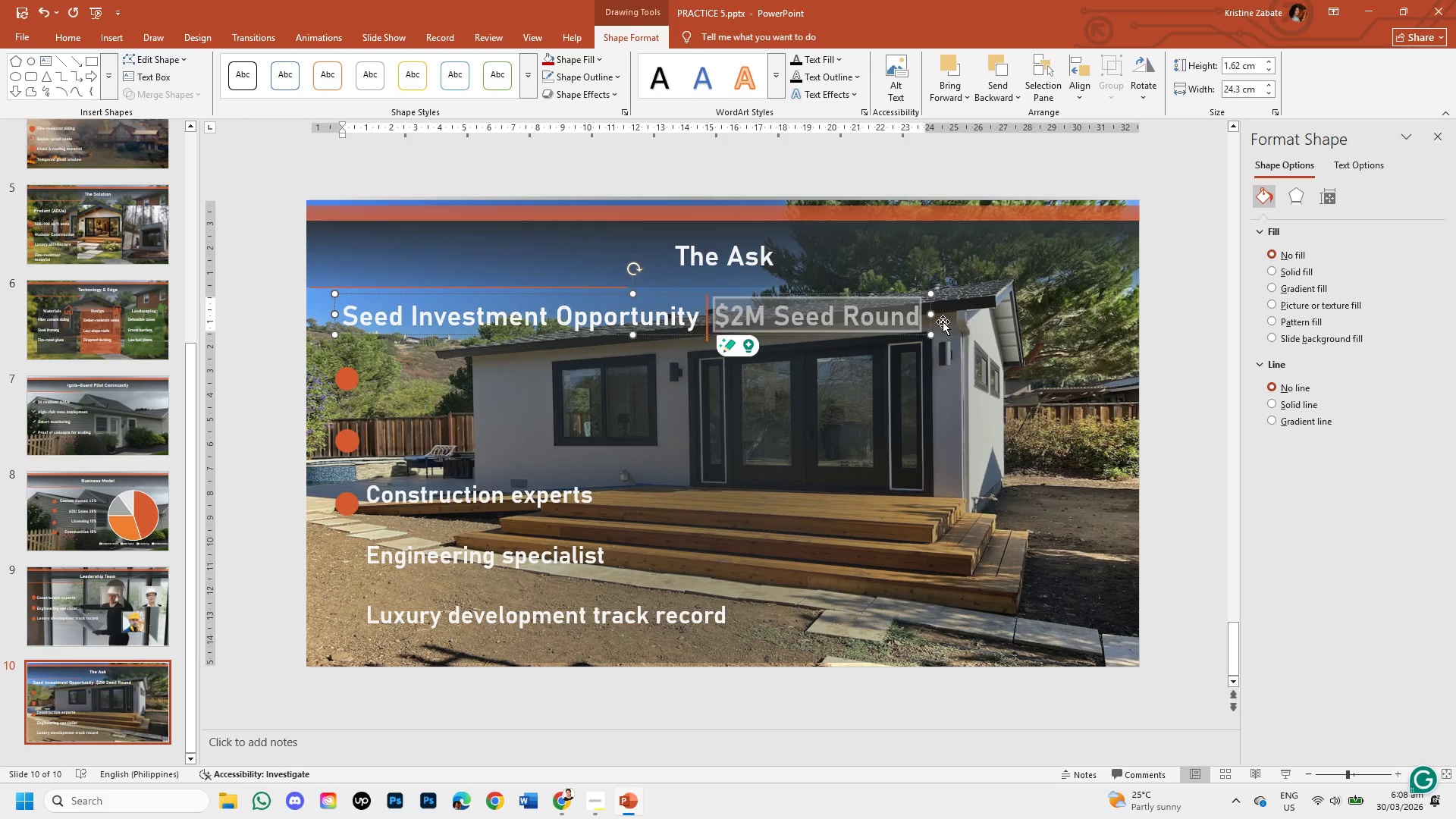 
key(C)
 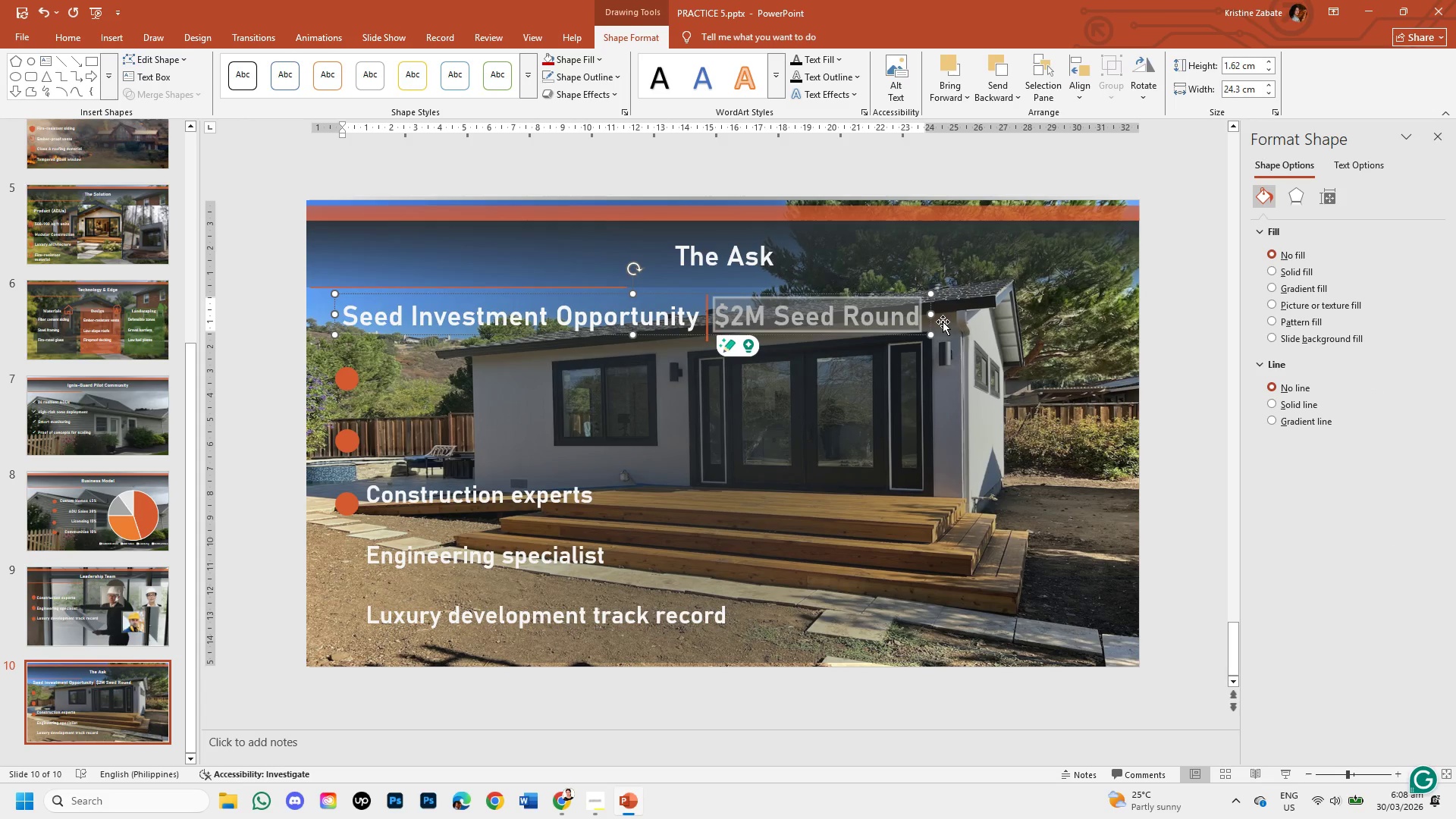 
key(Control+Backspace)
 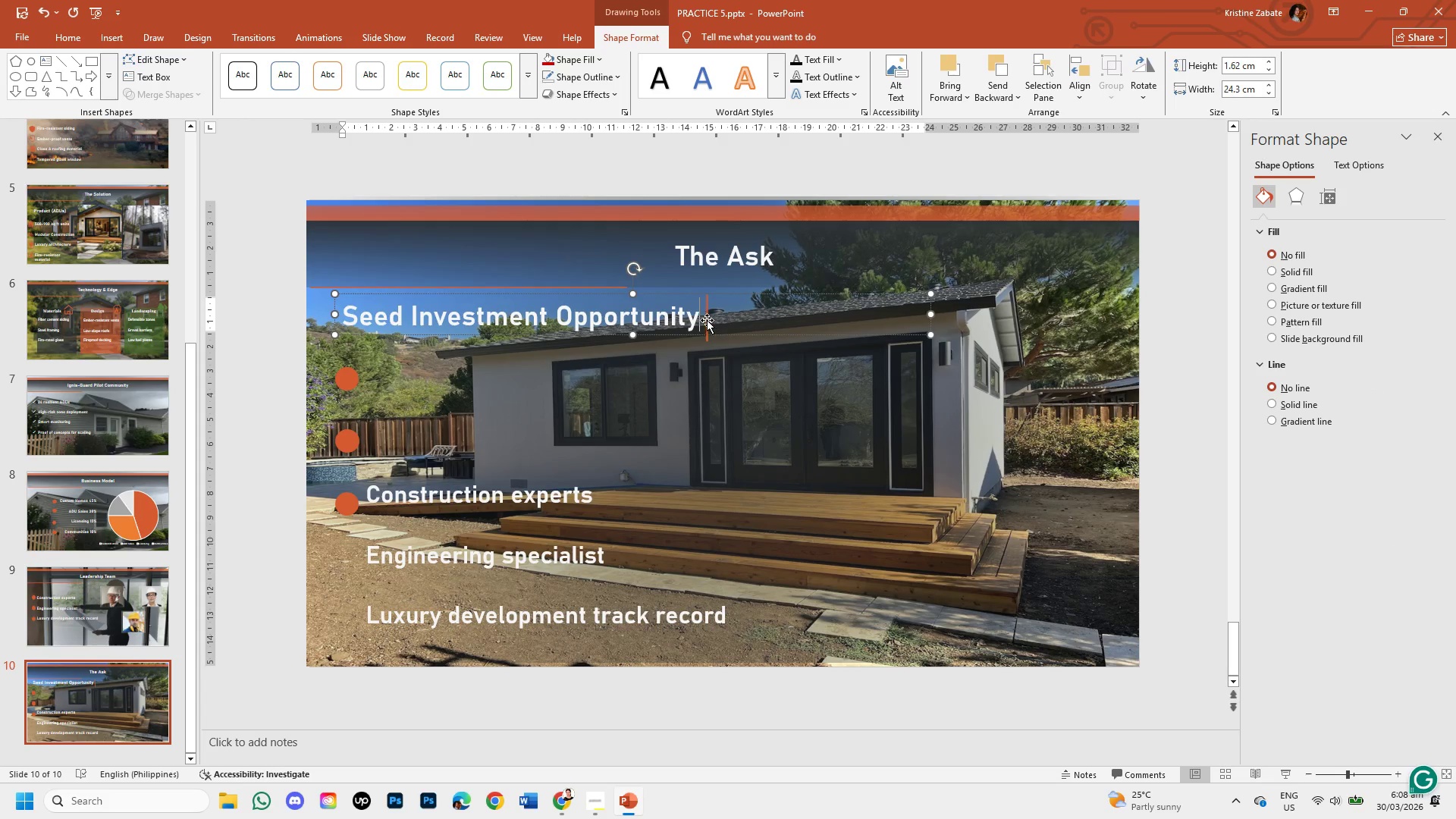 
left_click([706, 318])
 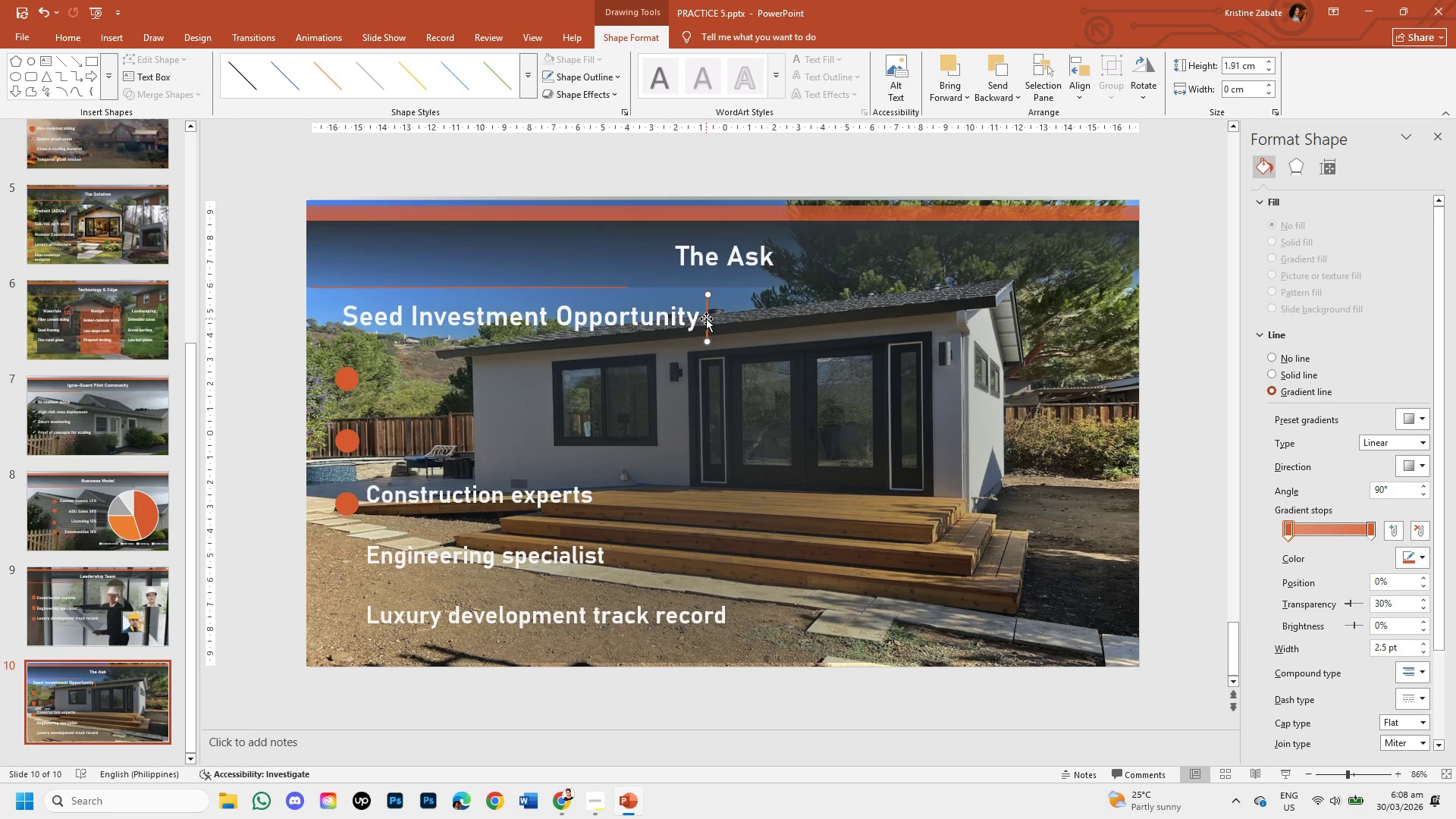 
left_click_drag(start_coordinate=[706, 318], to_coordinate=[698, 439])
 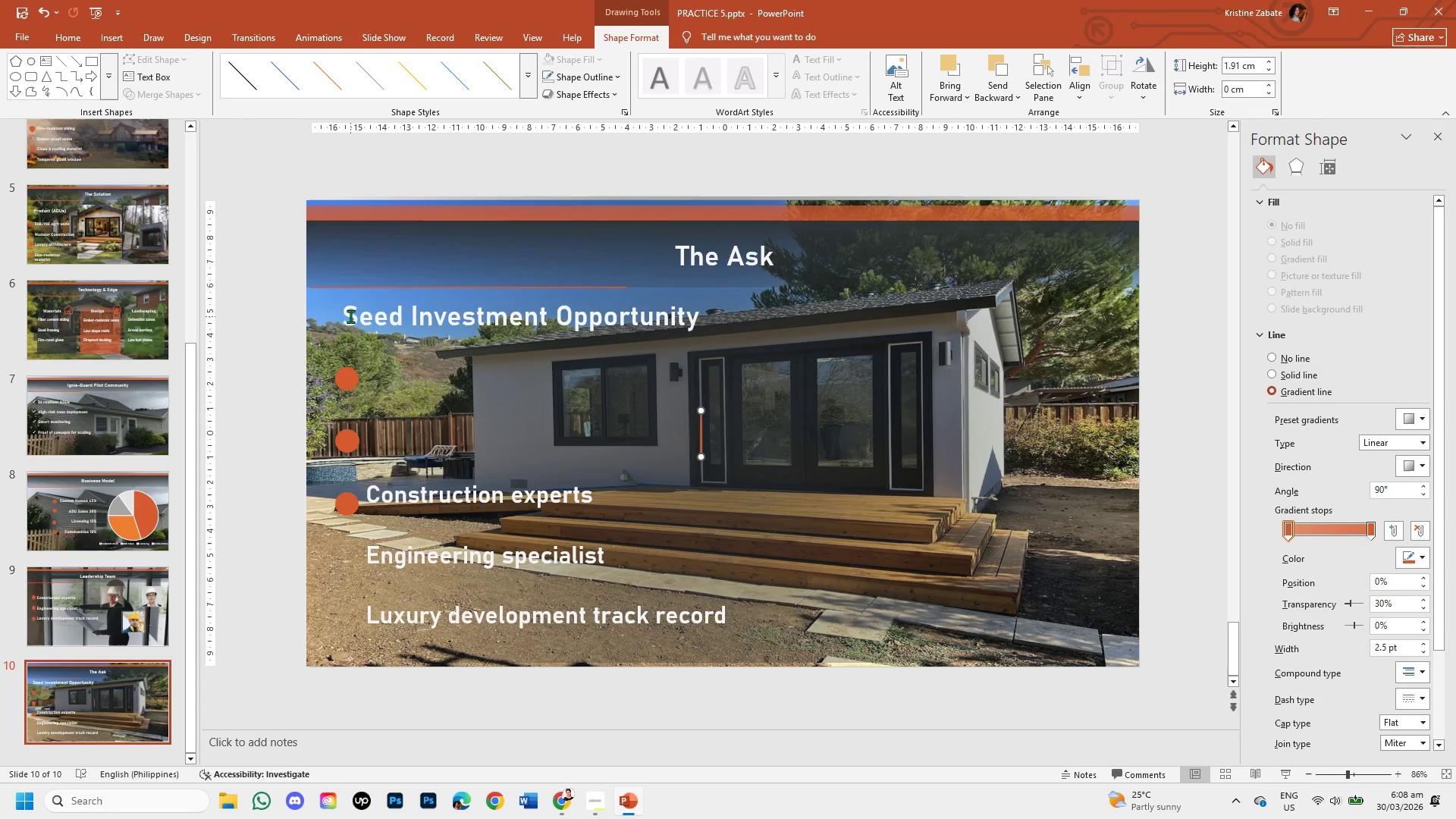 
left_click([350, 316])
 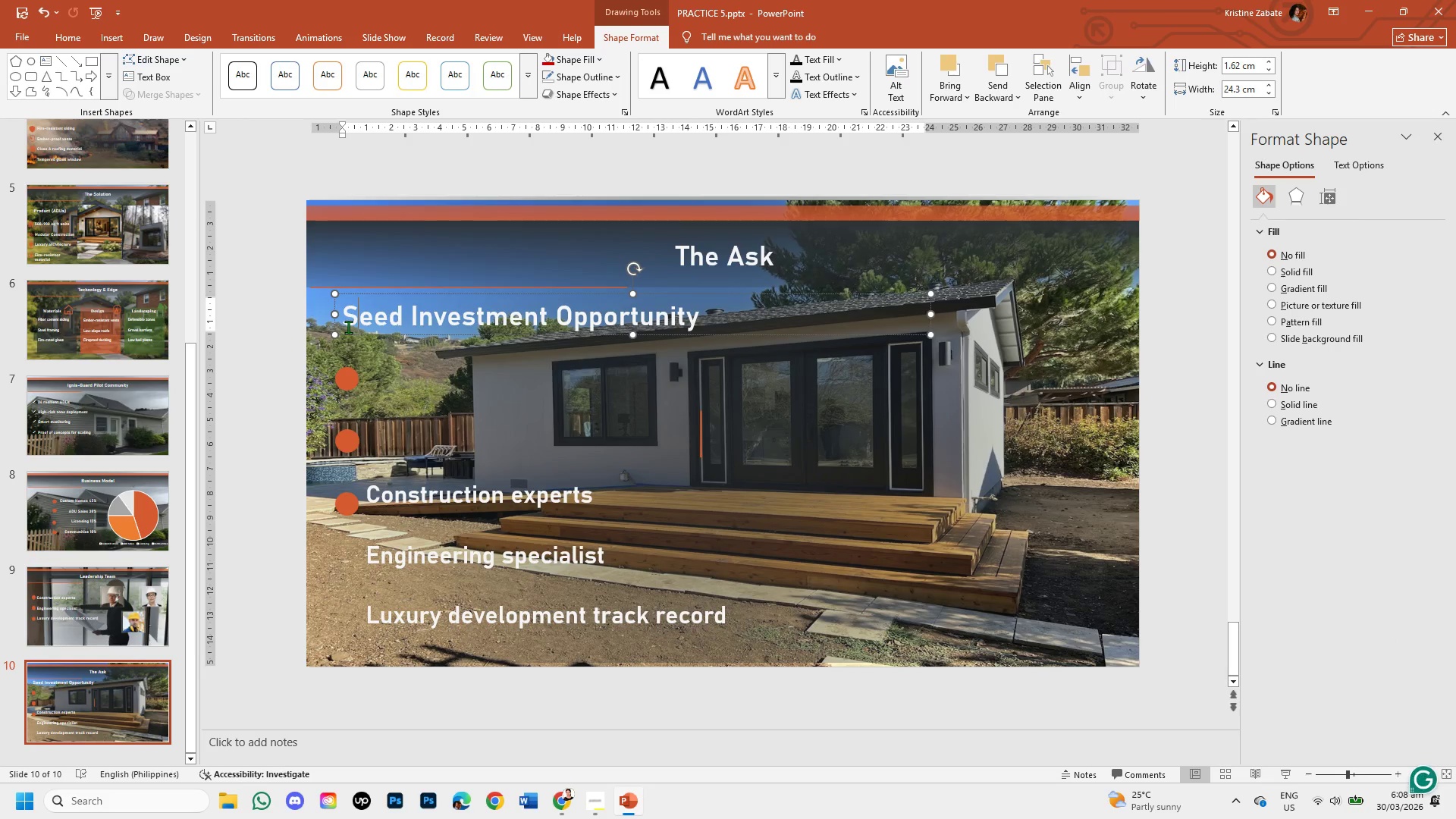 
left_click([343, 319])
 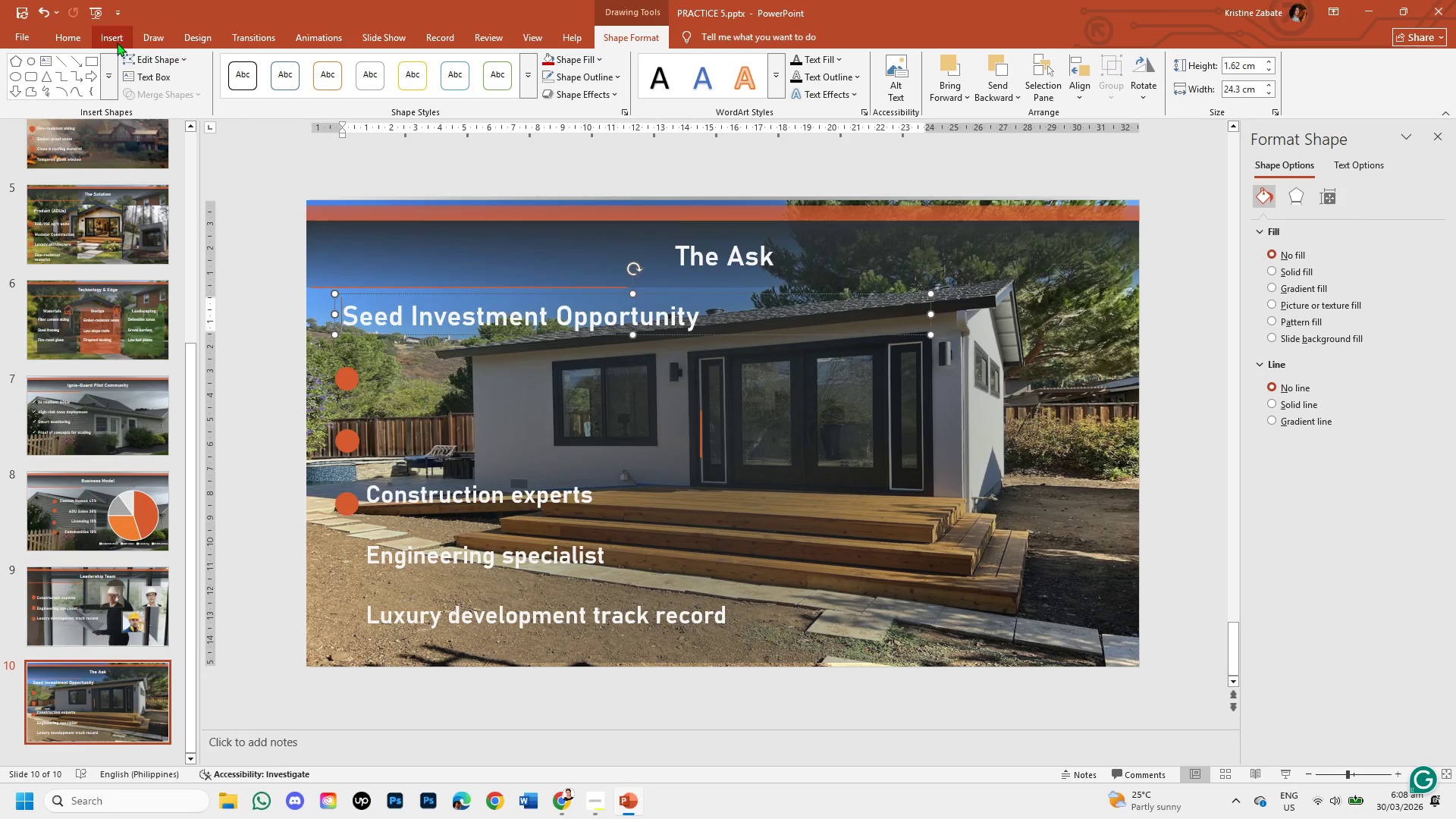 
left_click([117, 42])
 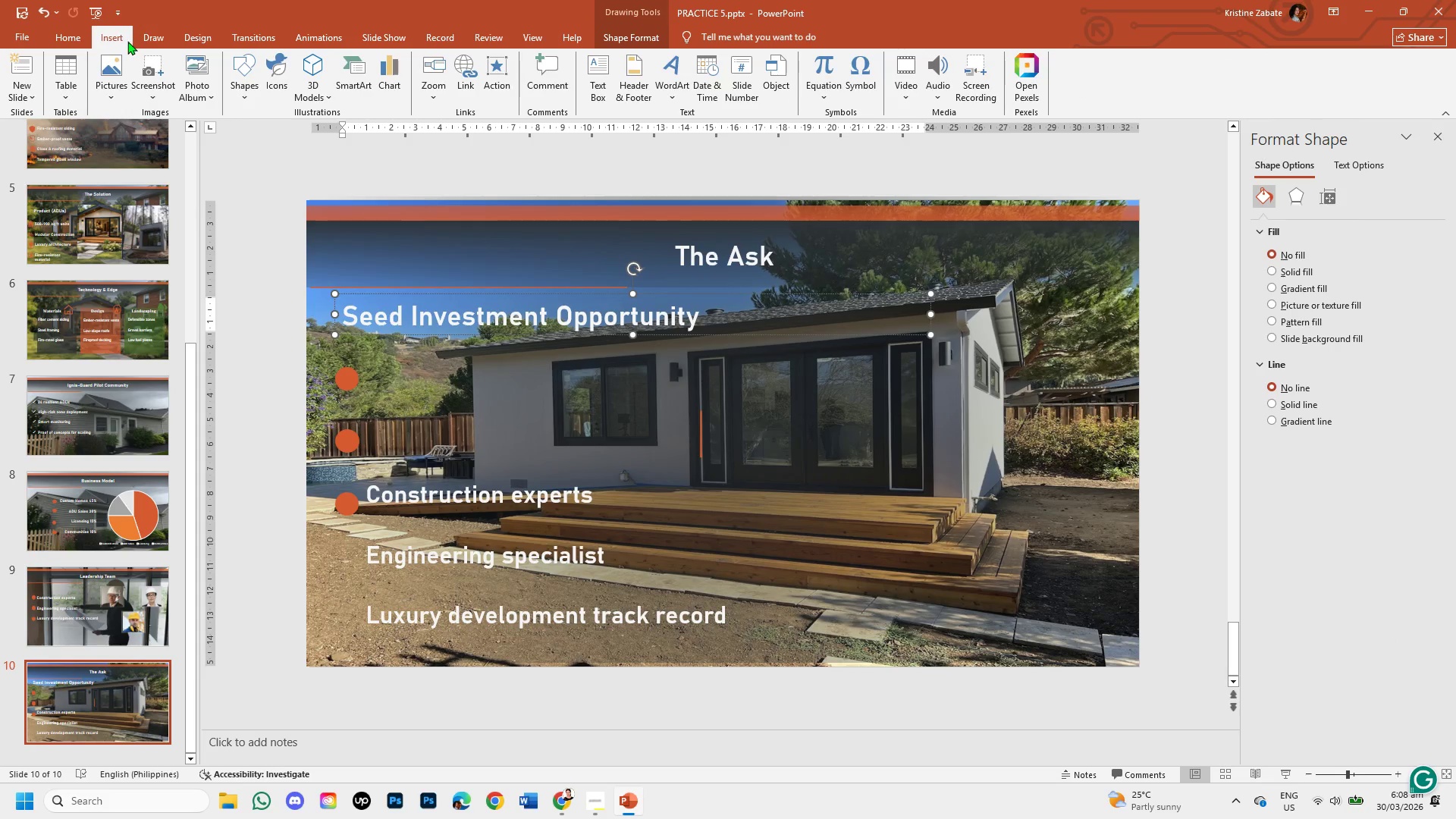 
left_click([75, 34])
 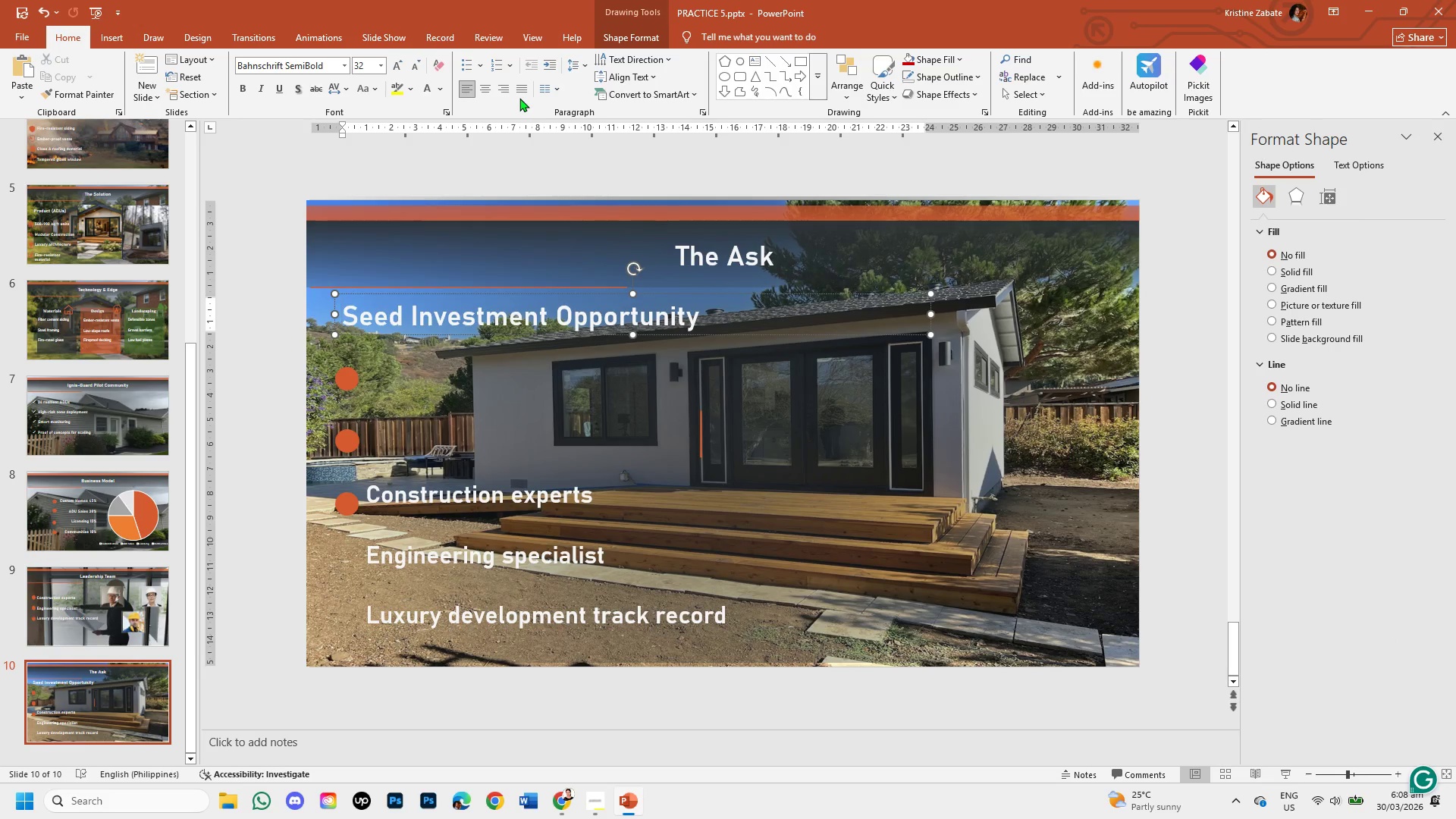 
left_click([479, 91])
 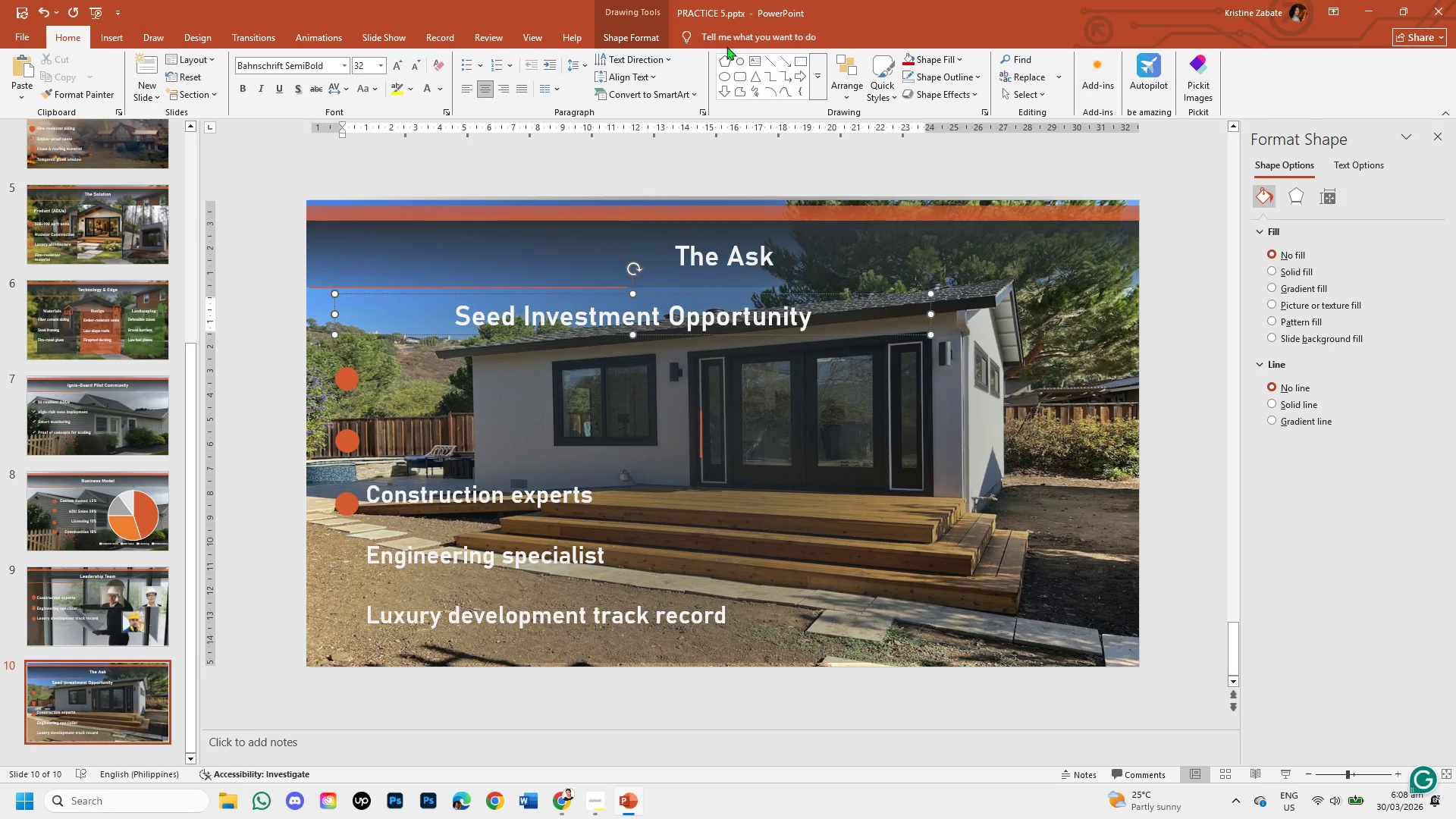 
left_click([645, 39])
 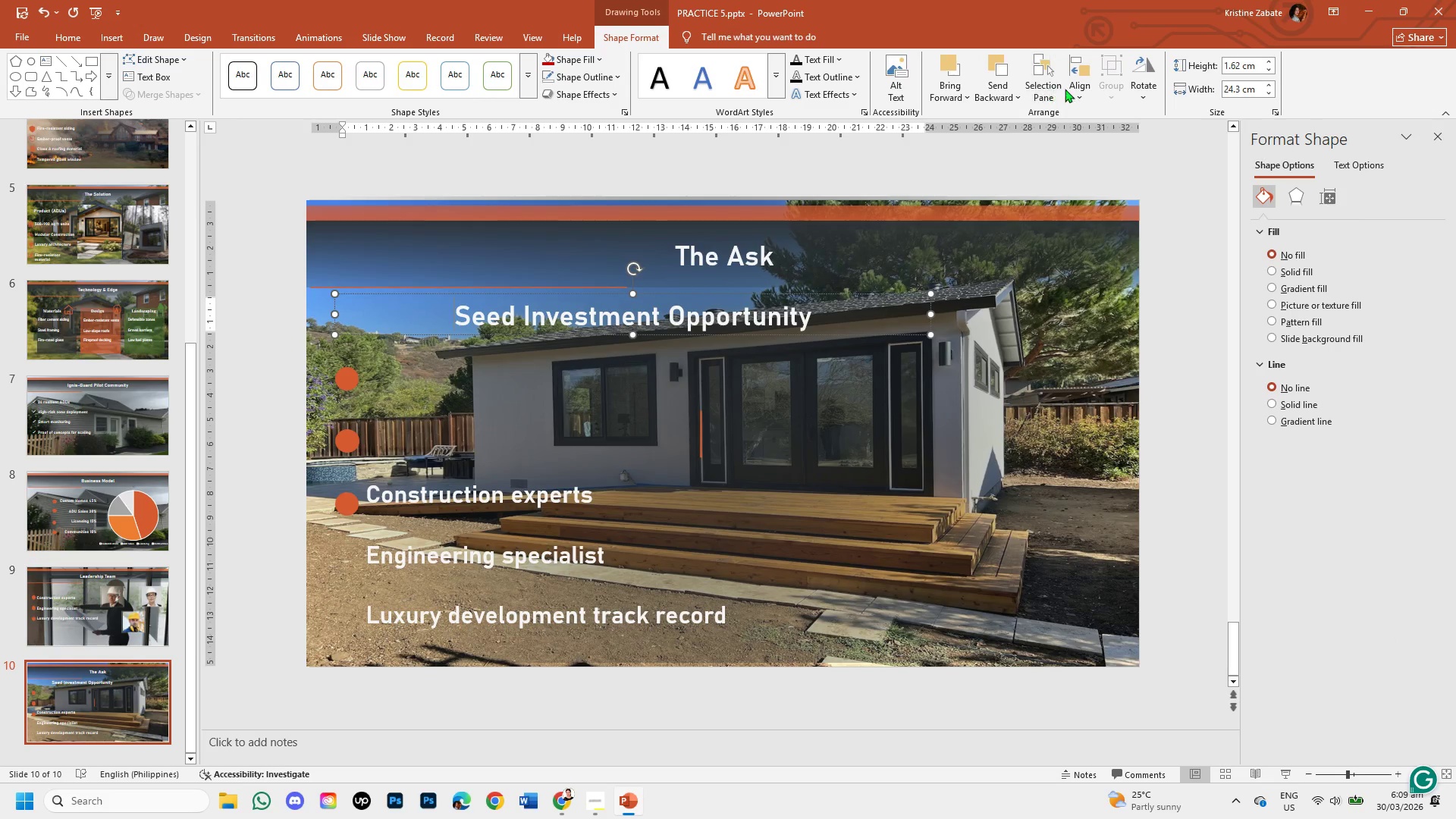 
left_click([1074, 93])
 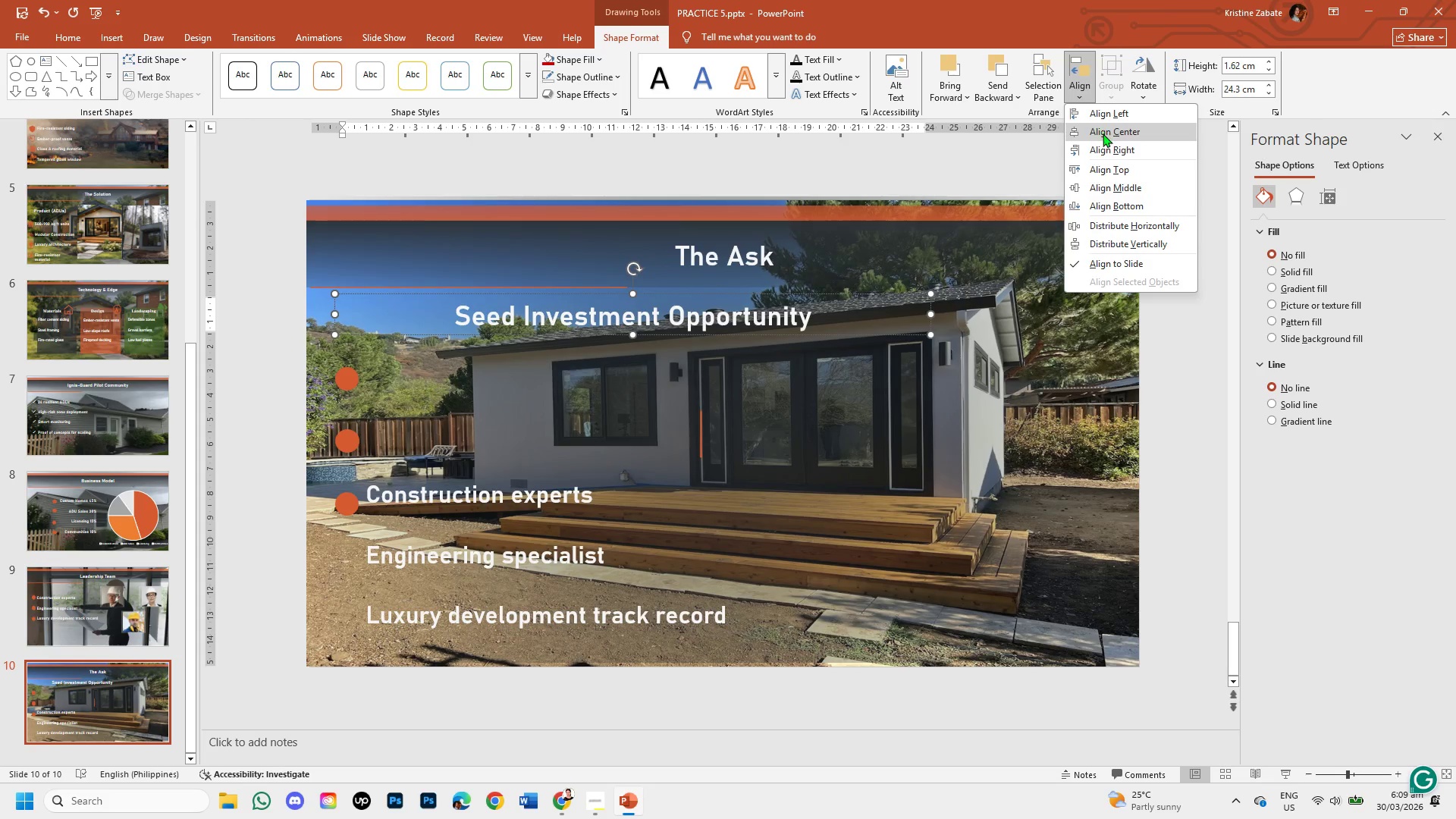 
left_click([1103, 133])
 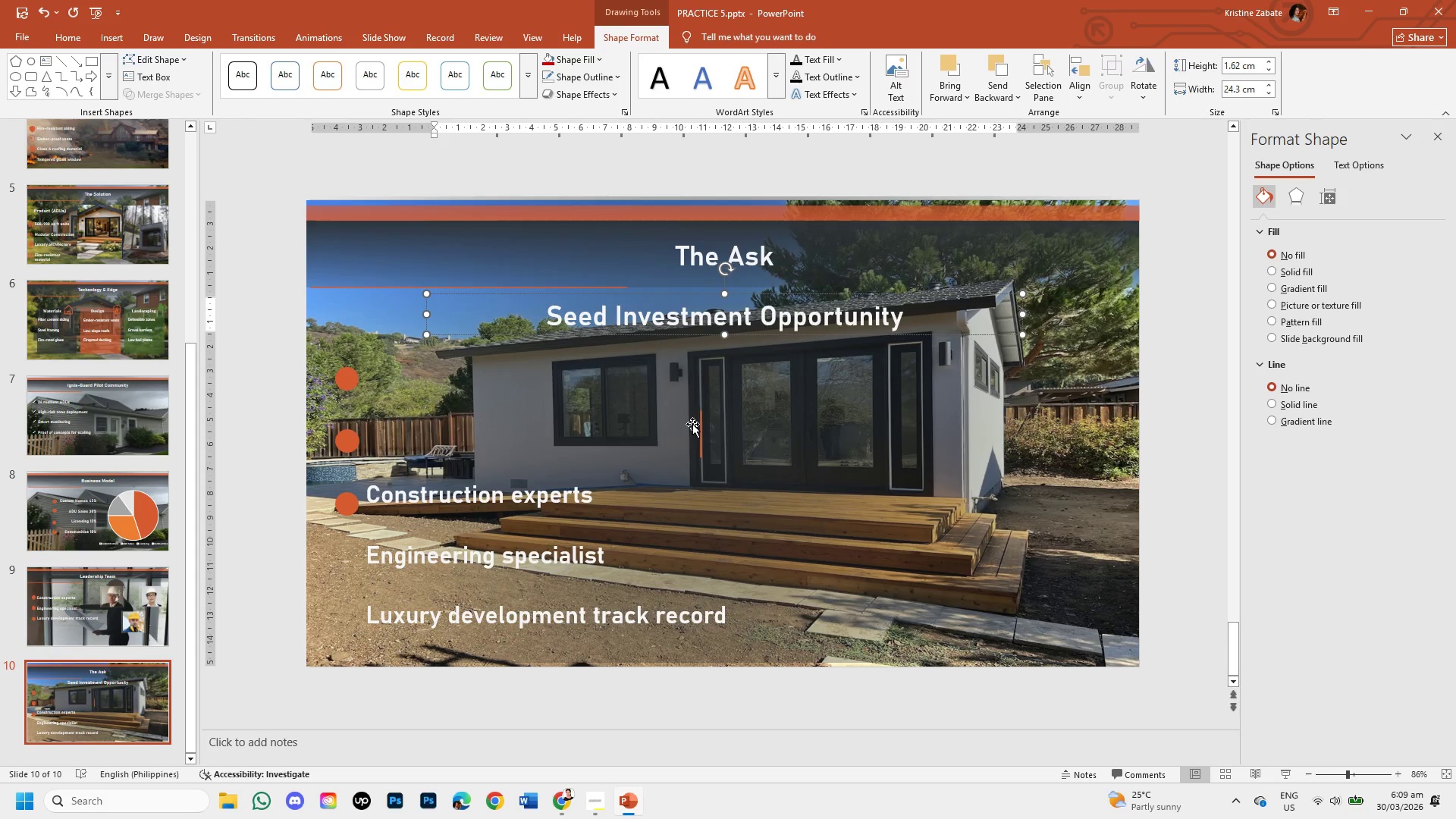 
left_click([700, 424])
 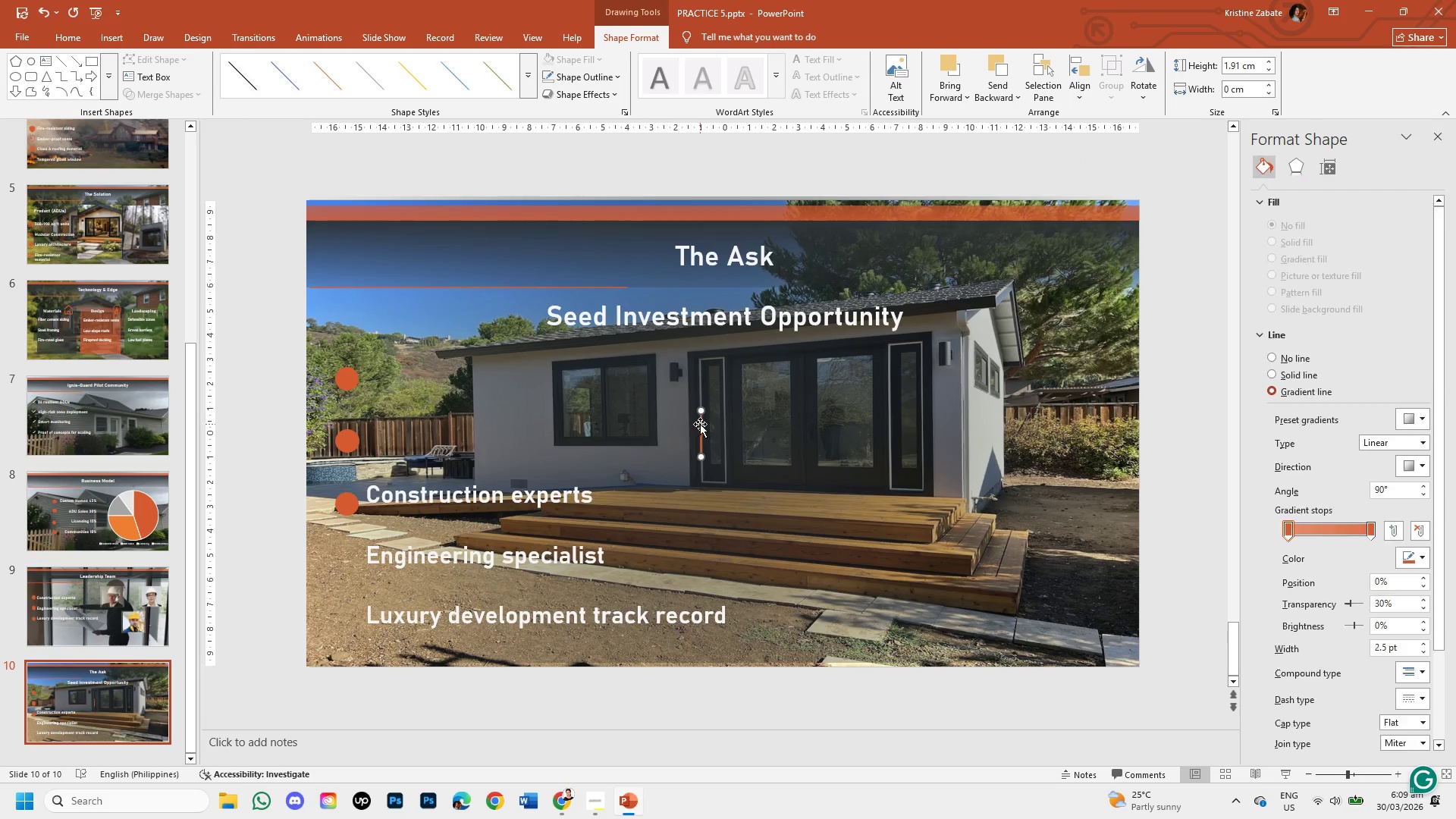 
left_click_drag(start_coordinate=[700, 424], to_coordinate=[578, 350])
 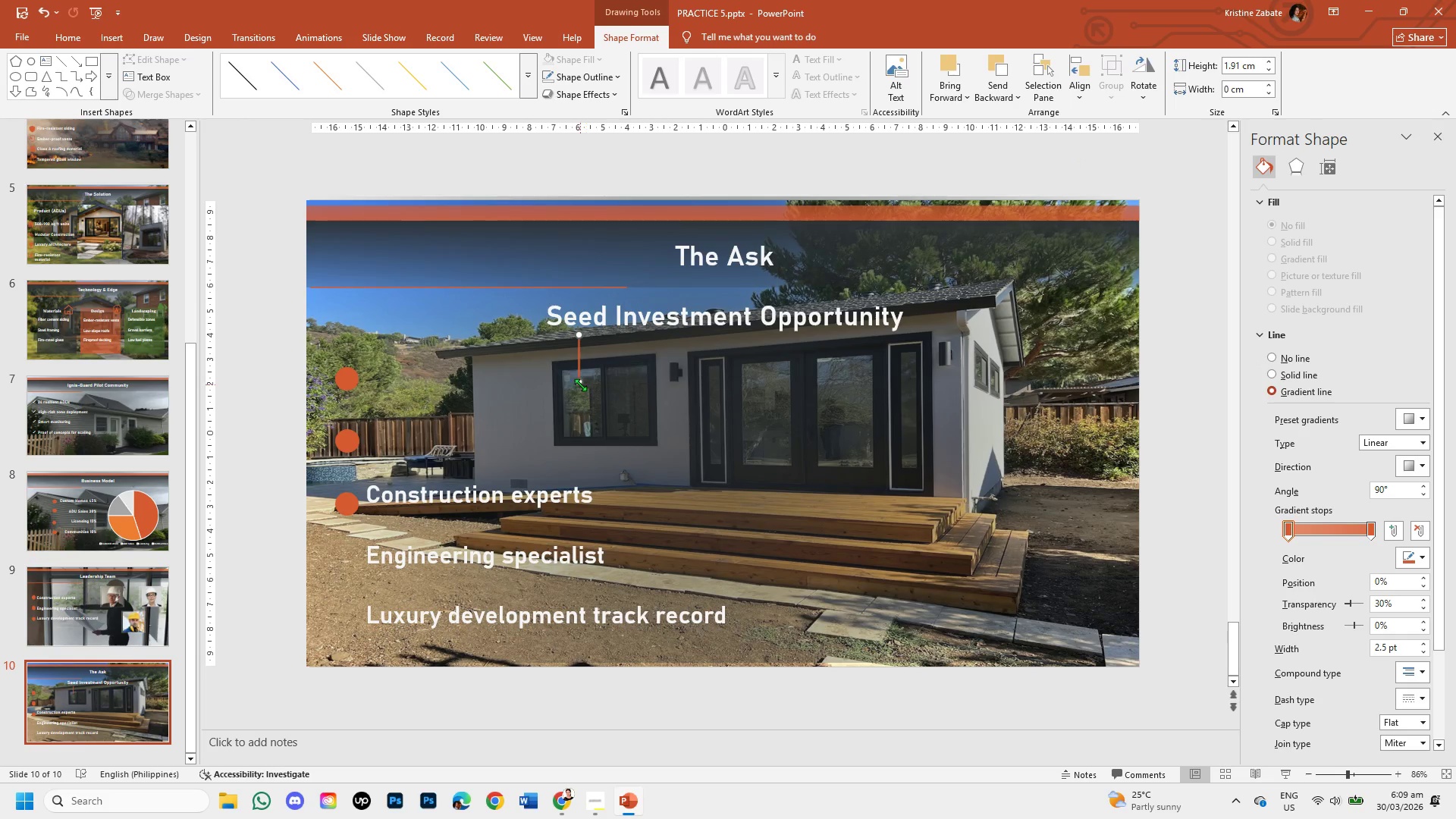 
left_click_drag(start_coordinate=[578, 383], to_coordinate=[937, 338])
 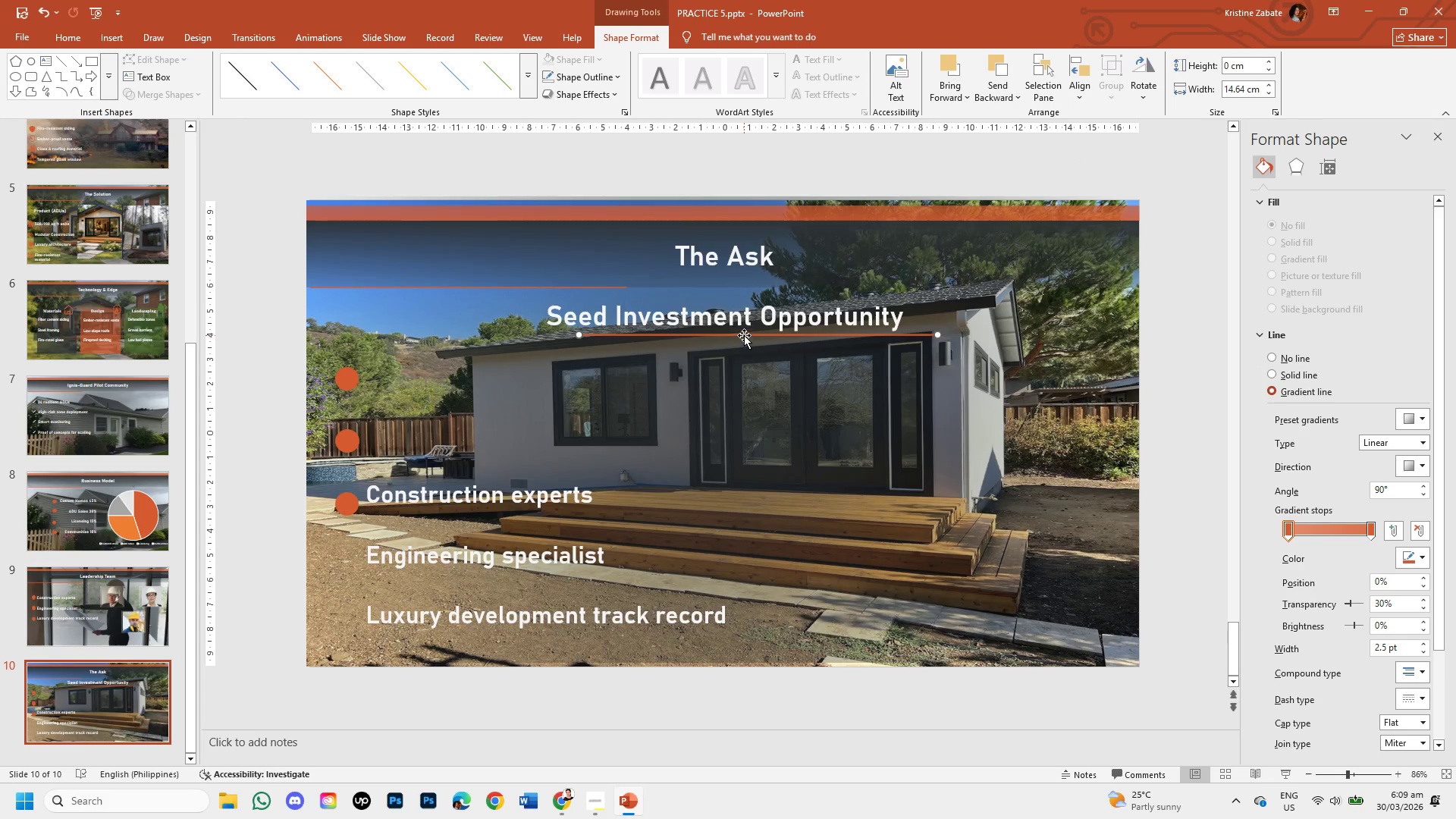 
left_click_drag(start_coordinate=[744, 335], to_coordinate=[704, 347])
 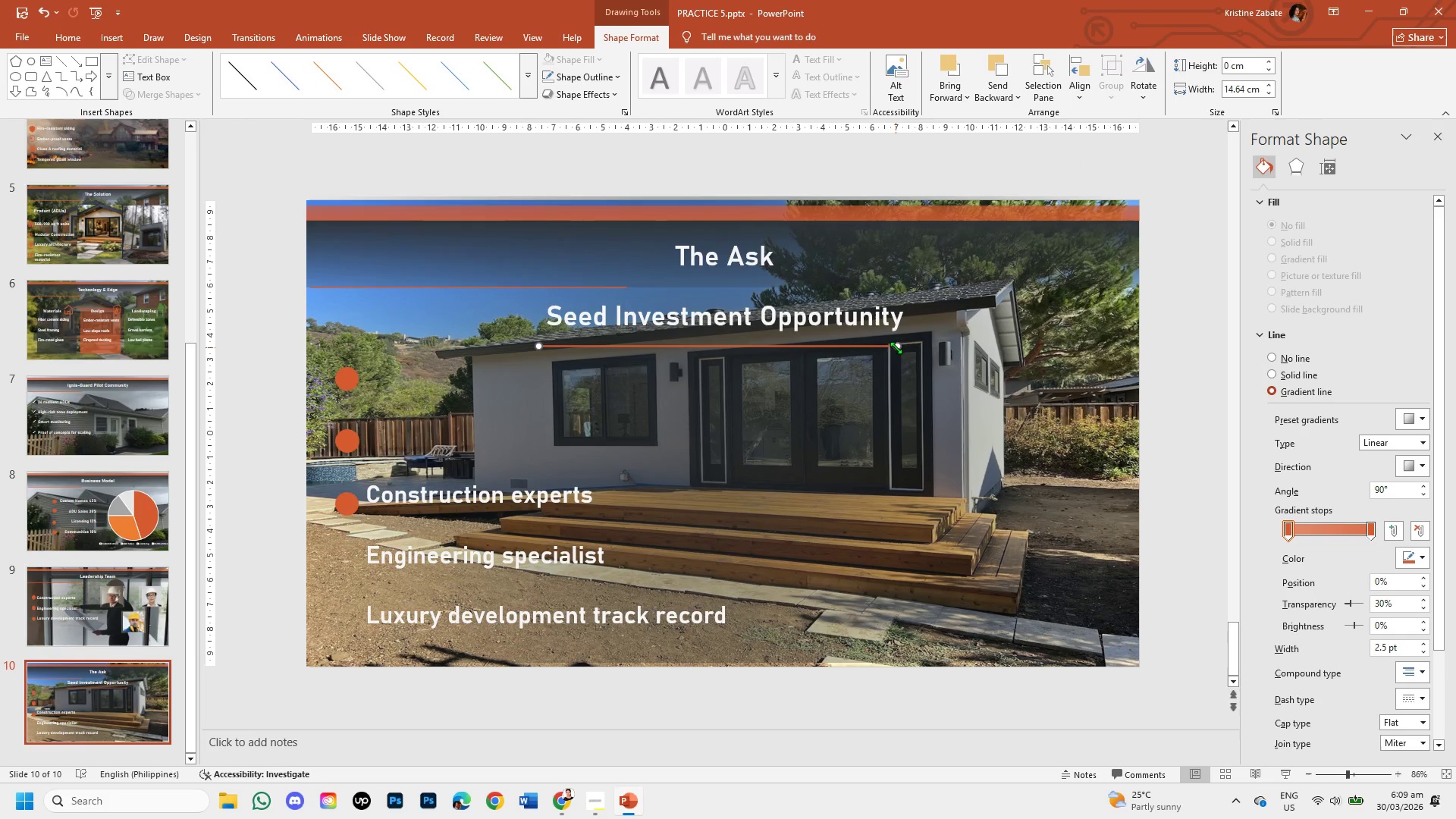 
left_click_drag(start_coordinate=[898, 347], to_coordinate=[922, 345])
 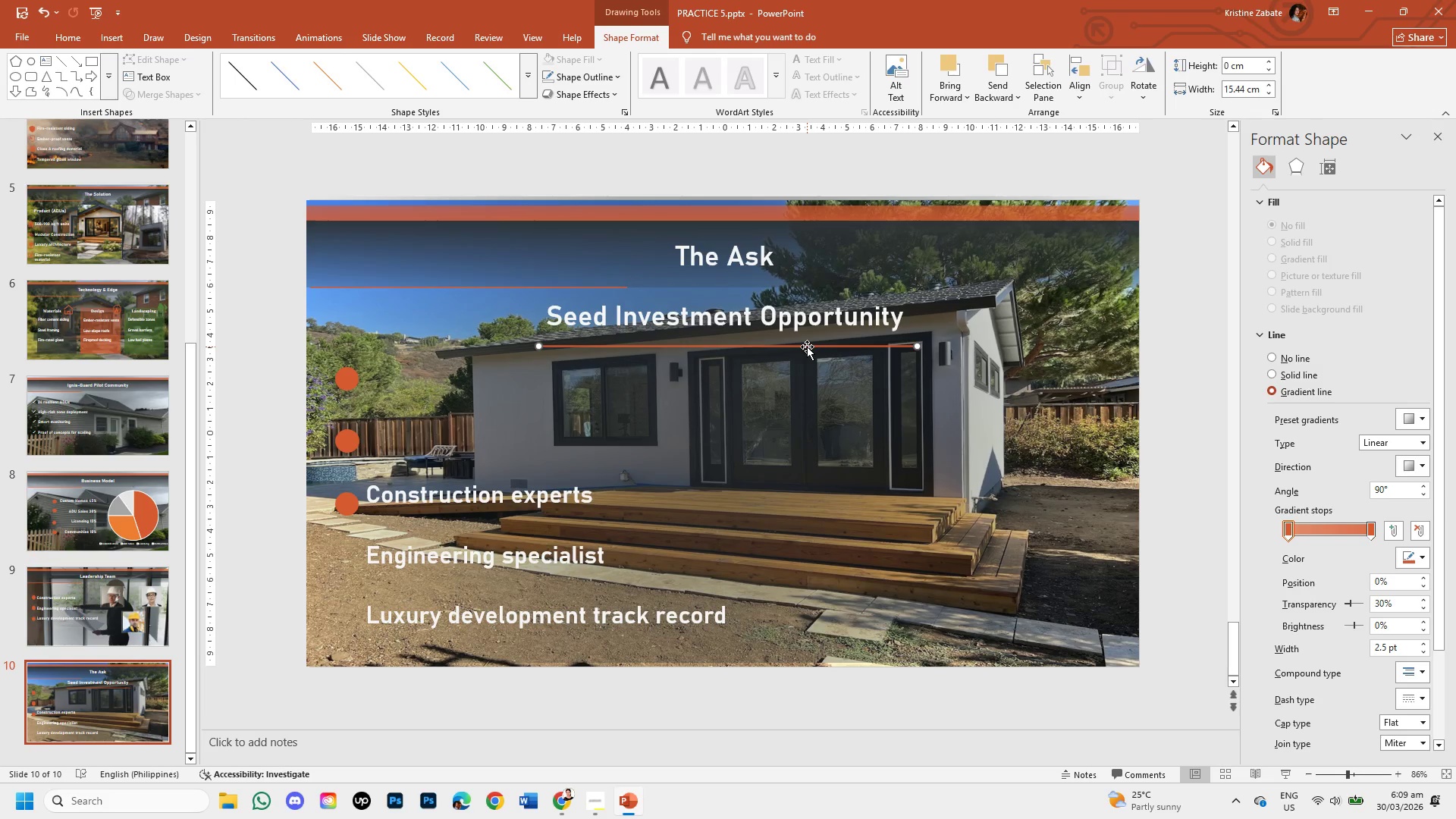 
left_click_drag(start_coordinate=[807, 347], to_coordinate=[805, 340])
 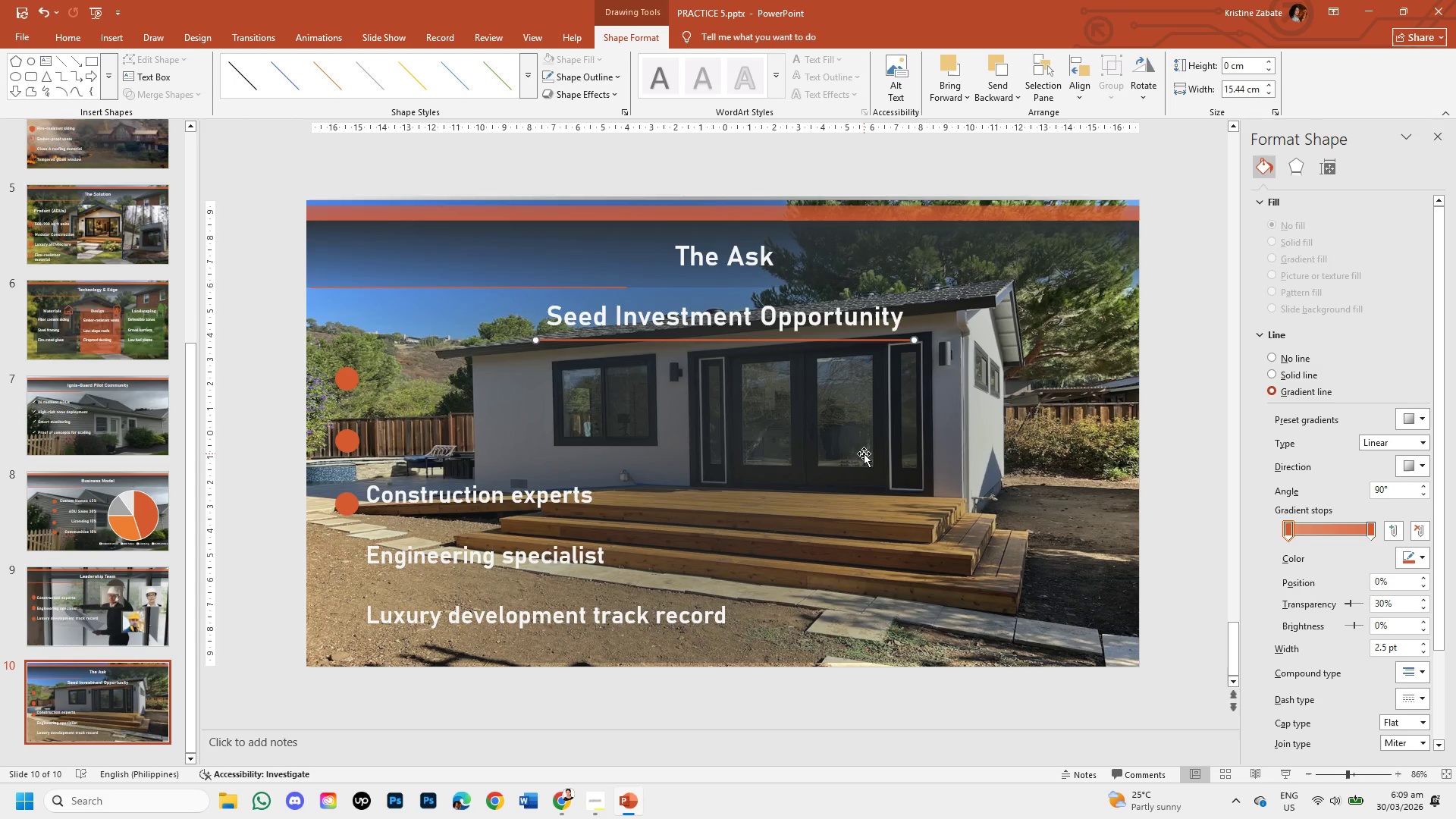 
left_click([864, 453])
 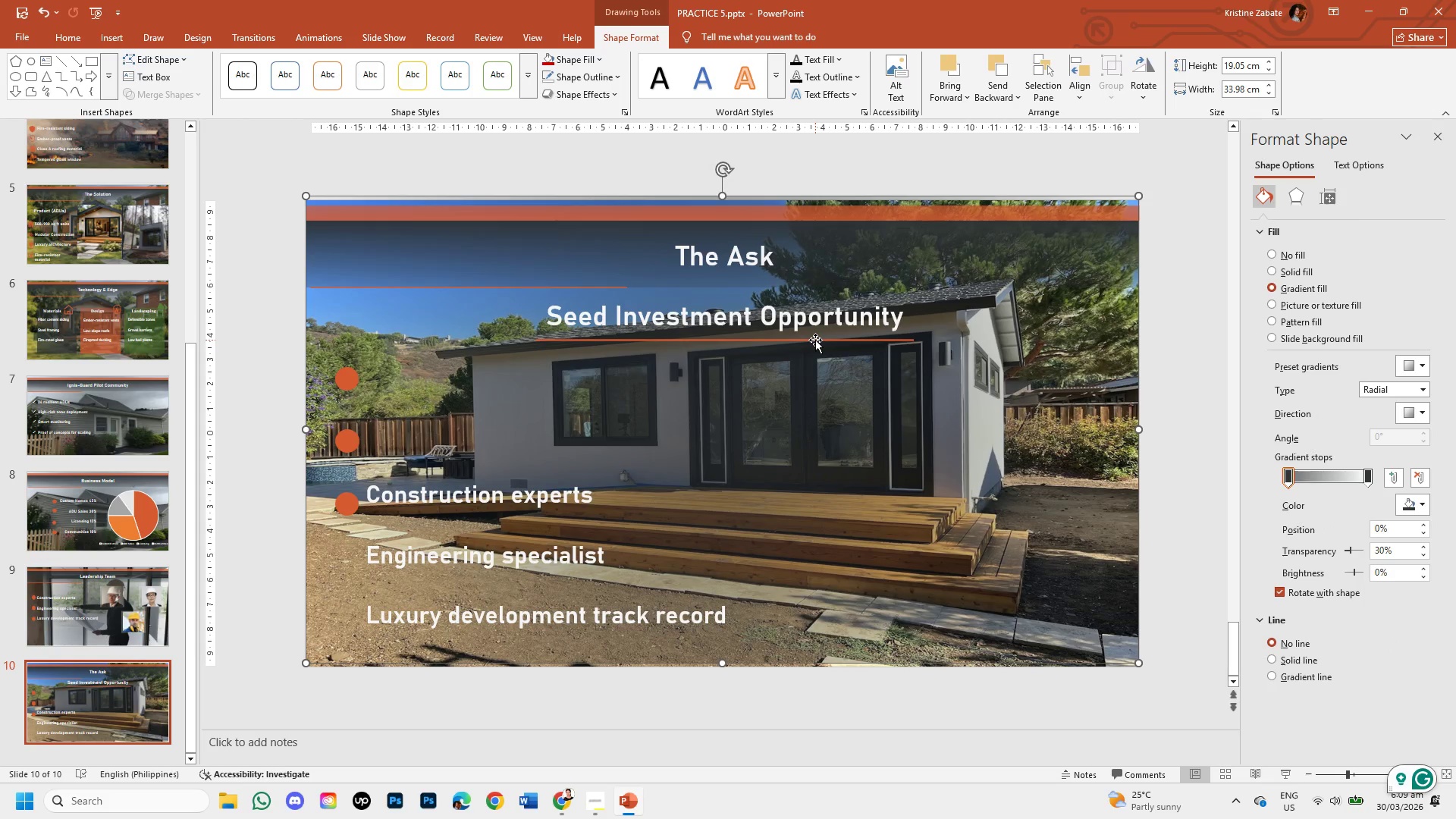 
wait(7.16)
 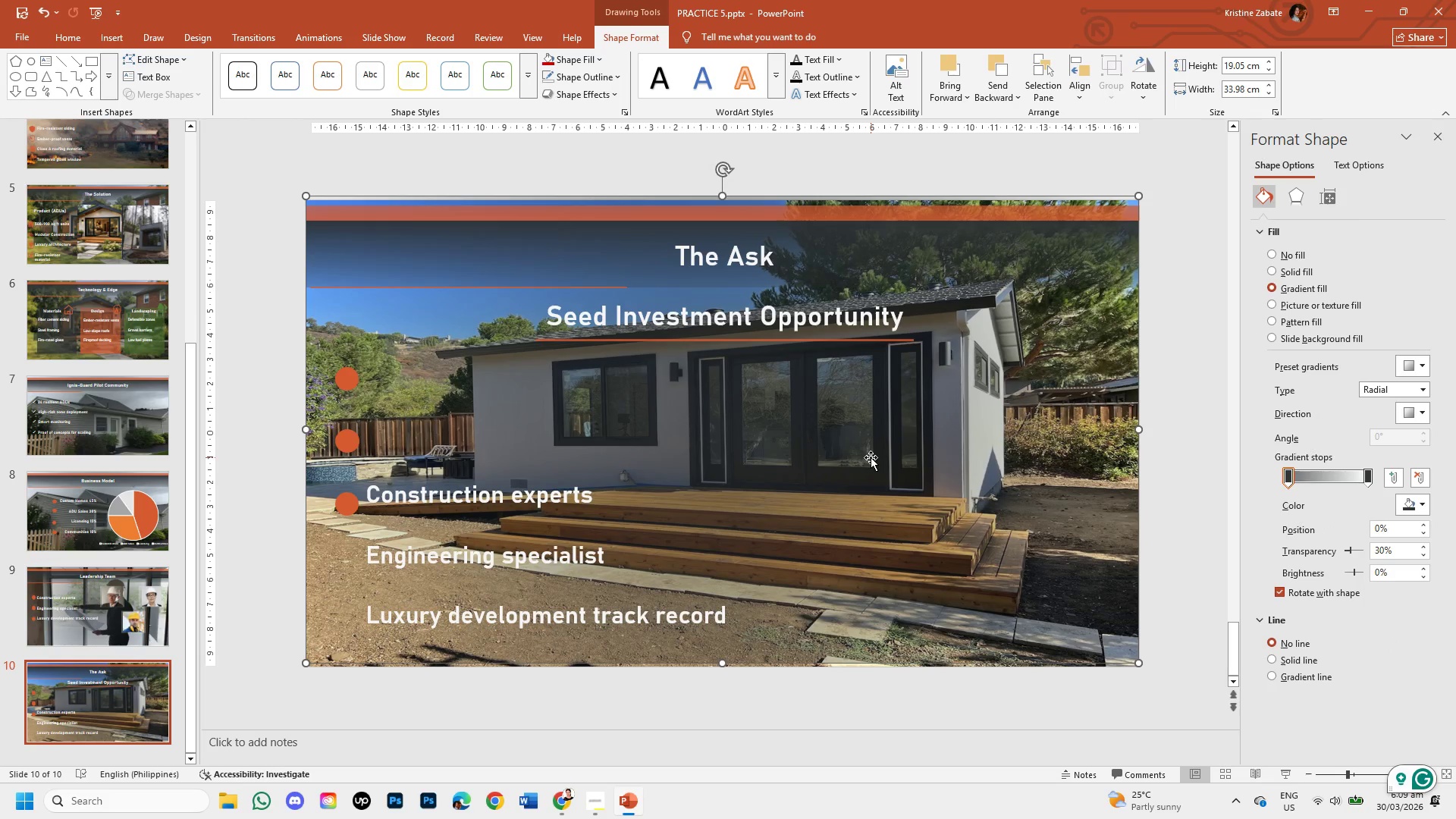 
left_click([815, 340])
 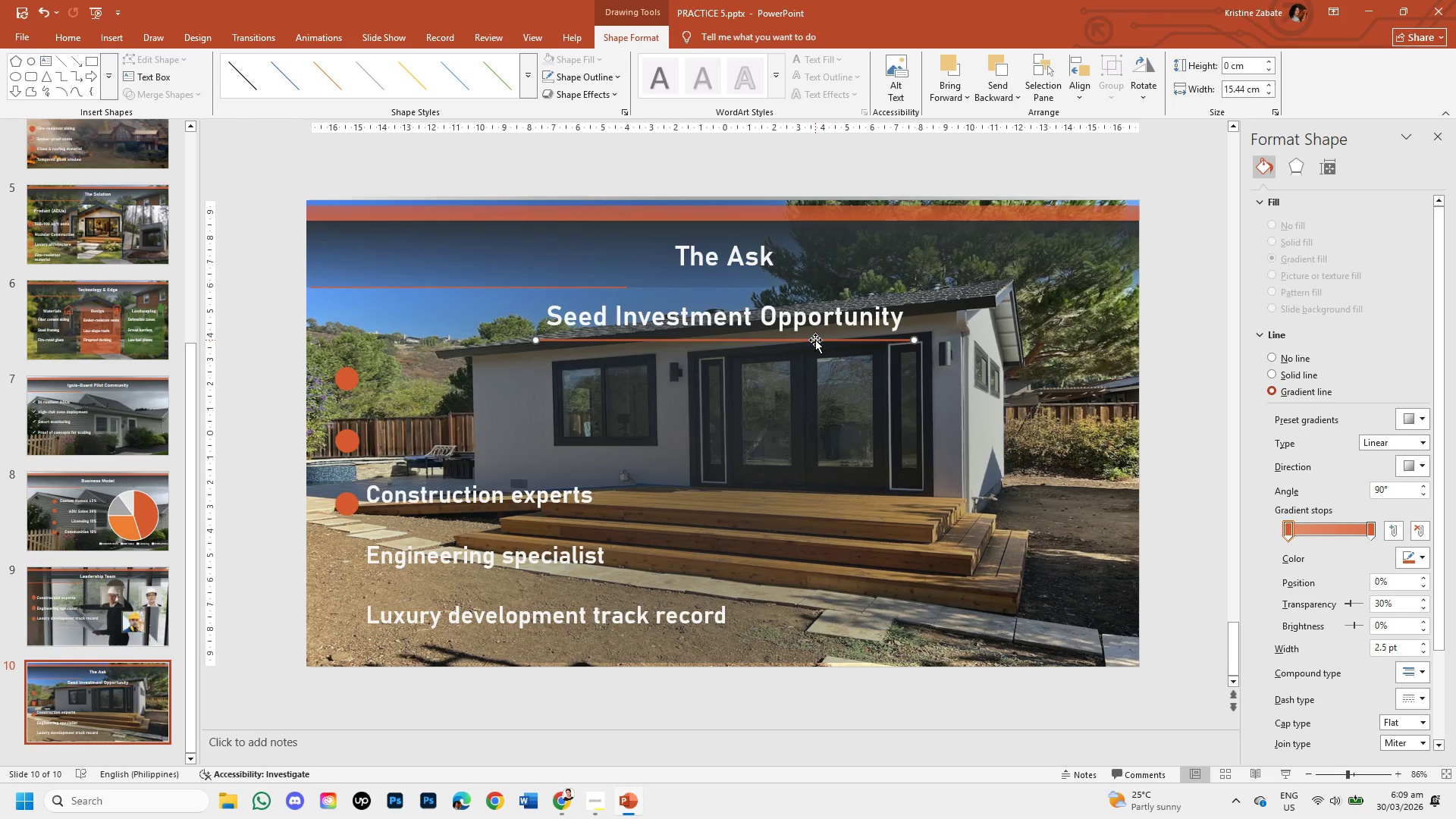 
key(Control+C)
 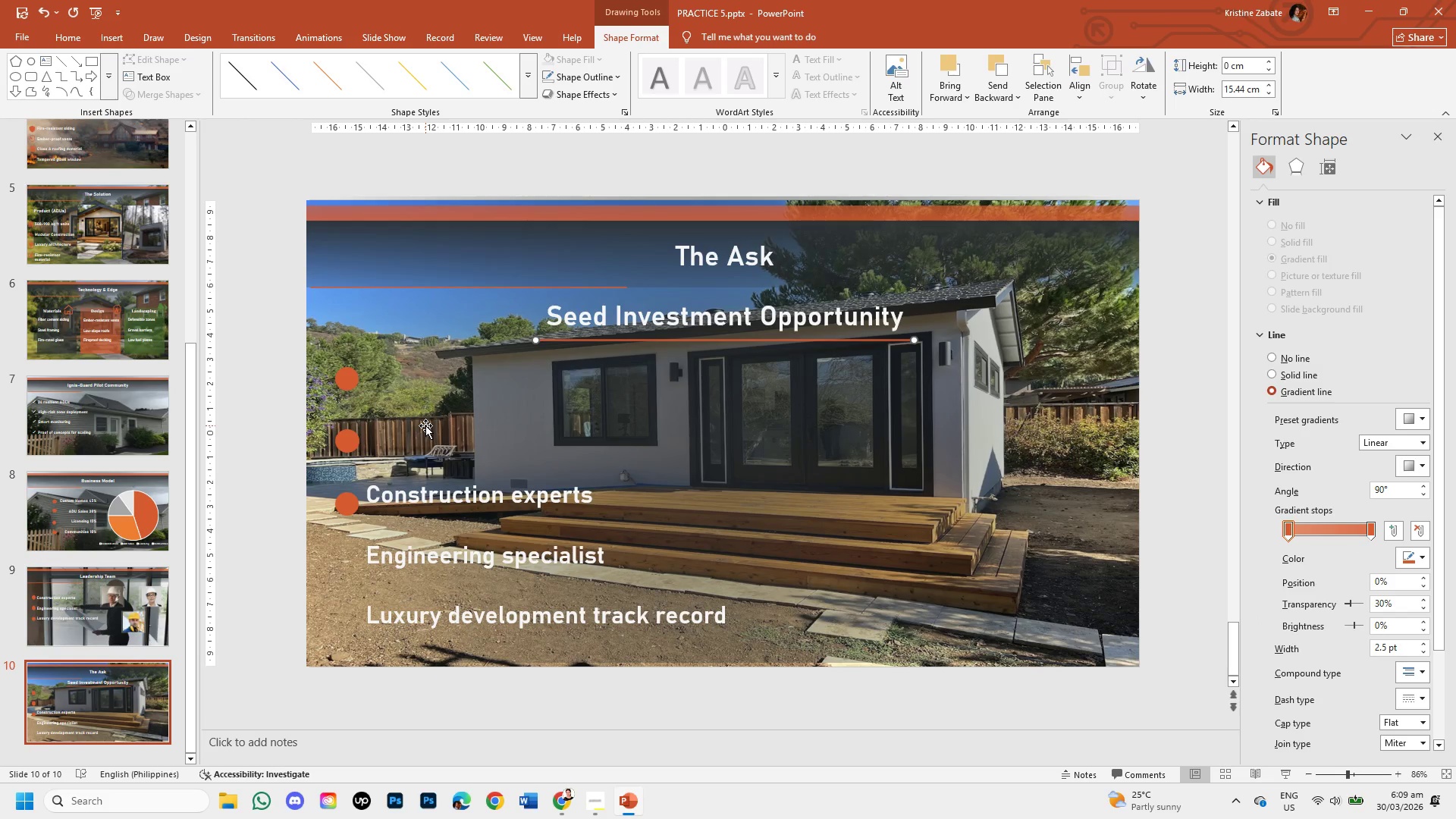 
left_click([425, 425])
 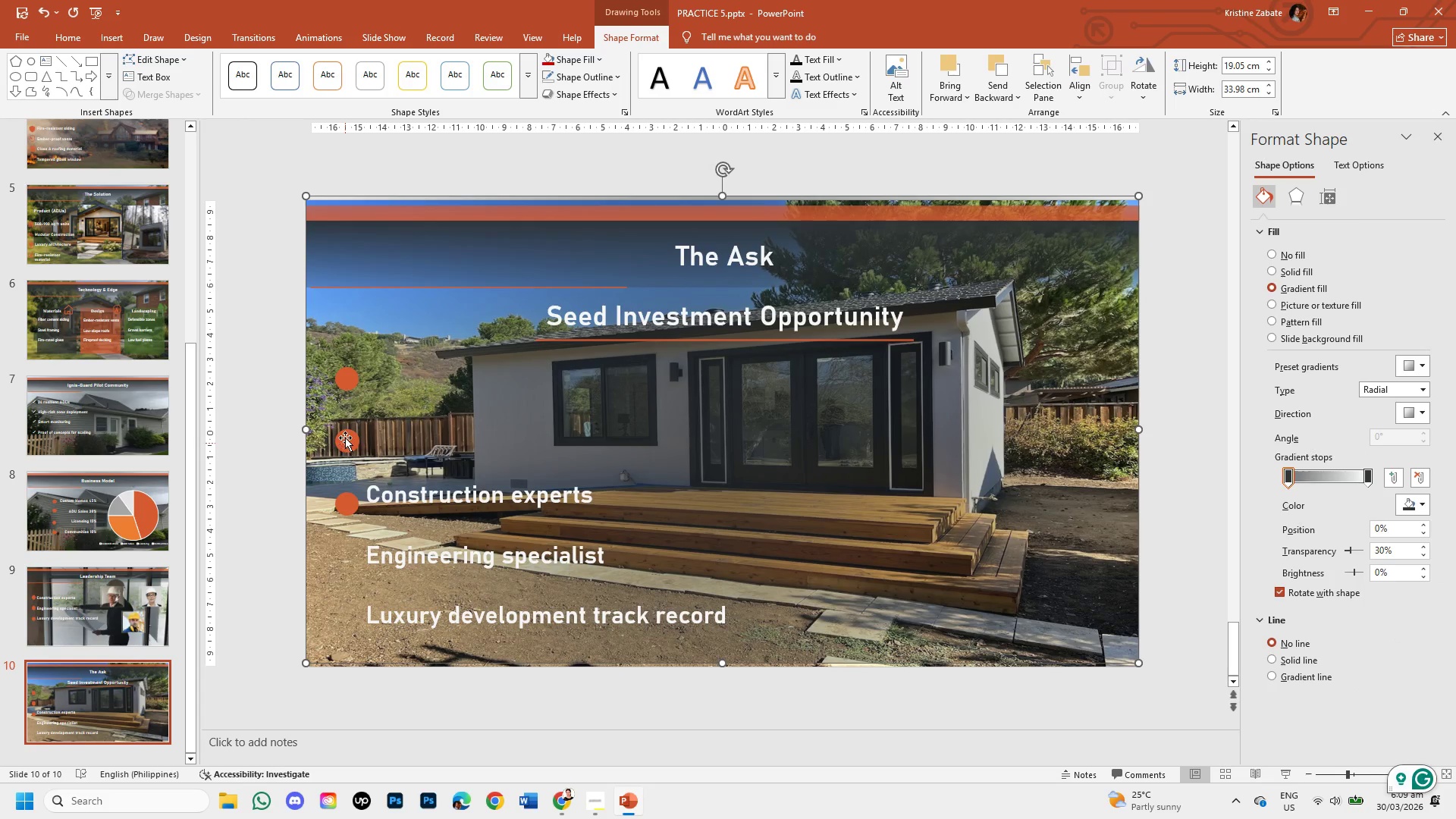 
left_click([343, 381])
 